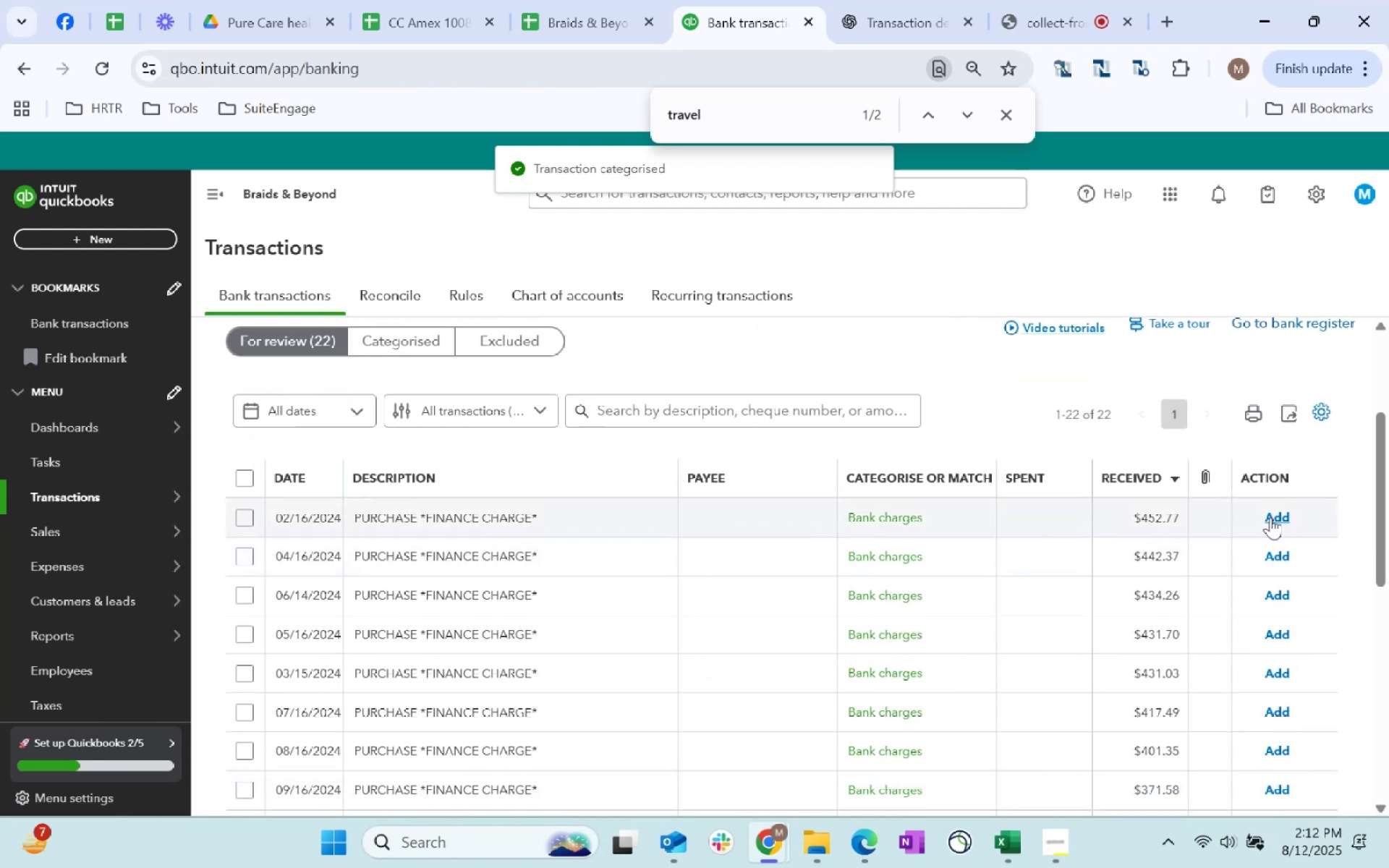 
left_click([1277, 519])
 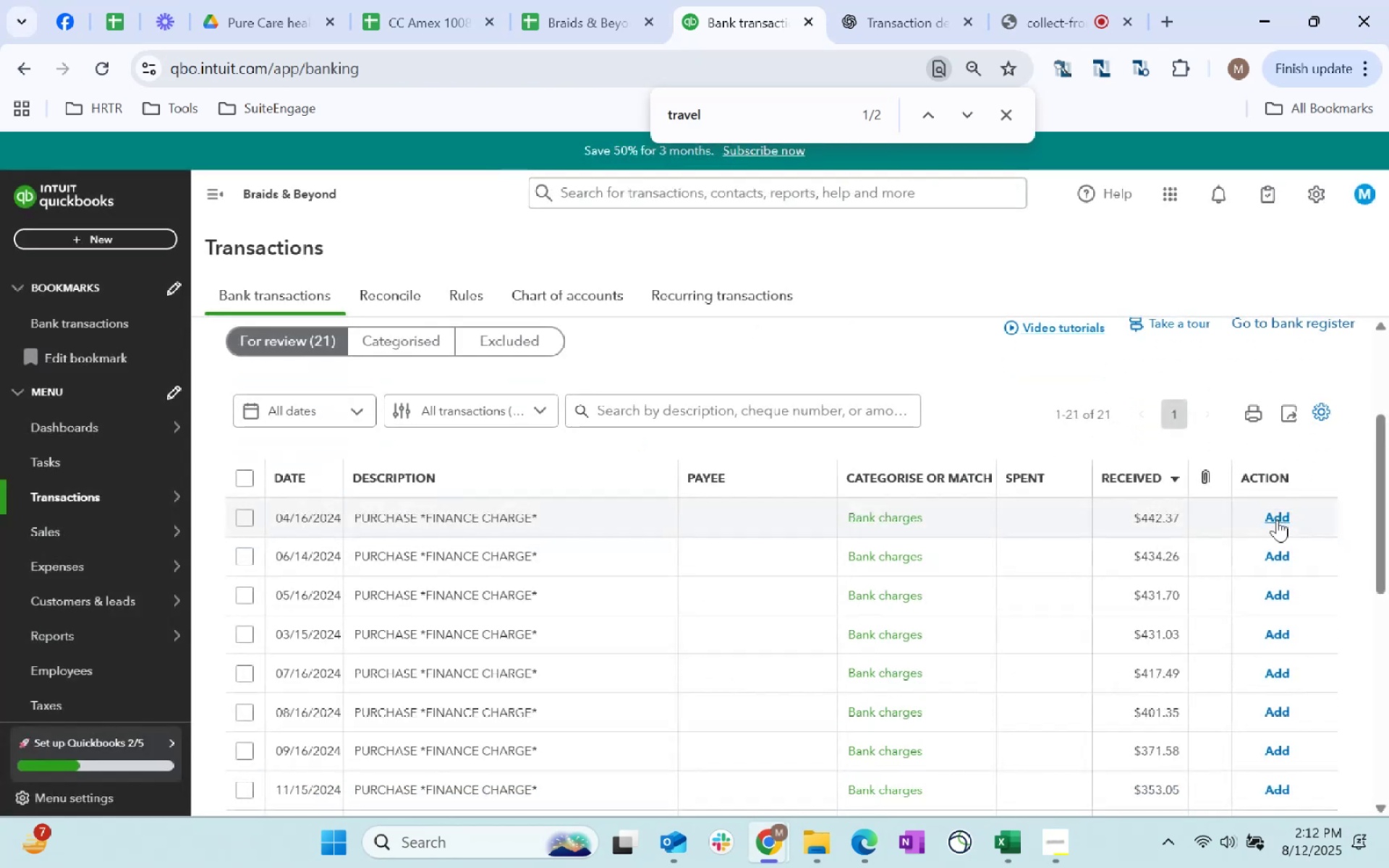 
left_click([1277, 519])
 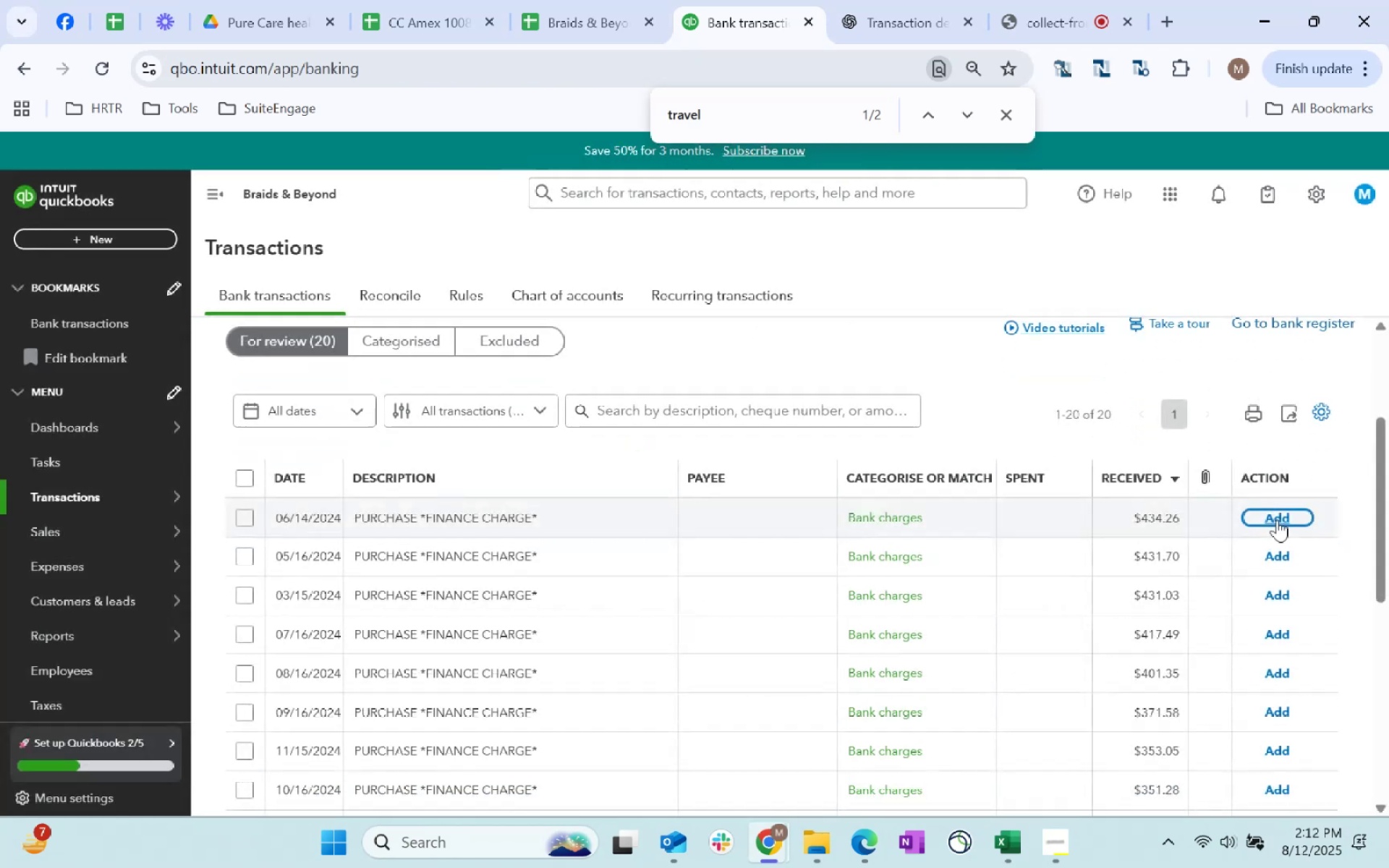 
left_click([1277, 519])
 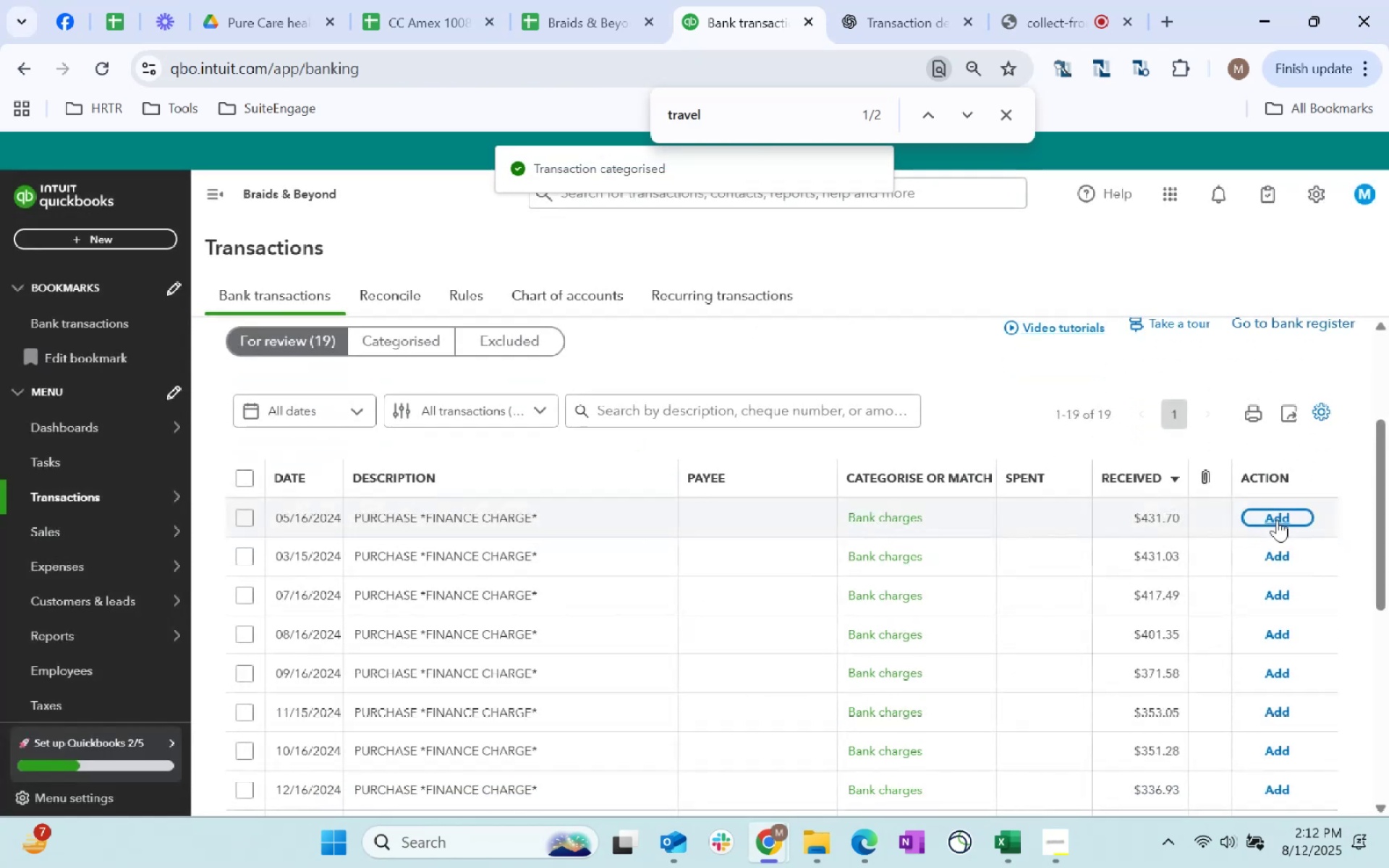 
left_click([1277, 519])
 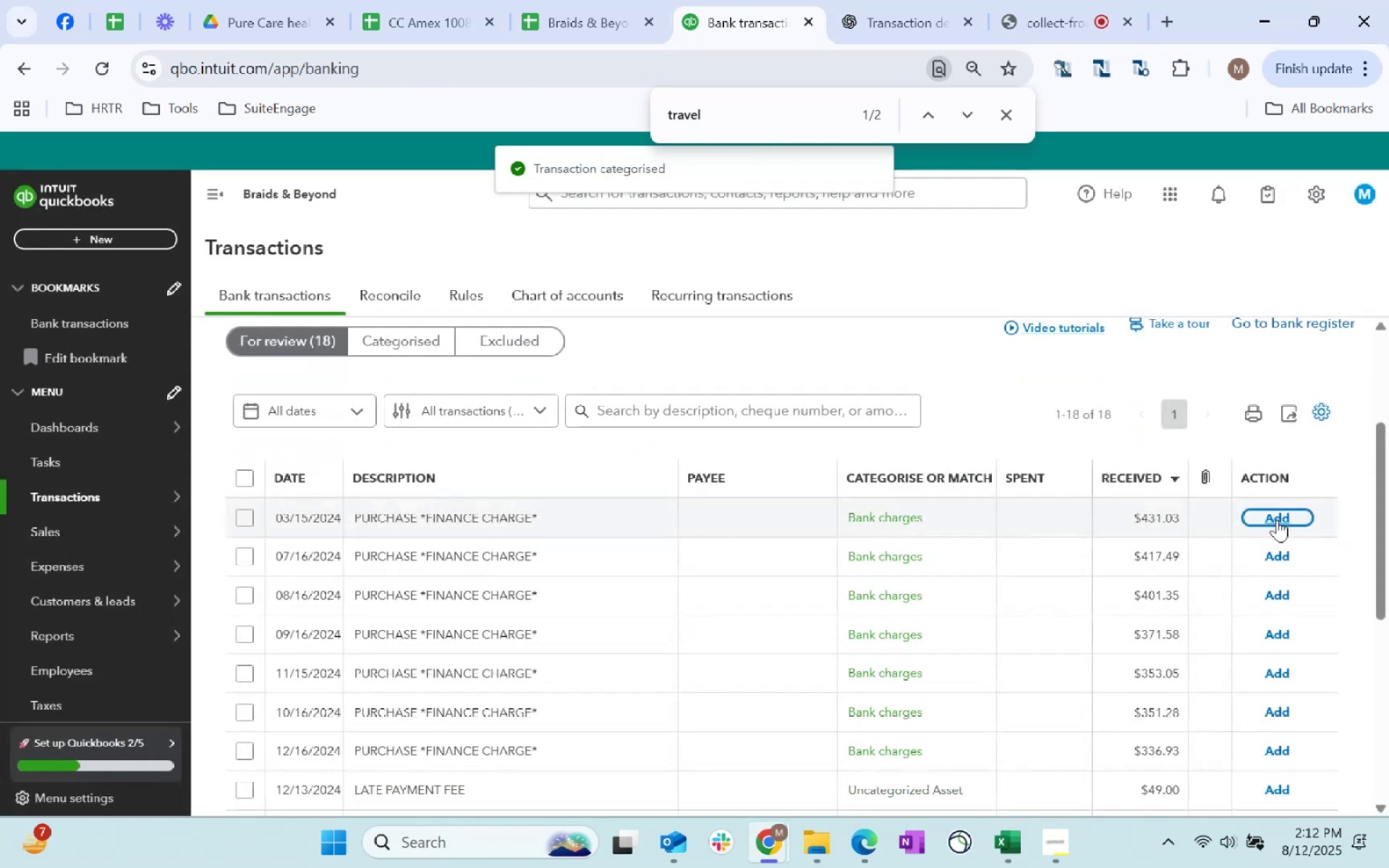 
left_click([1277, 519])
 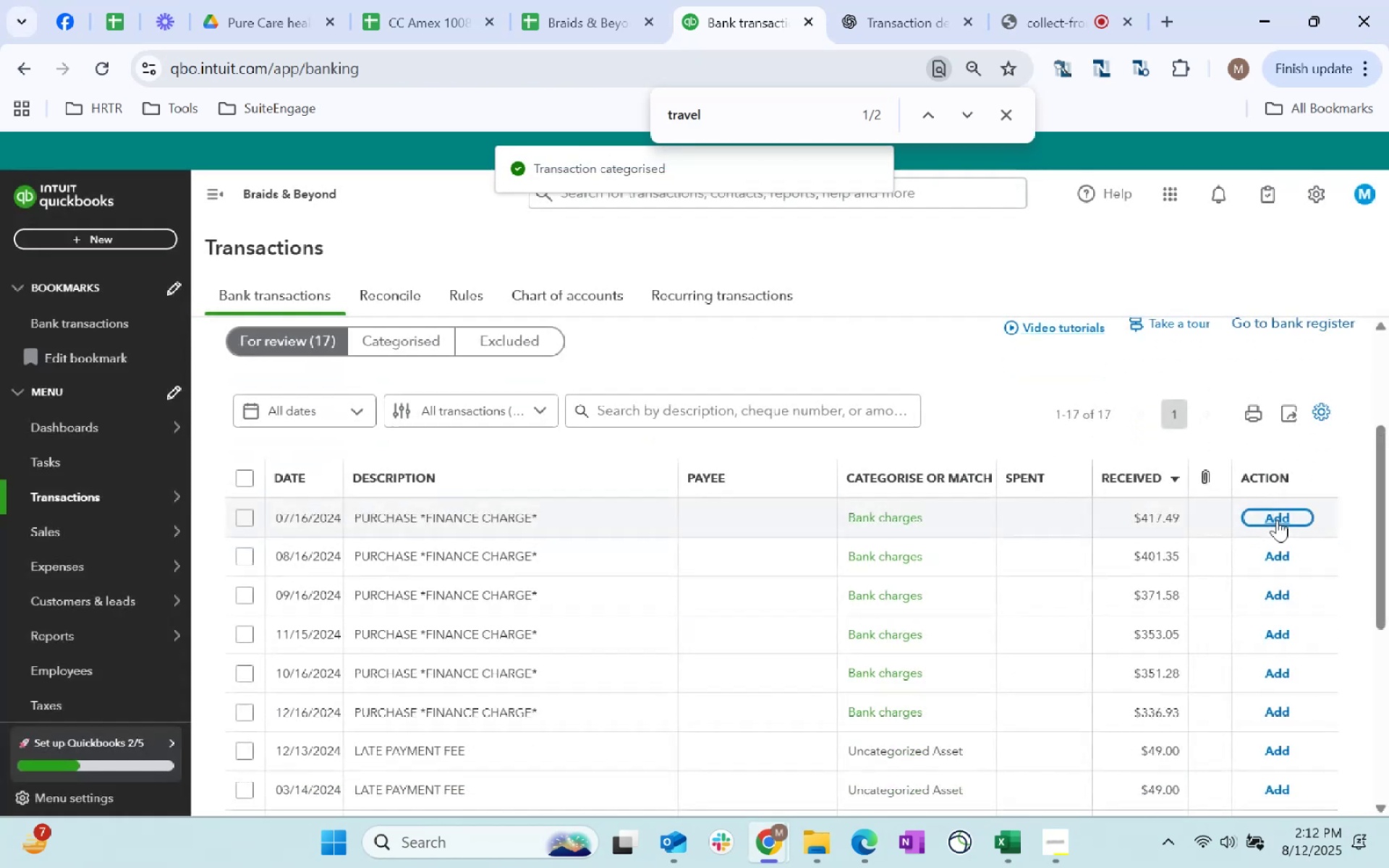 
left_click([1277, 519])
 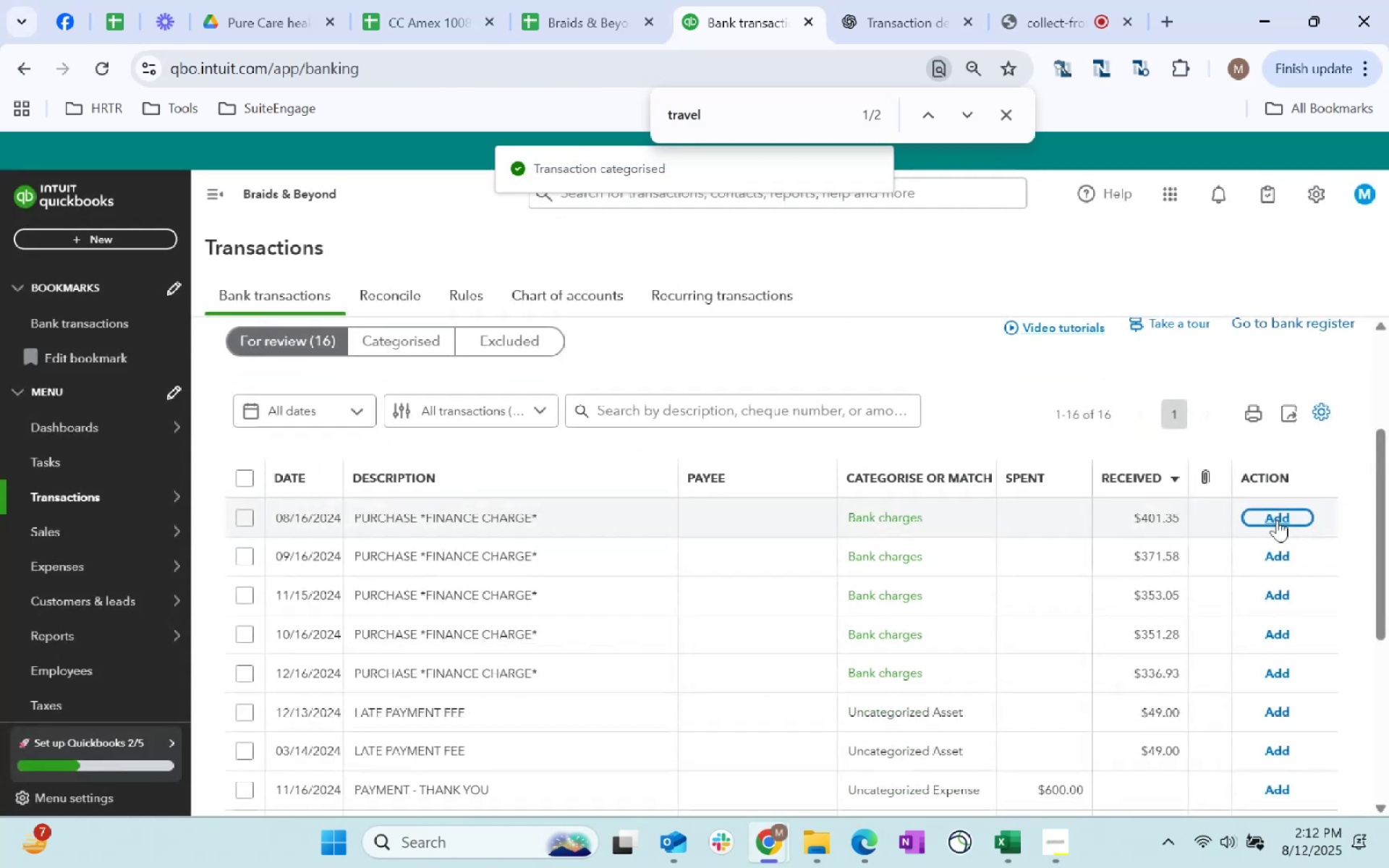 
left_click([1277, 519])
 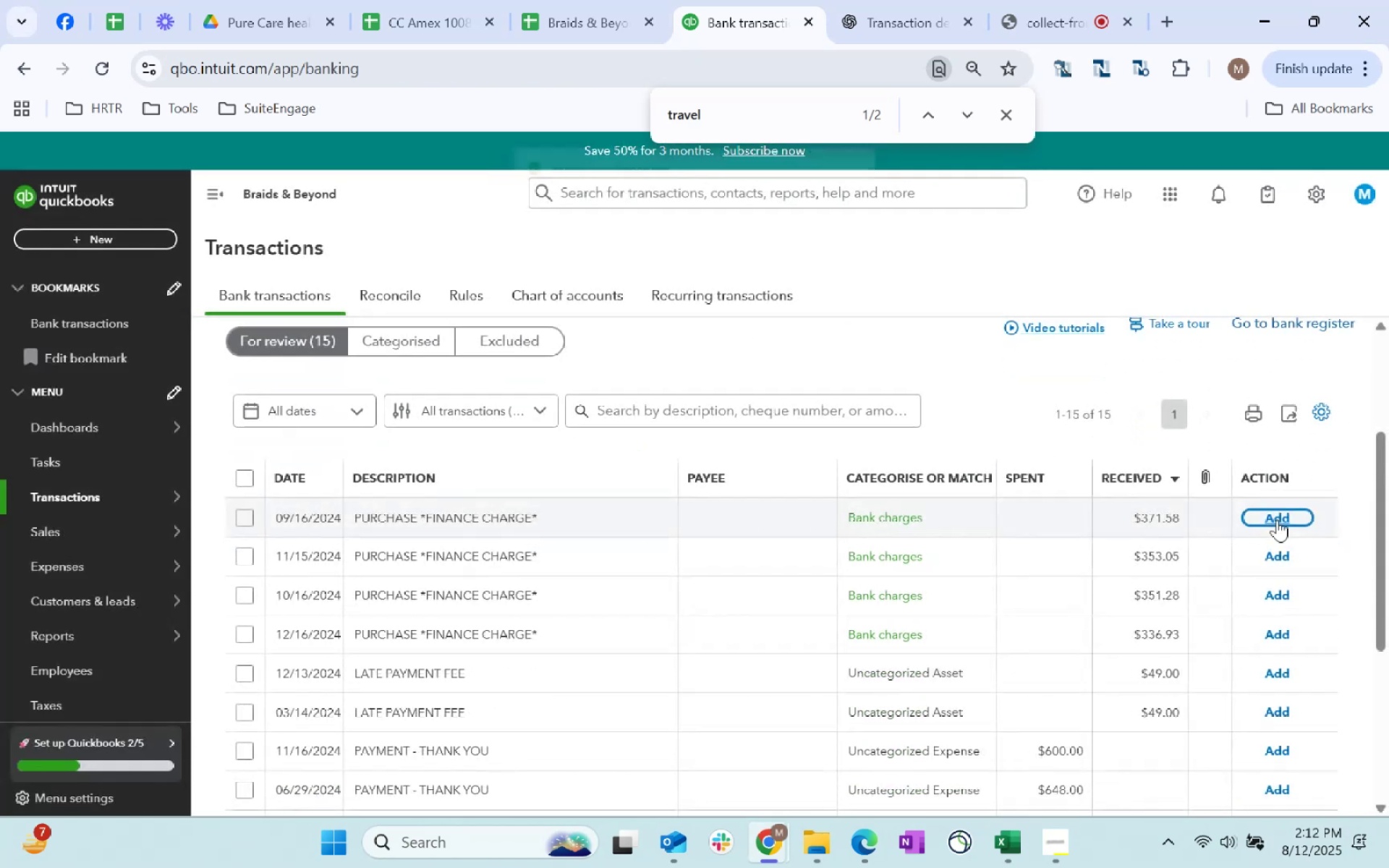 
left_click([1277, 519])
 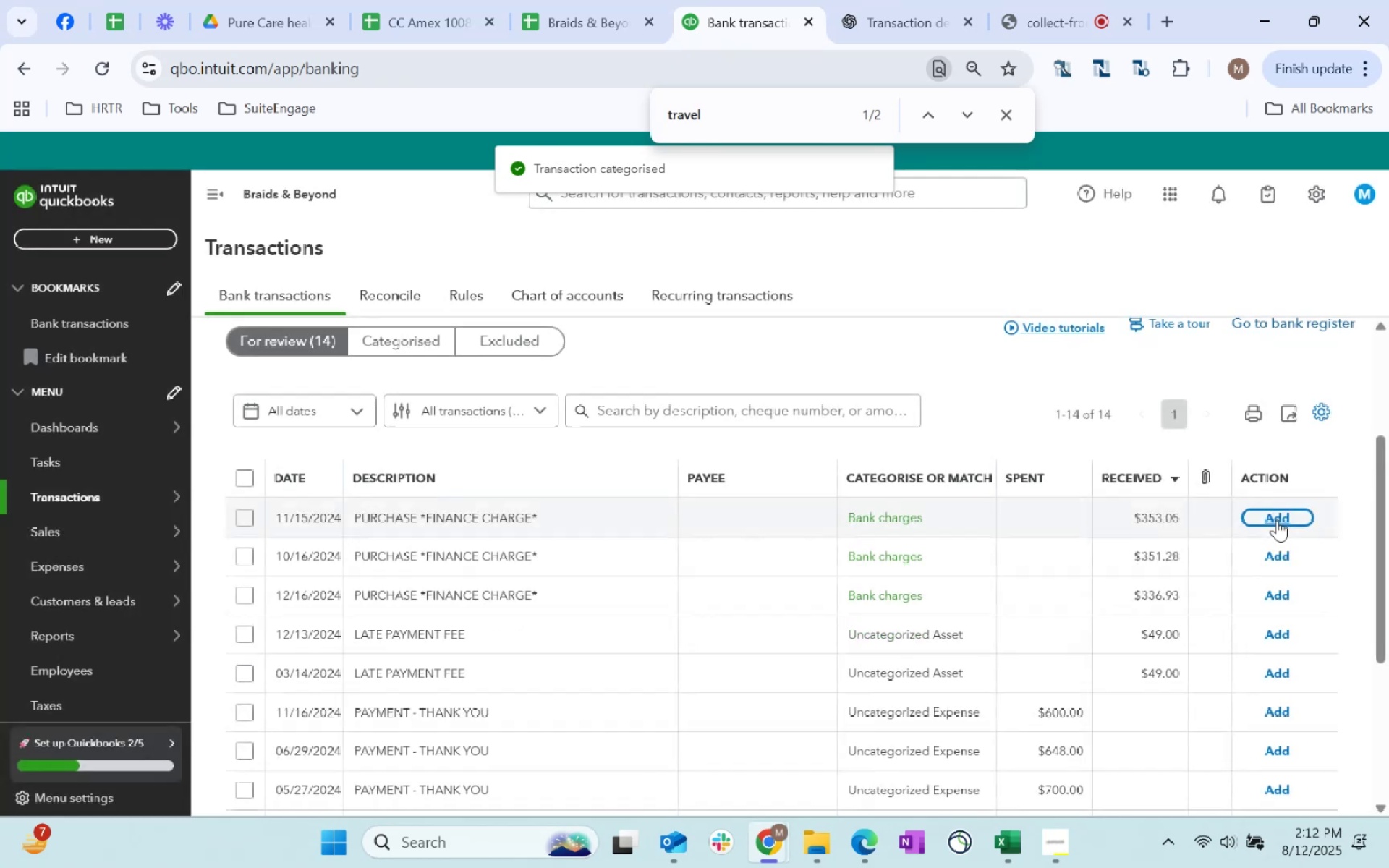 
left_click([1277, 519])
 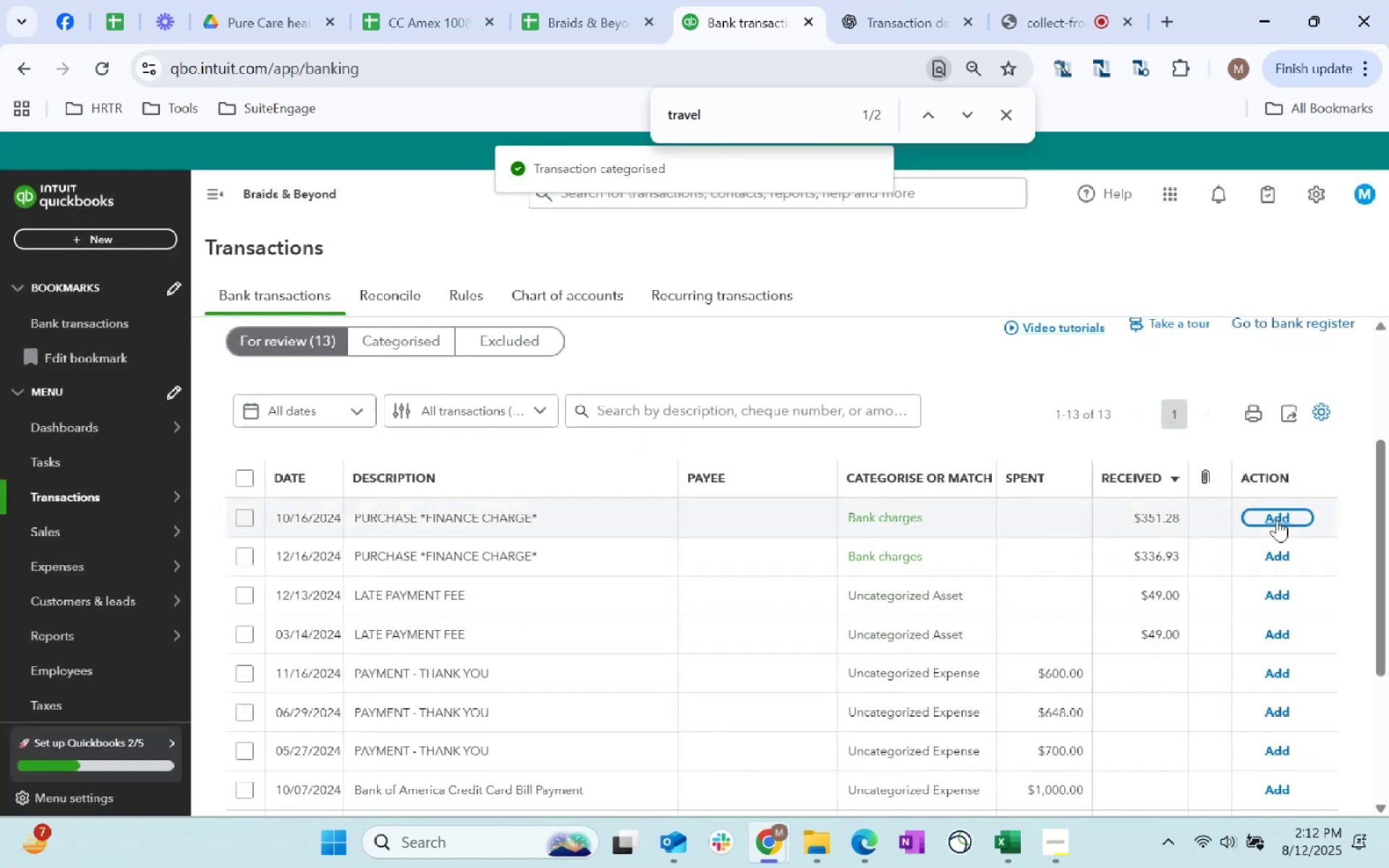 
left_click([1277, 519])
 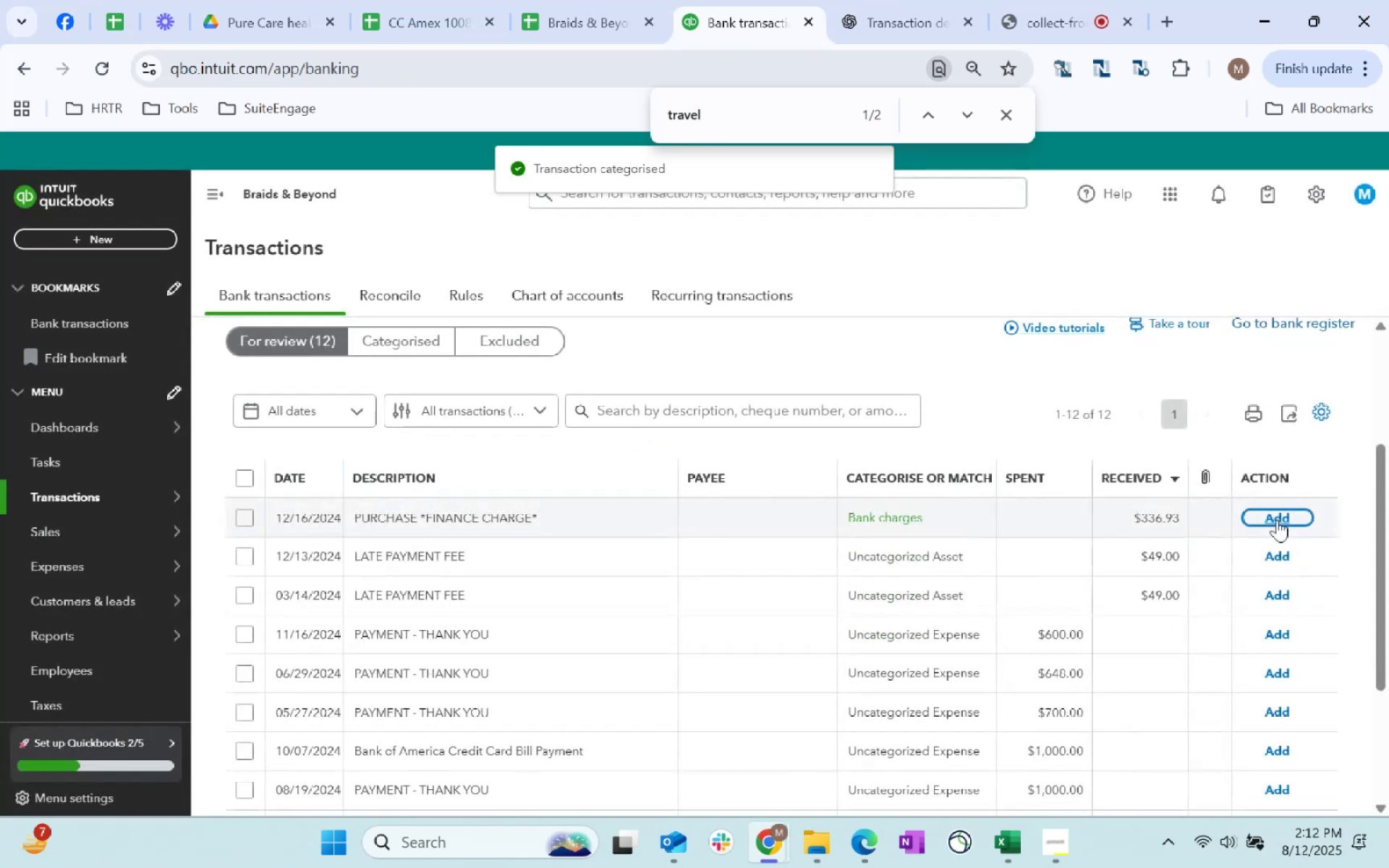 
left_click([1277, 519])
 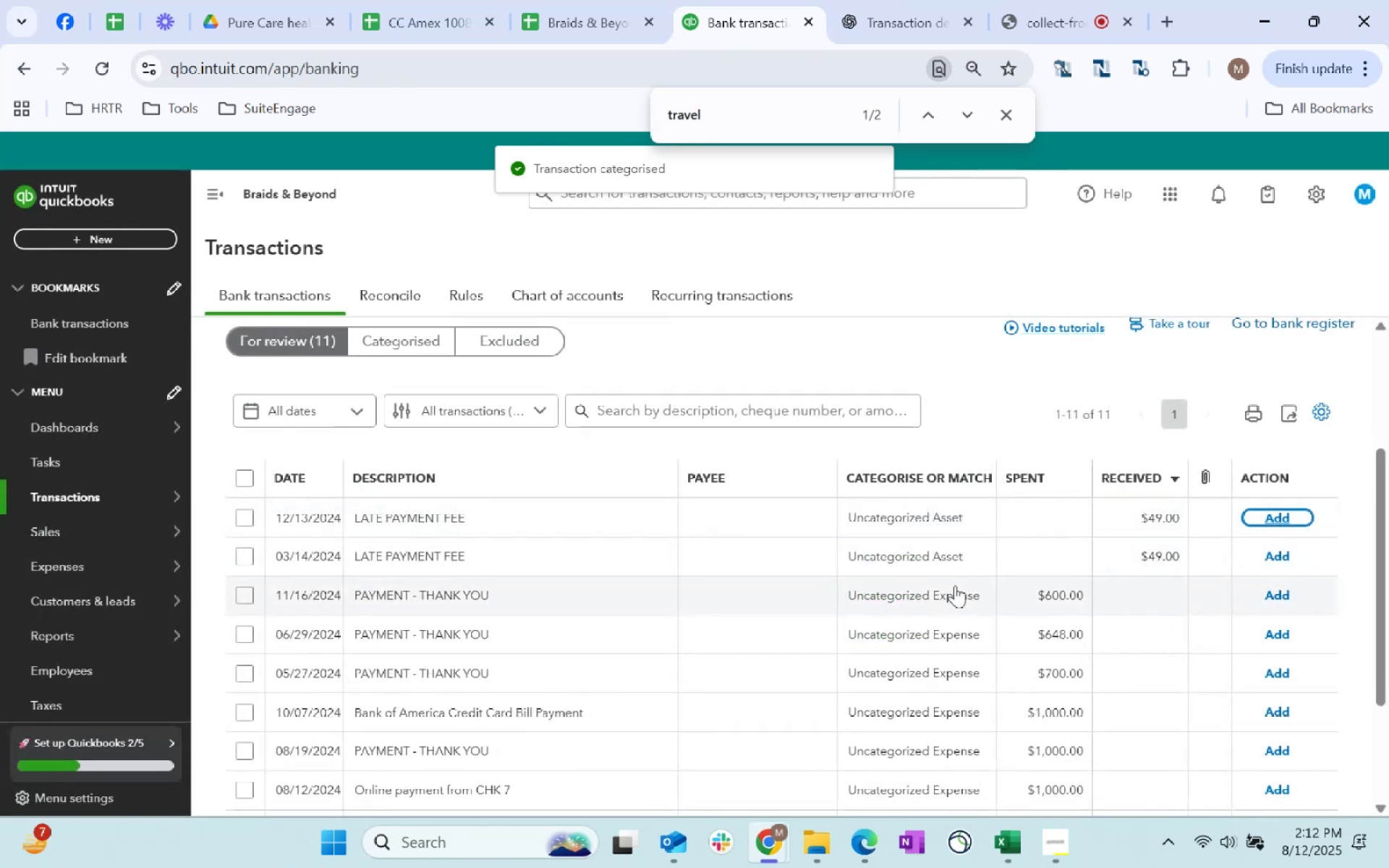 
left_click([927, 529])
 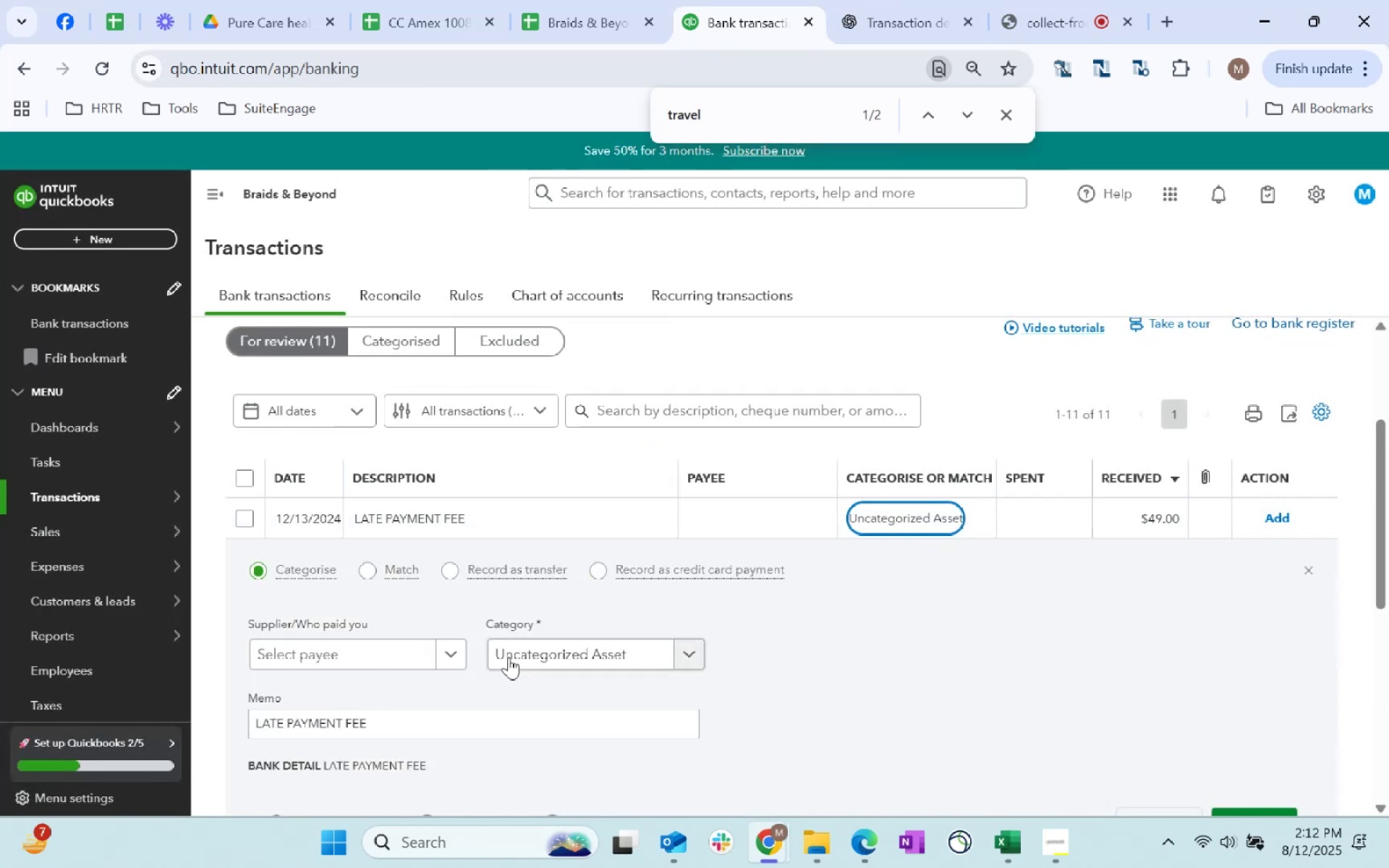 
left_click([509, 657])
 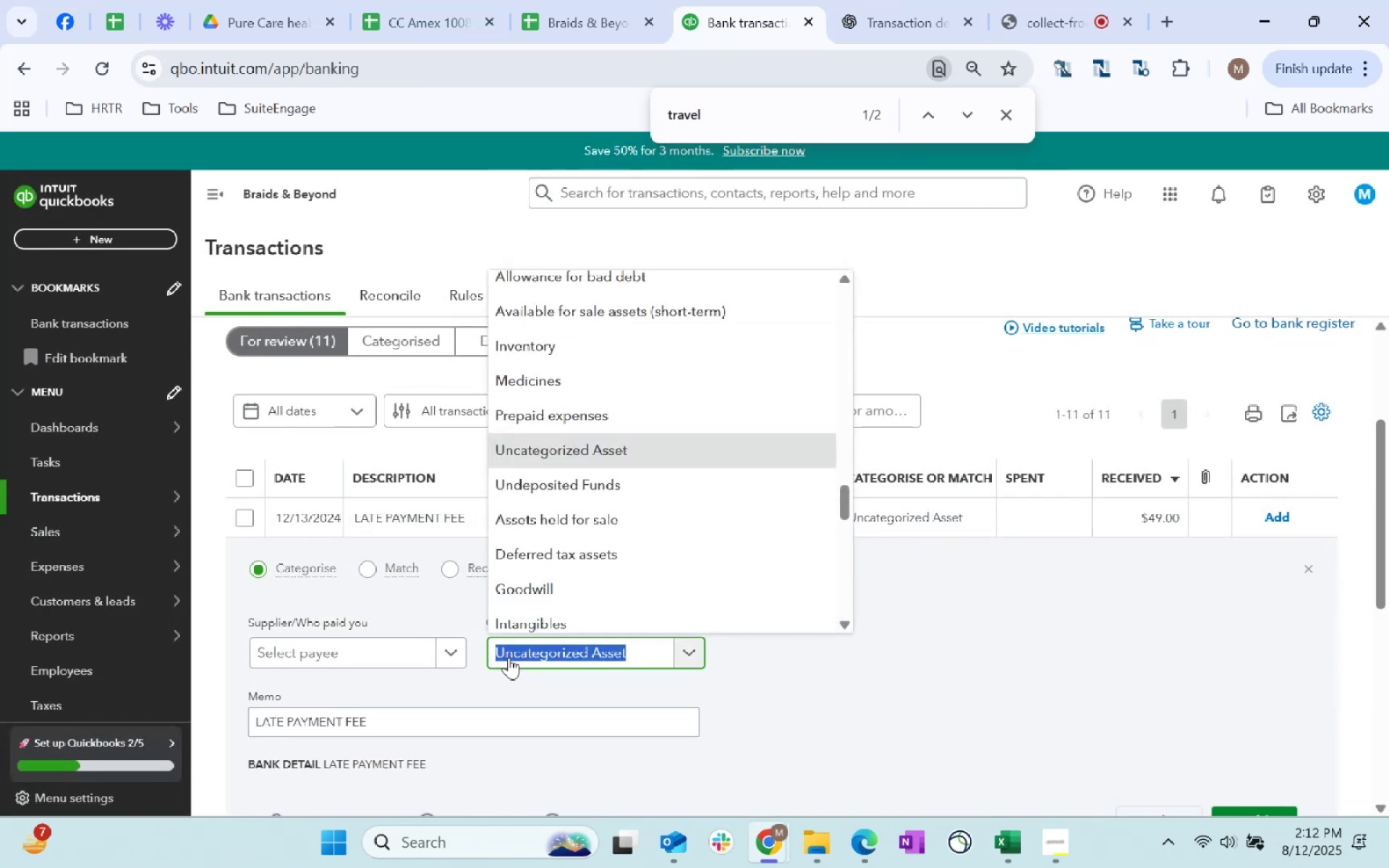 
type(bank)
 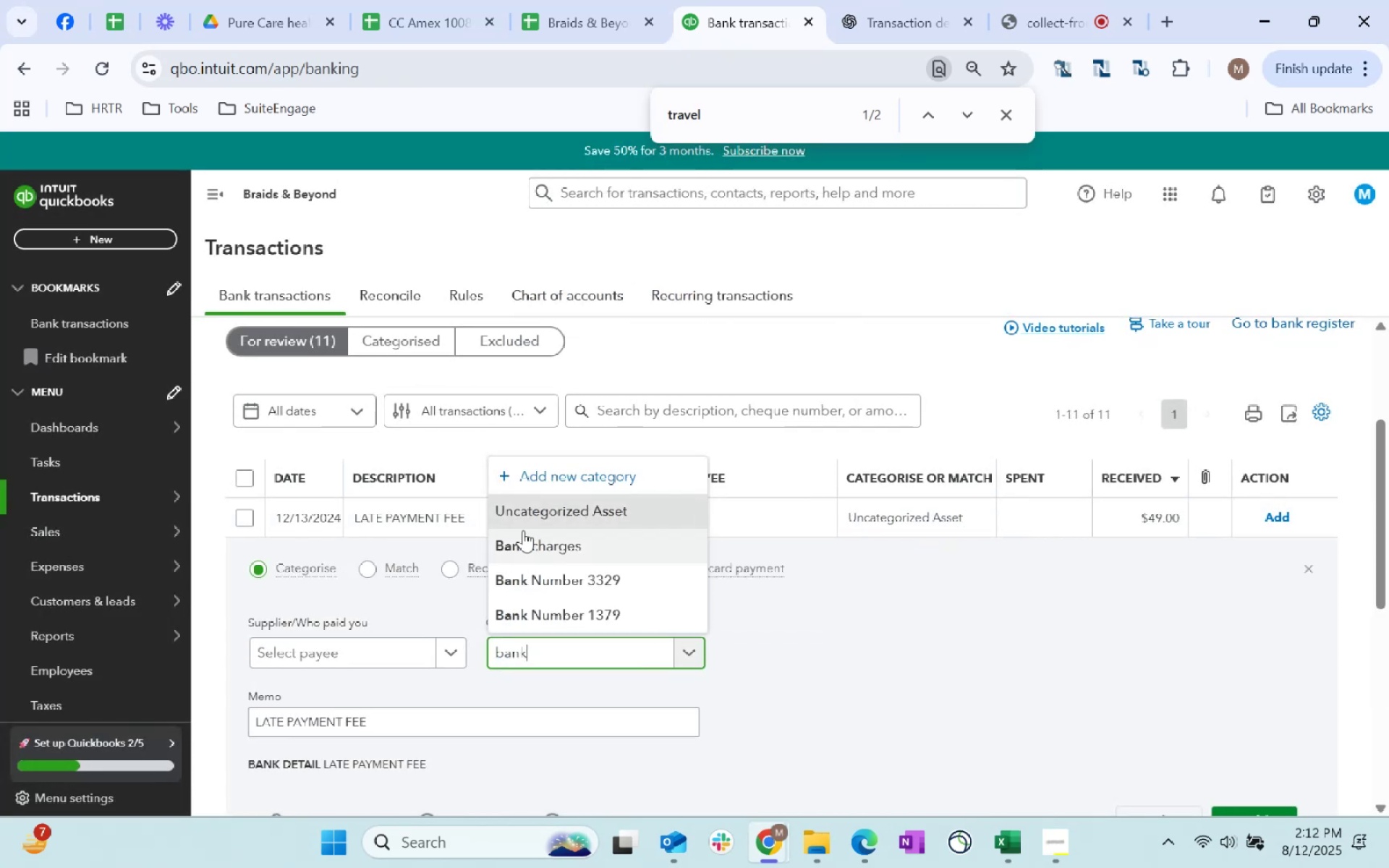 
left_click([549, 538])
 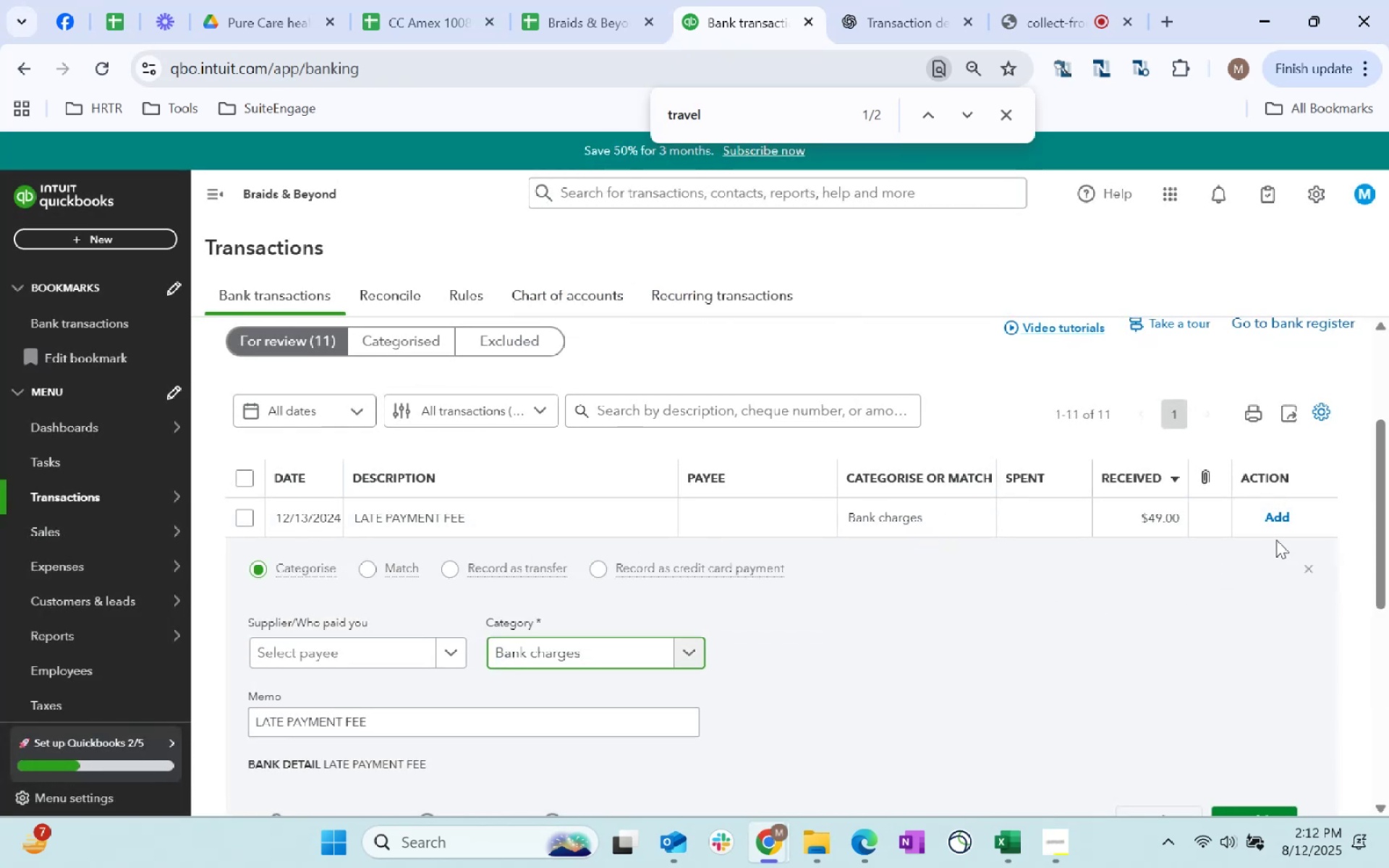 
scroll: coordinate [1253, 713], scroll_direction: down, amount: 1.0
 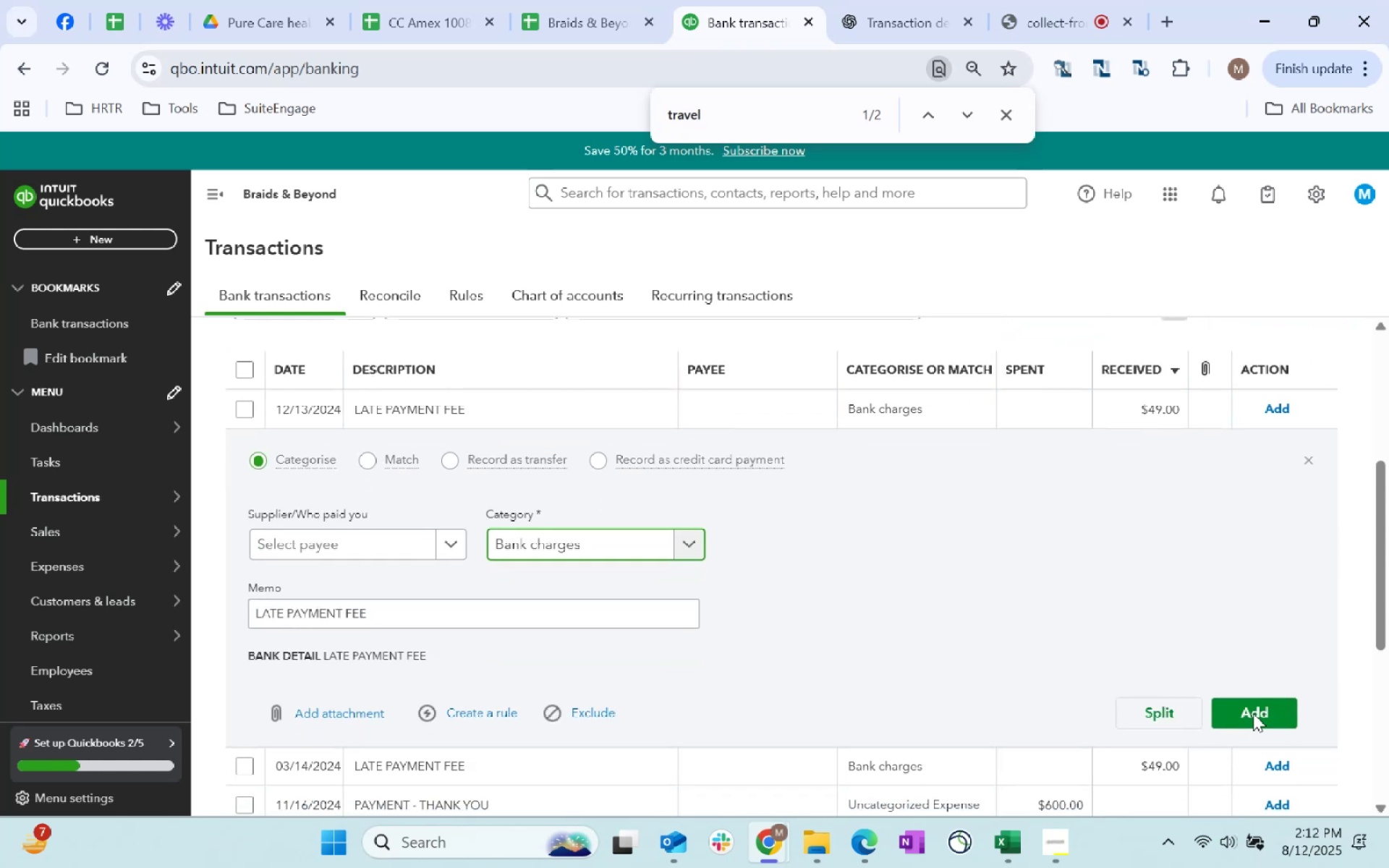 
left_click([1253, 713])
 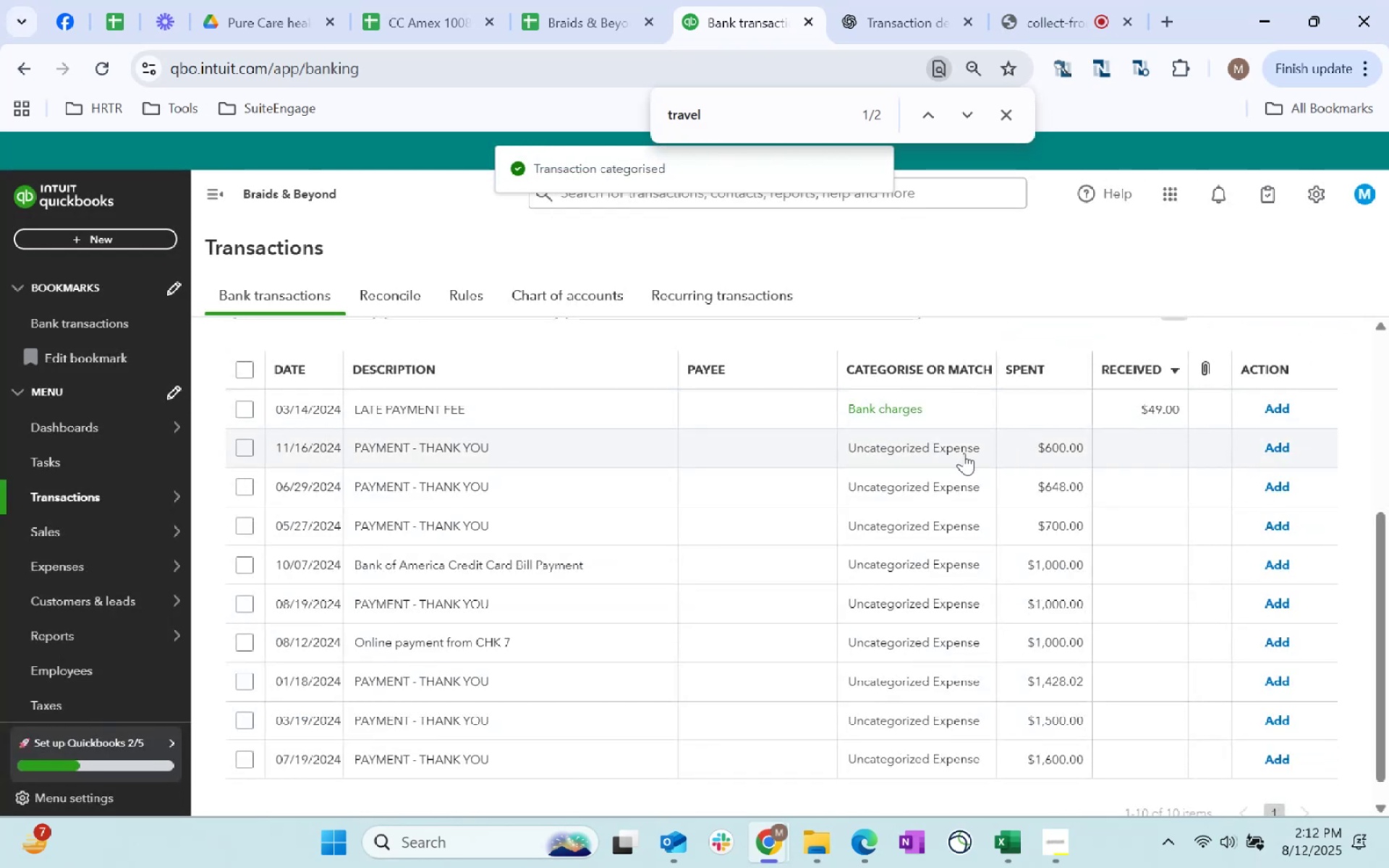 
left_click([955, 453])
 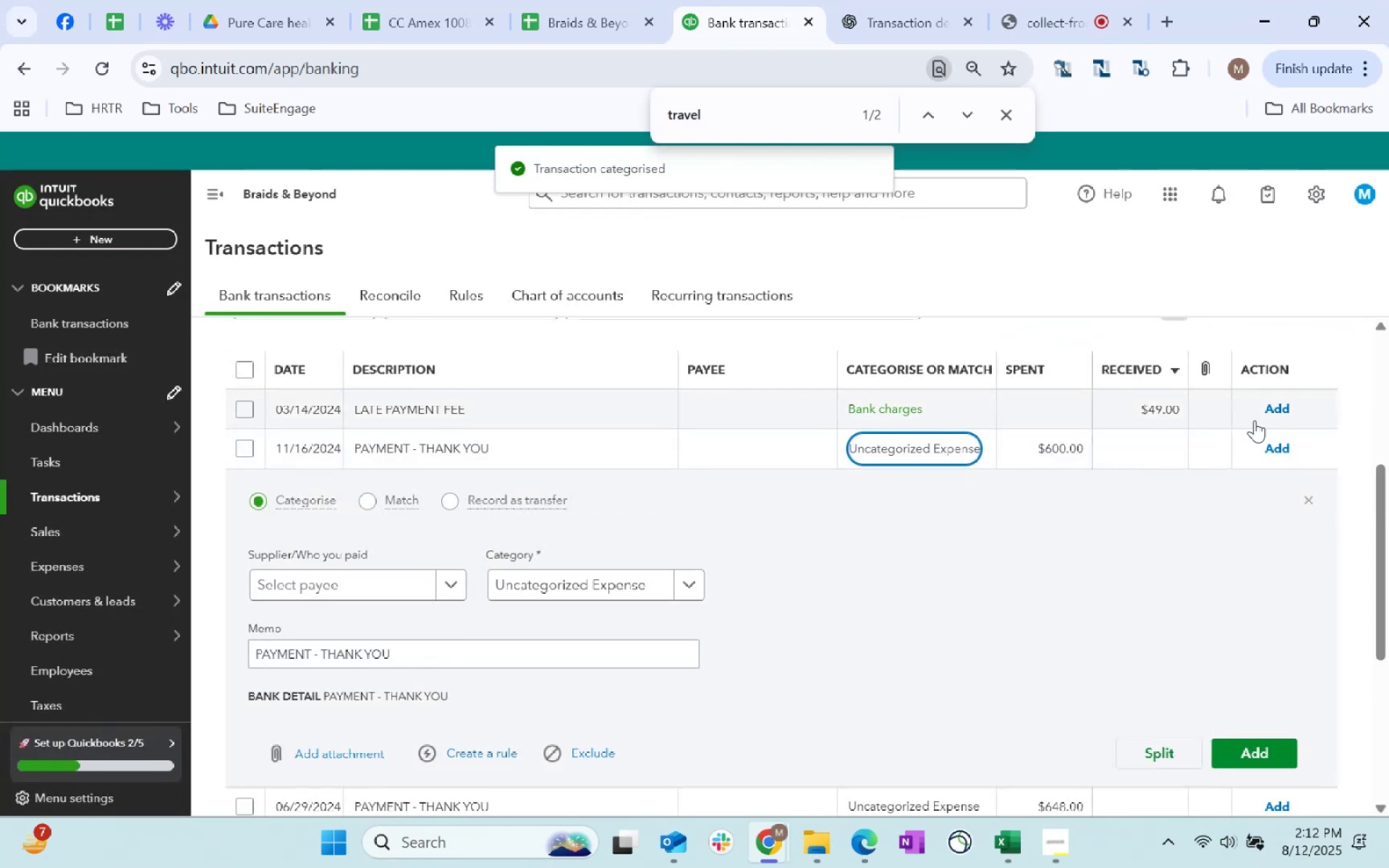 
left_click([1278, 412])
 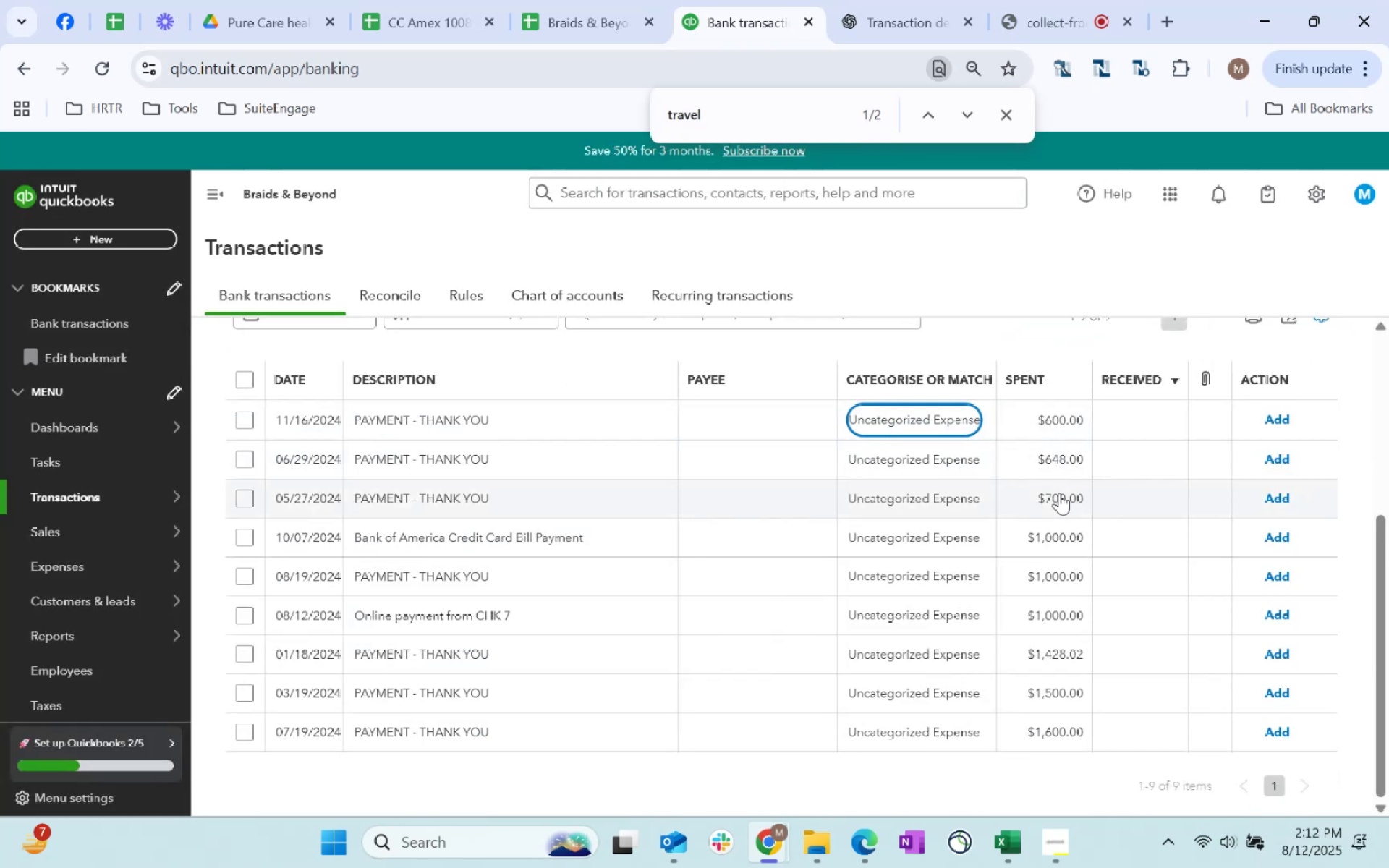 
left_click([915, 422])
 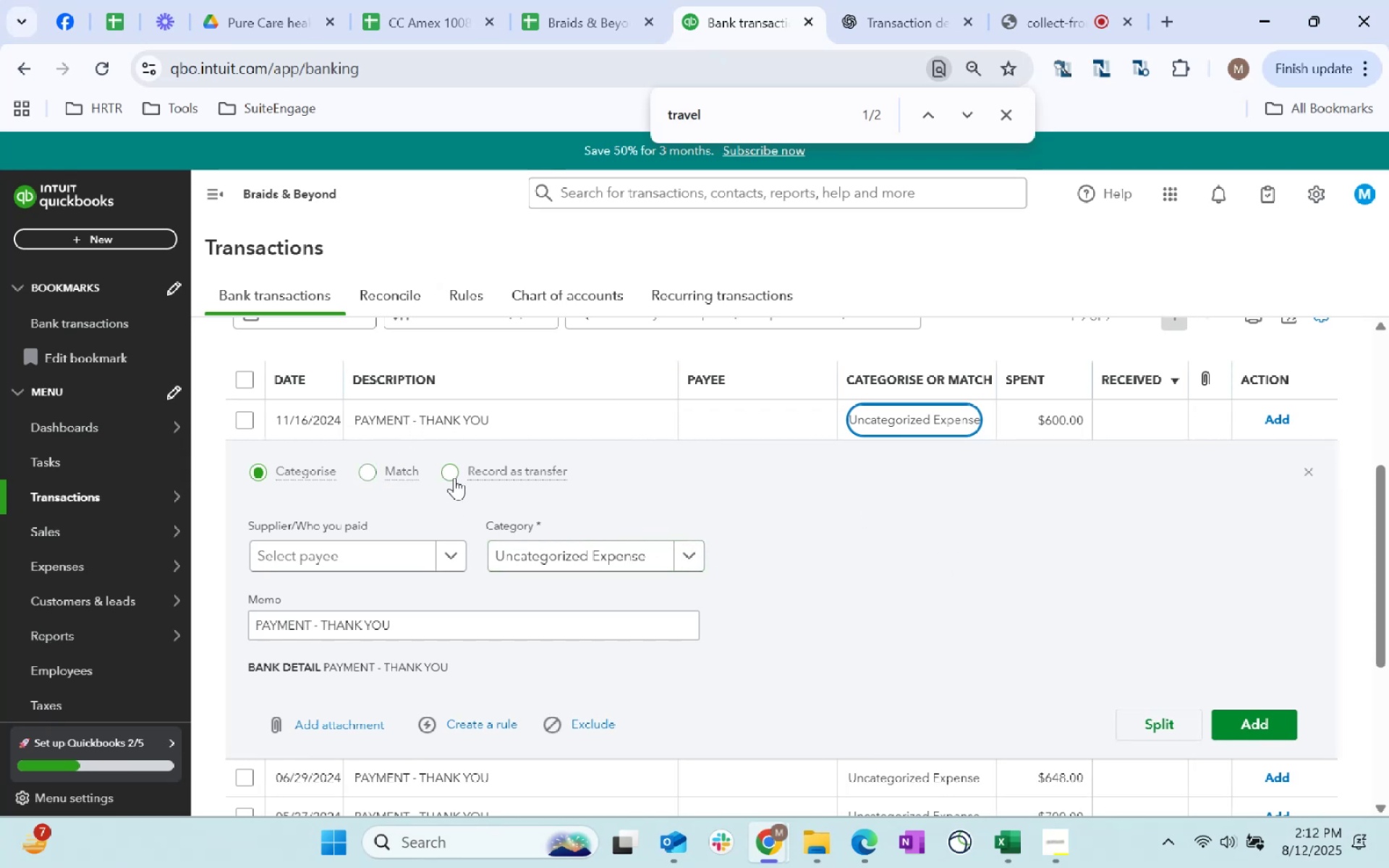 
scroll: coordinate [987, 566], scroll_direction: down, amount: 1.0
 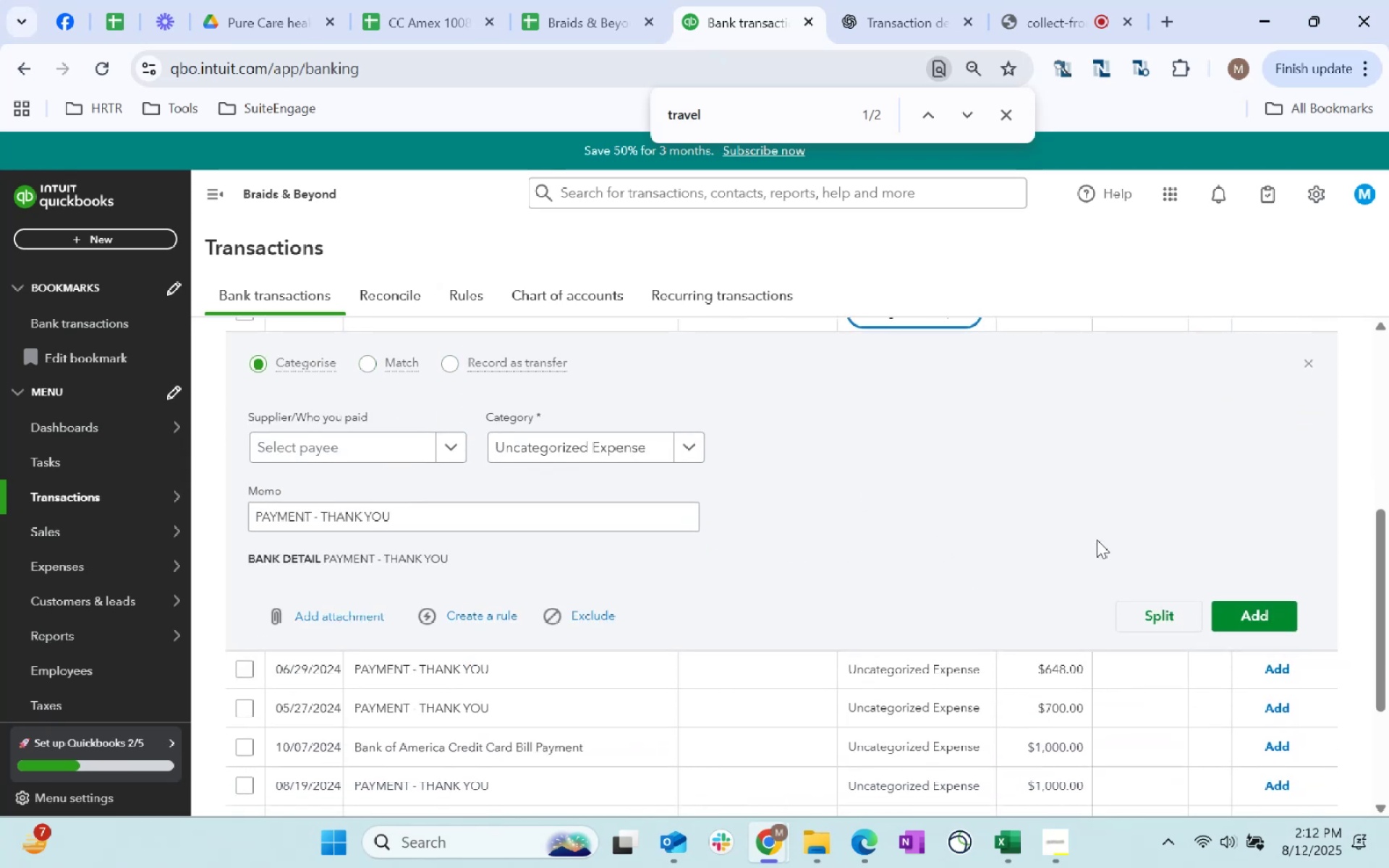 
scroll: coordinate [989, 524], scroll_direction: up, amount: 3.0
 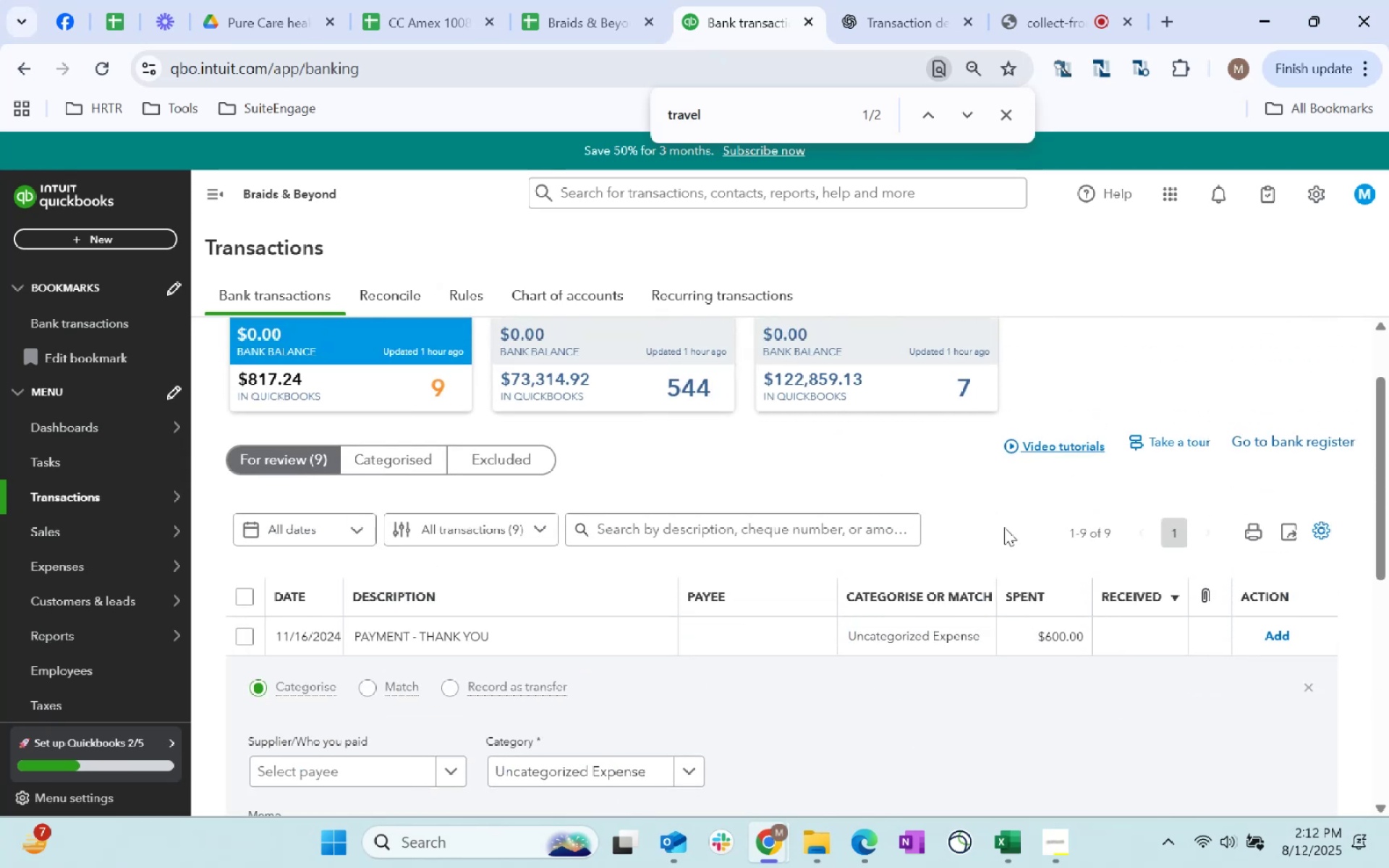 
left_click([998, 501])
 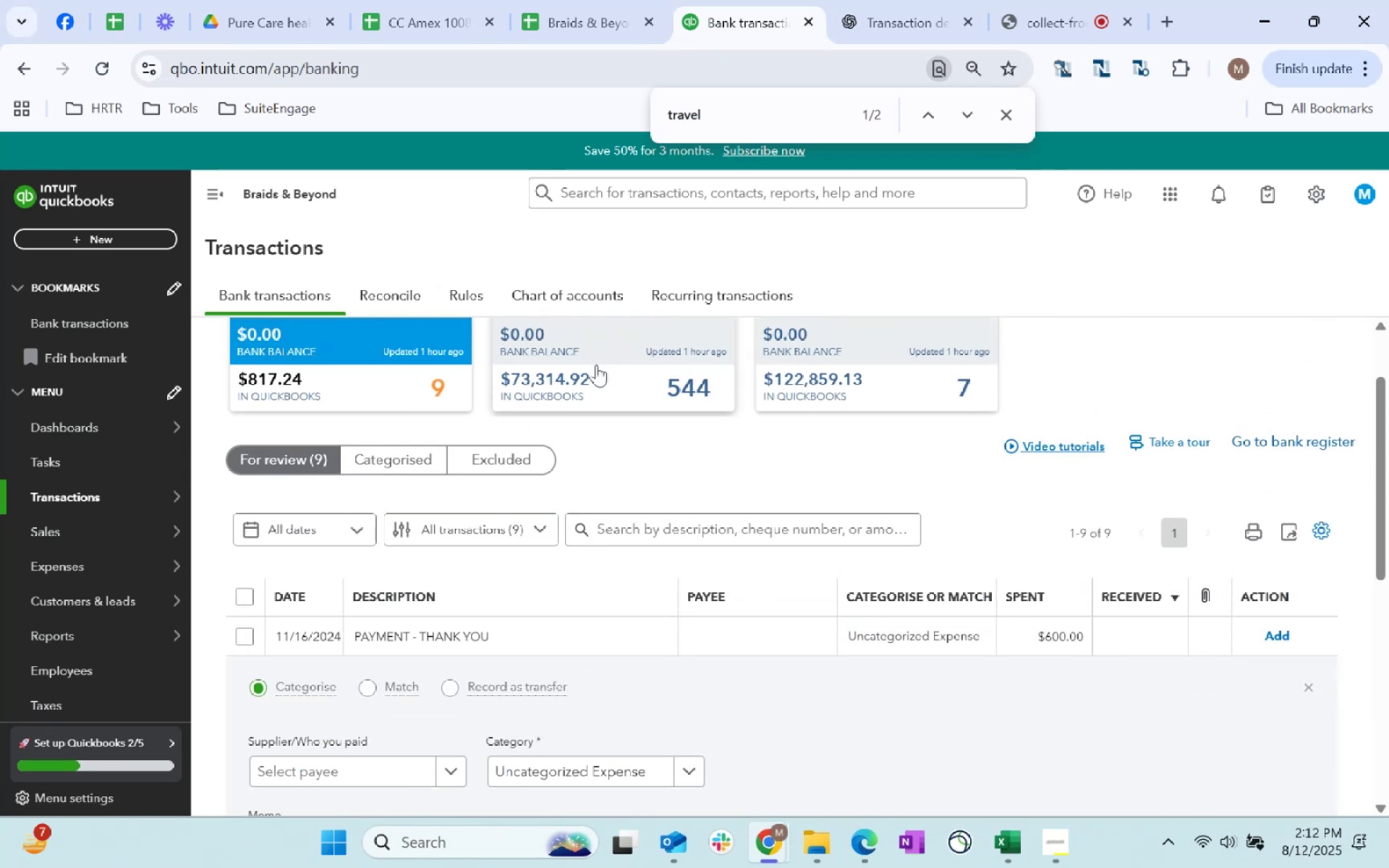 
left_click([596, 366])
 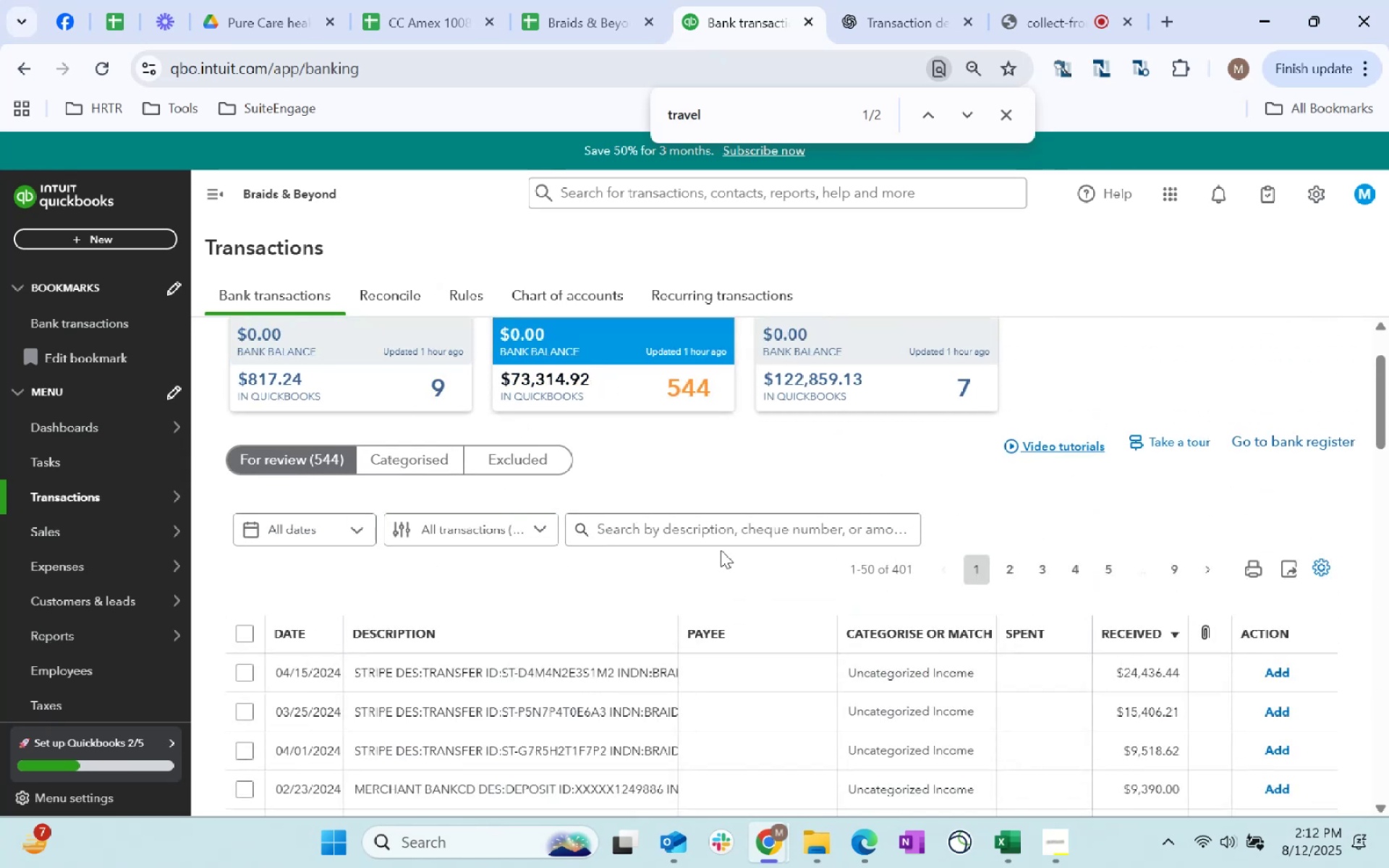 
left_click([675, 522])
 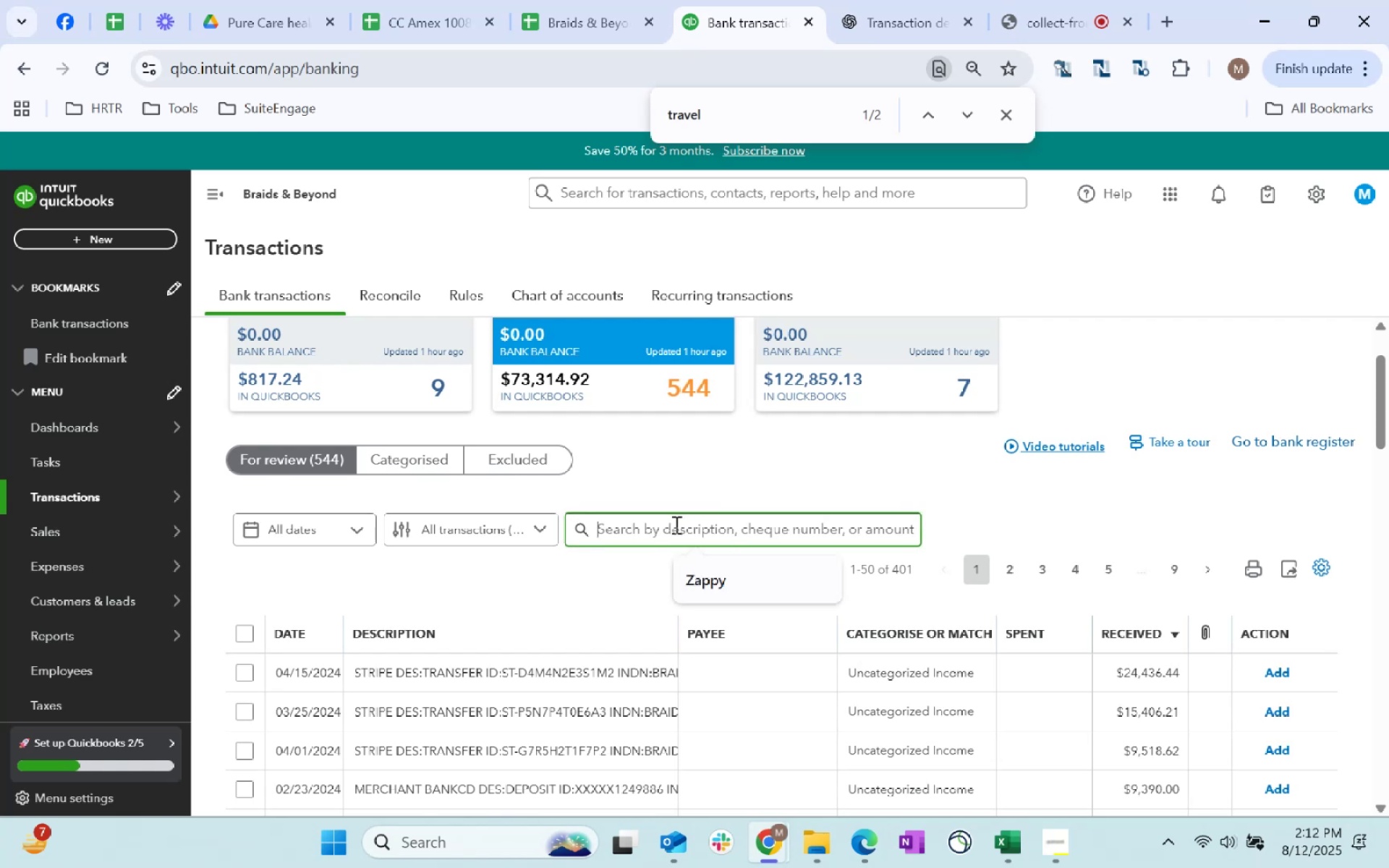 
type(Payment)
 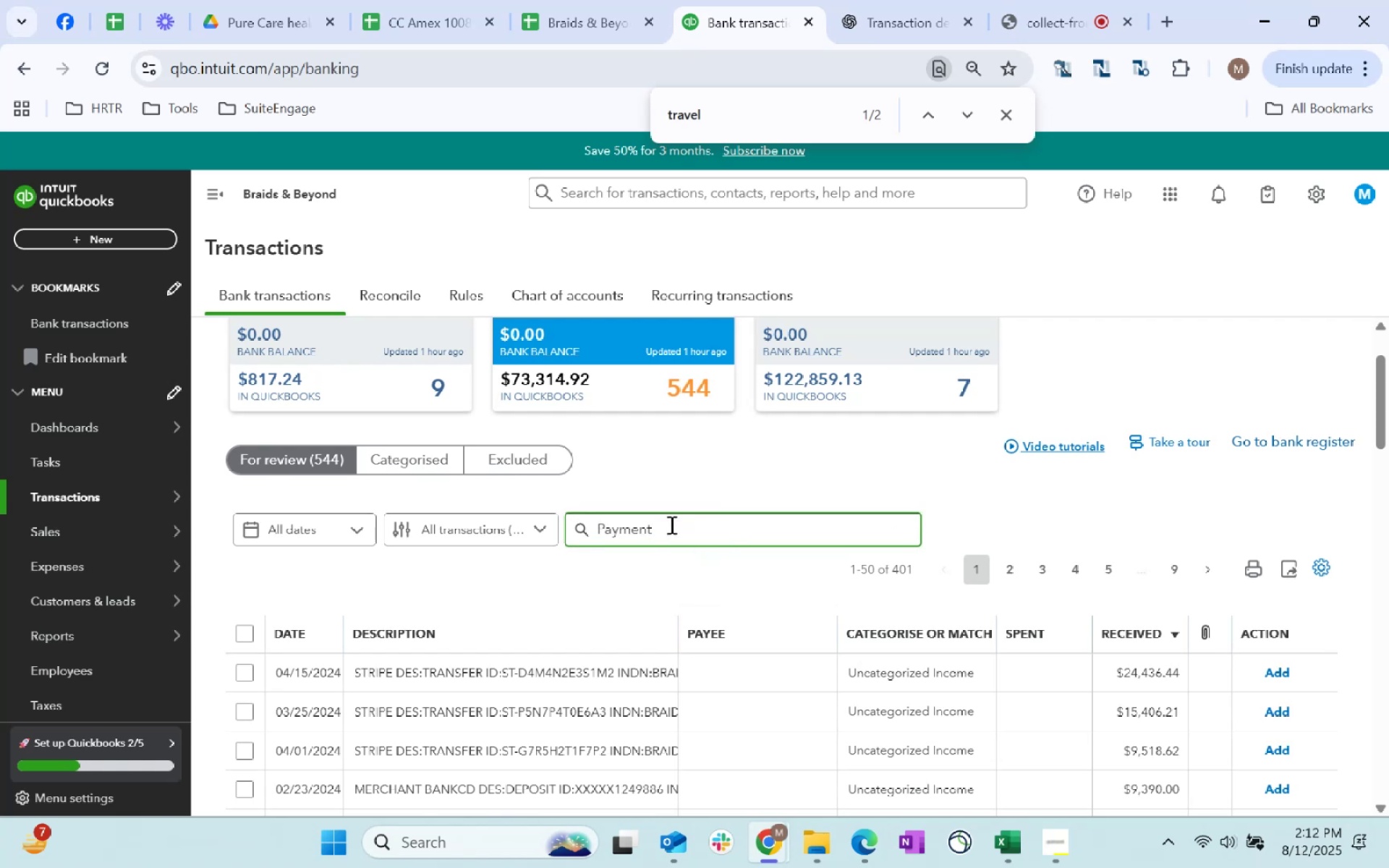 
key(Enter)
 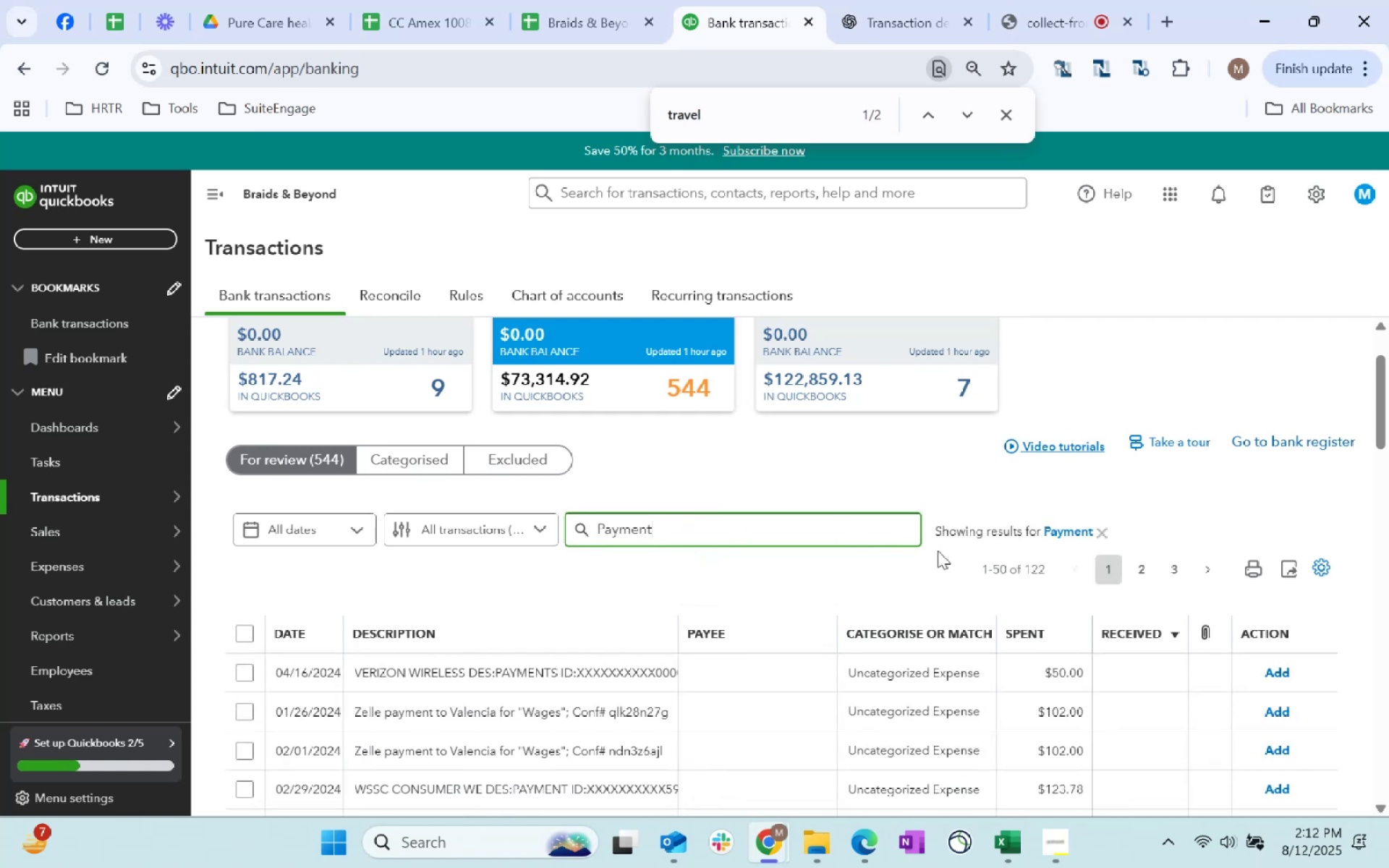 
scroll: coordinate [883, 667], scroll_direction: down, amount: 5.0
 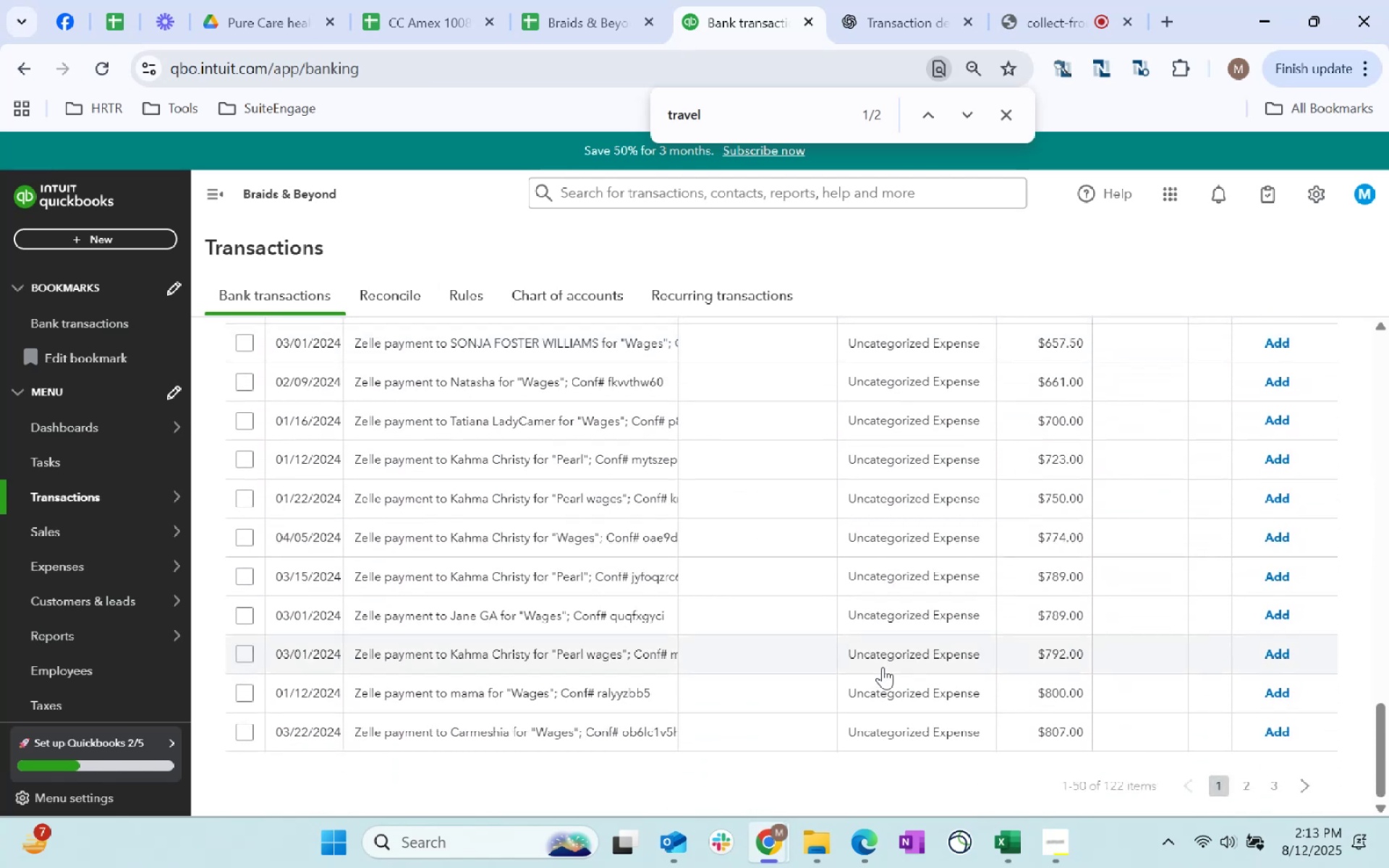 
scroll: coordinate [883, 667], scroll_direction: up, amount: 13.0
 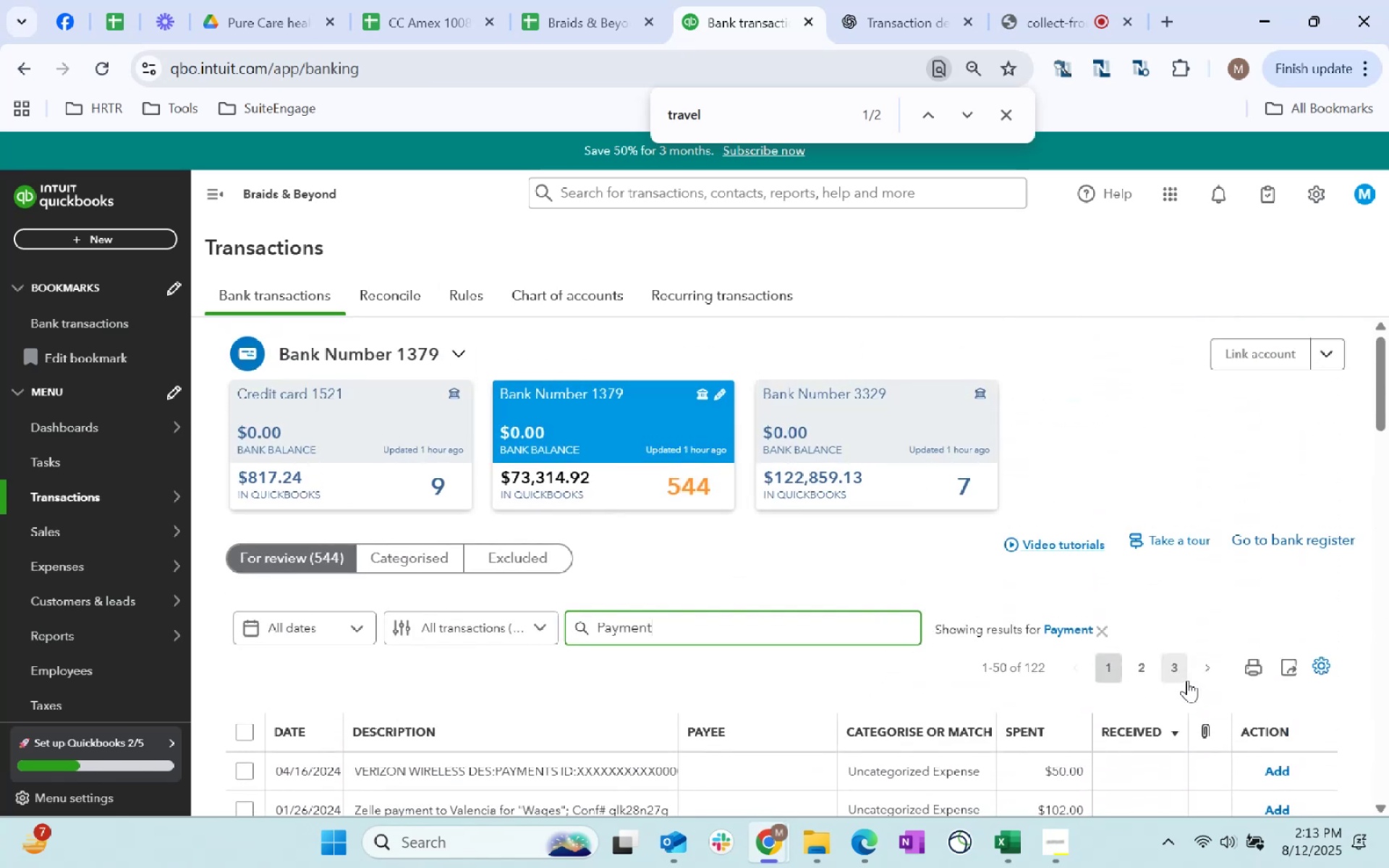 
left_click([1128, 661])
 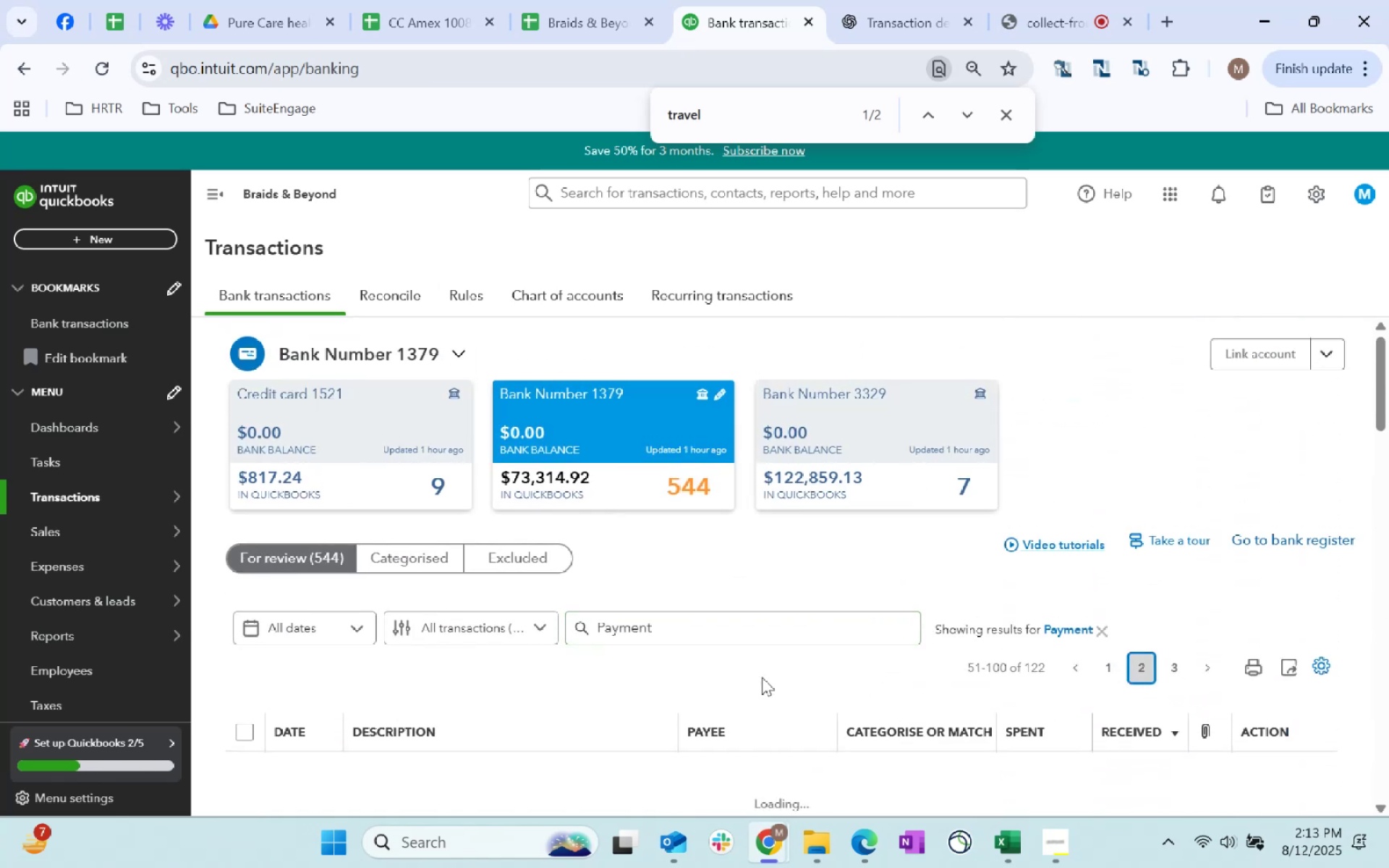 
scroll: coordinate [773, 650], scroll_direction: down, amount: 40.0
 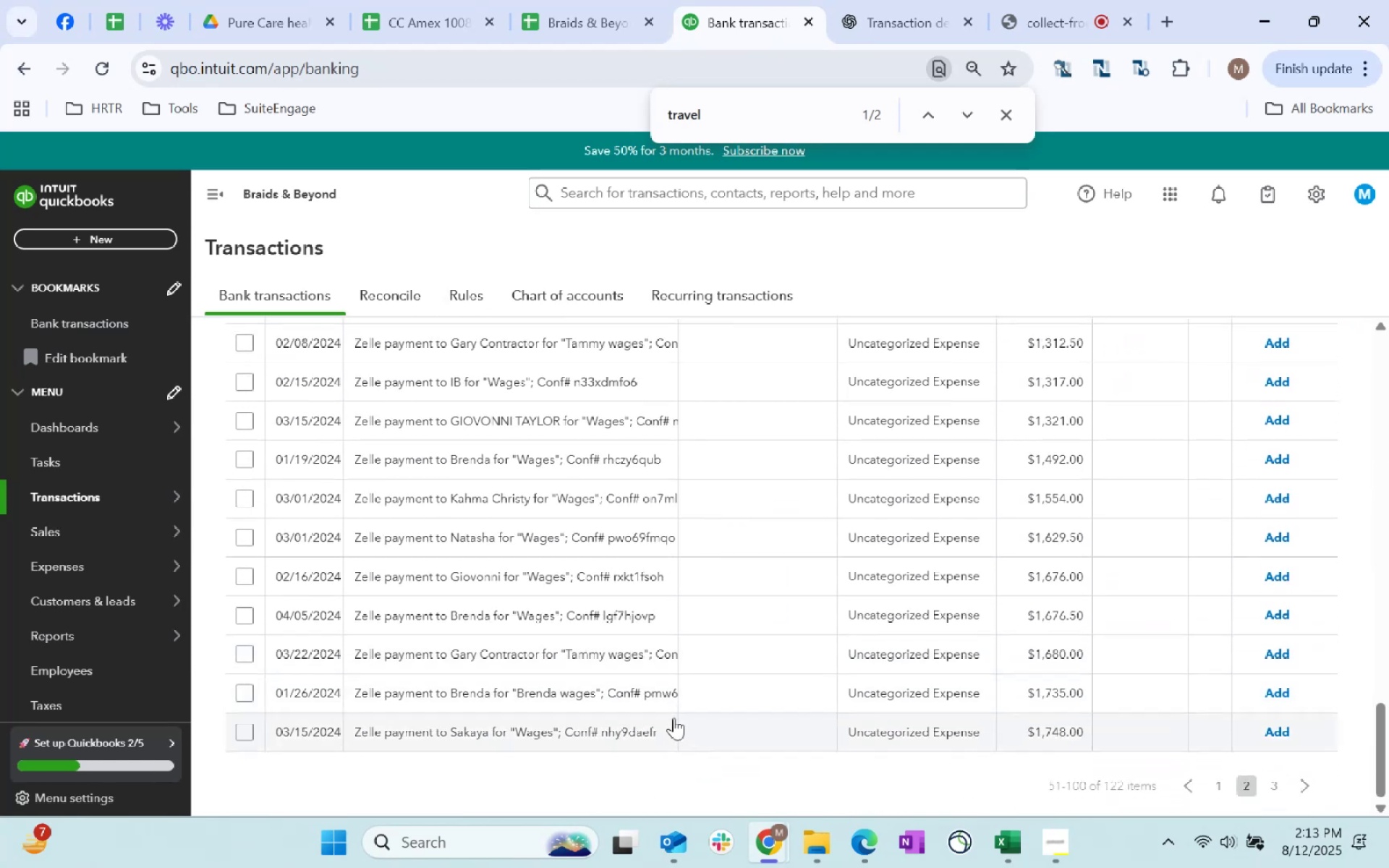 
scroll: coordinate [909, 630], scroll_direction: up, amount: 28.0
 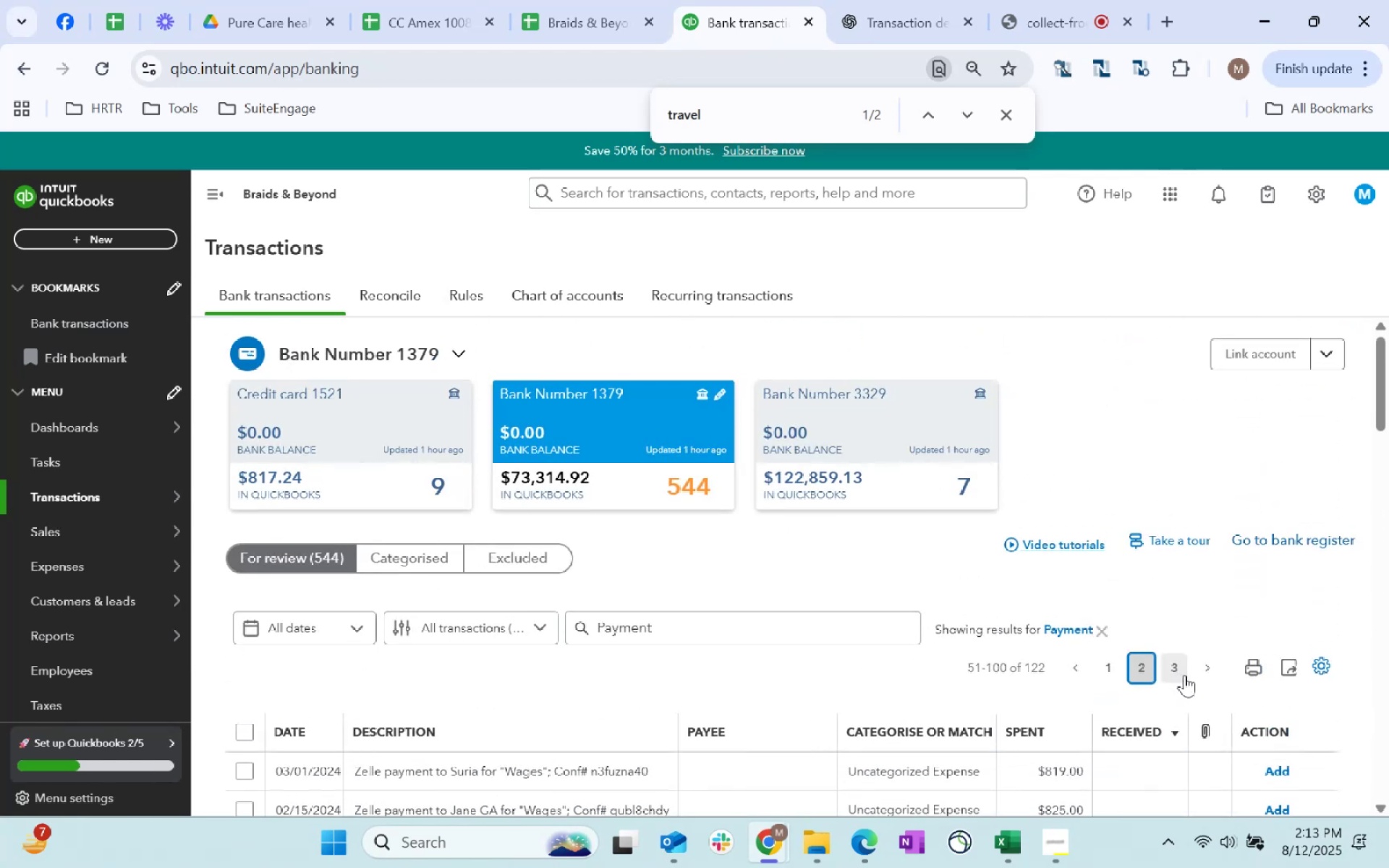 
left_click([1188, 675])
 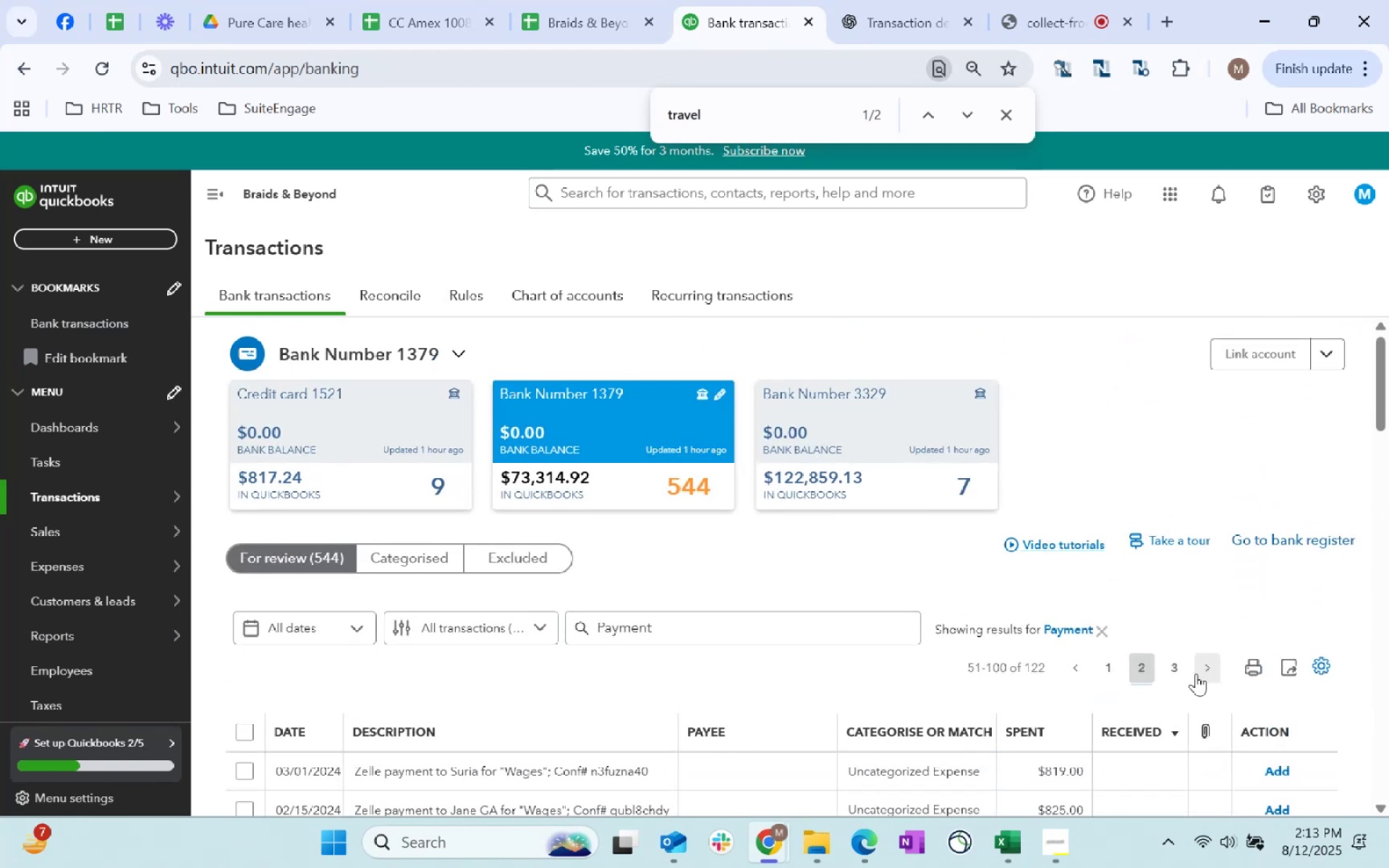 
left_click([1178, 672])
 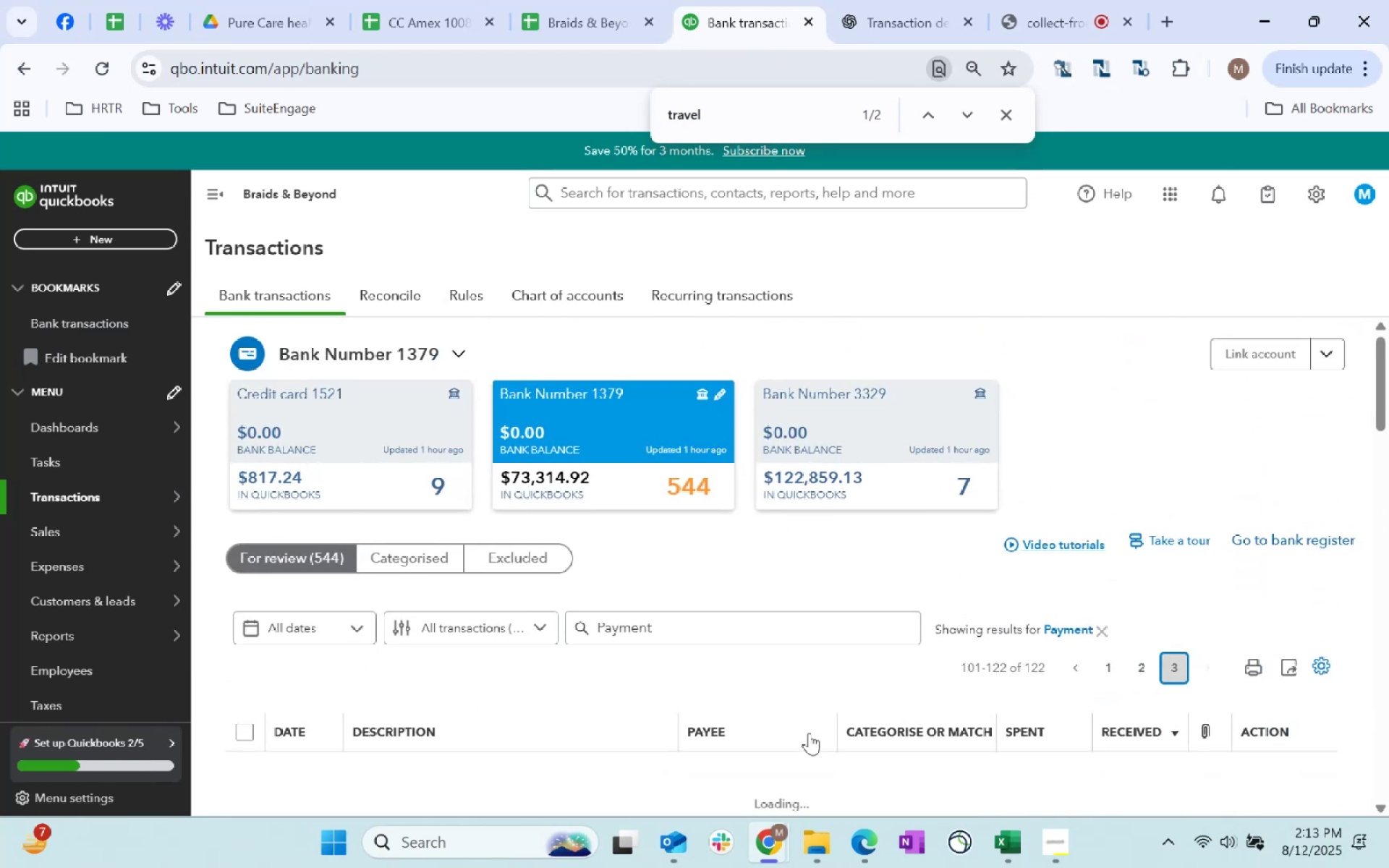 
scroll: coordinate [841, 511], scroll_direction: down, amount: 9.0
 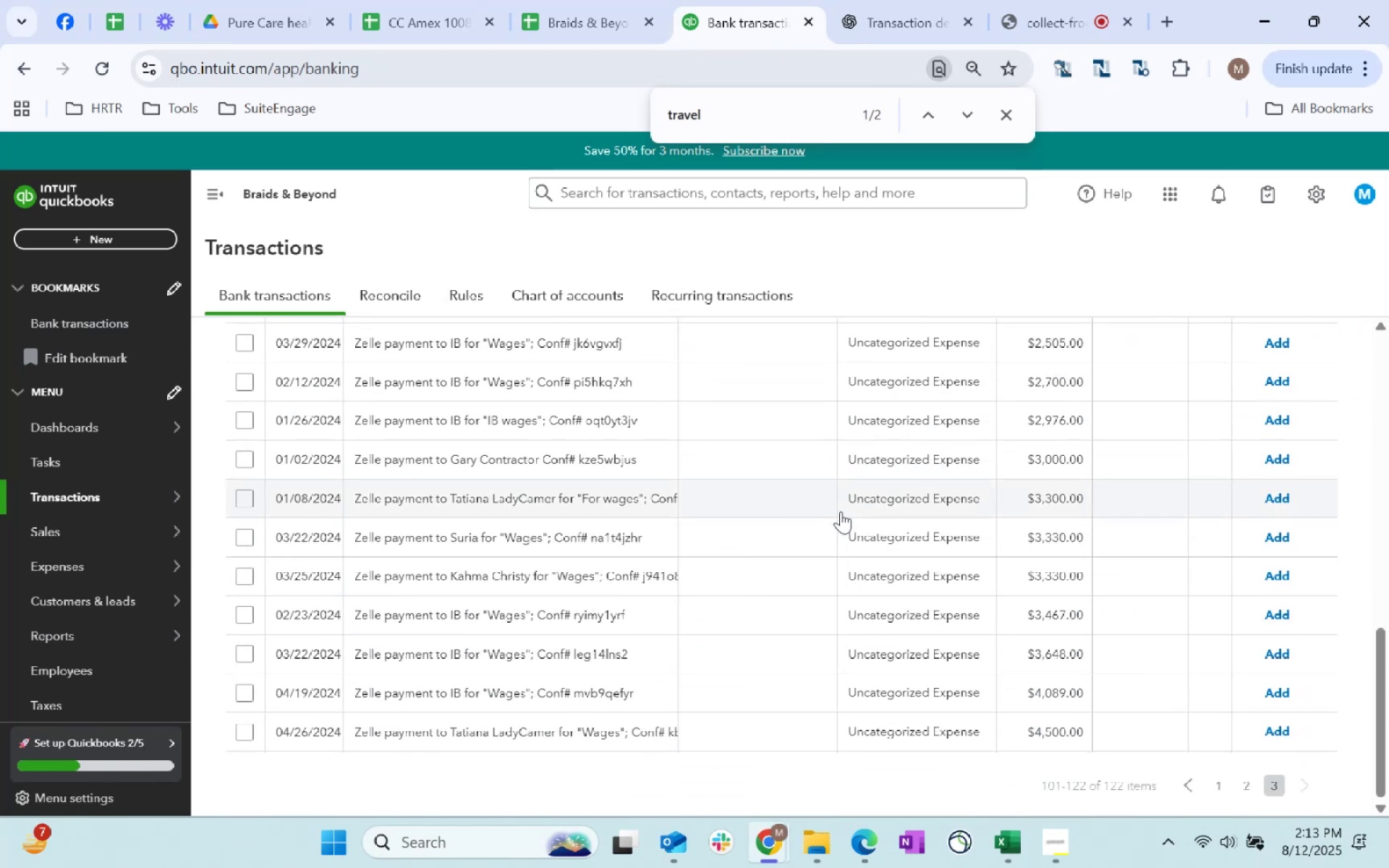 
scroll: coordinate [747, 663], scroll_direction: up, amount: 12.0
 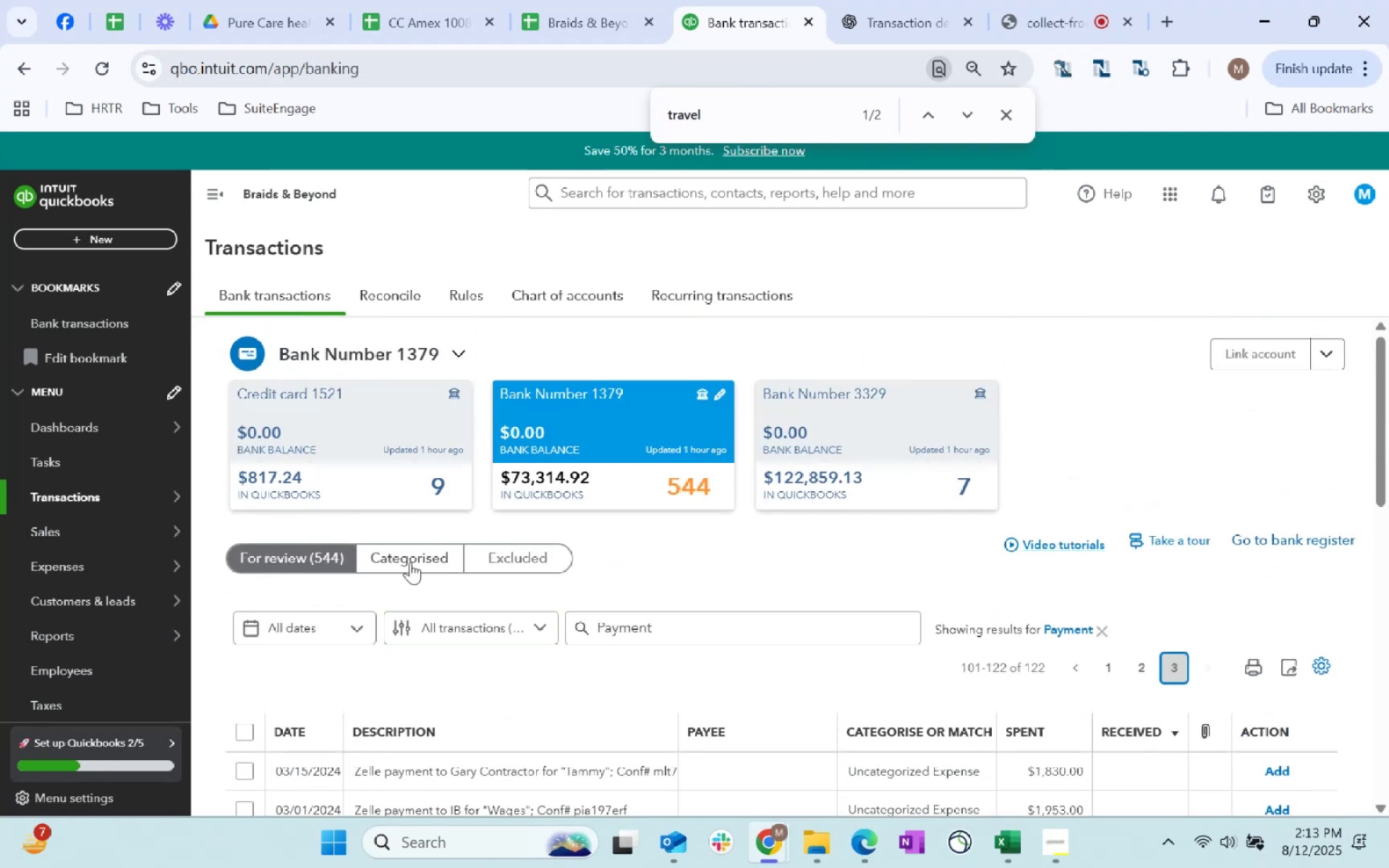 
left_click([396, 467])
 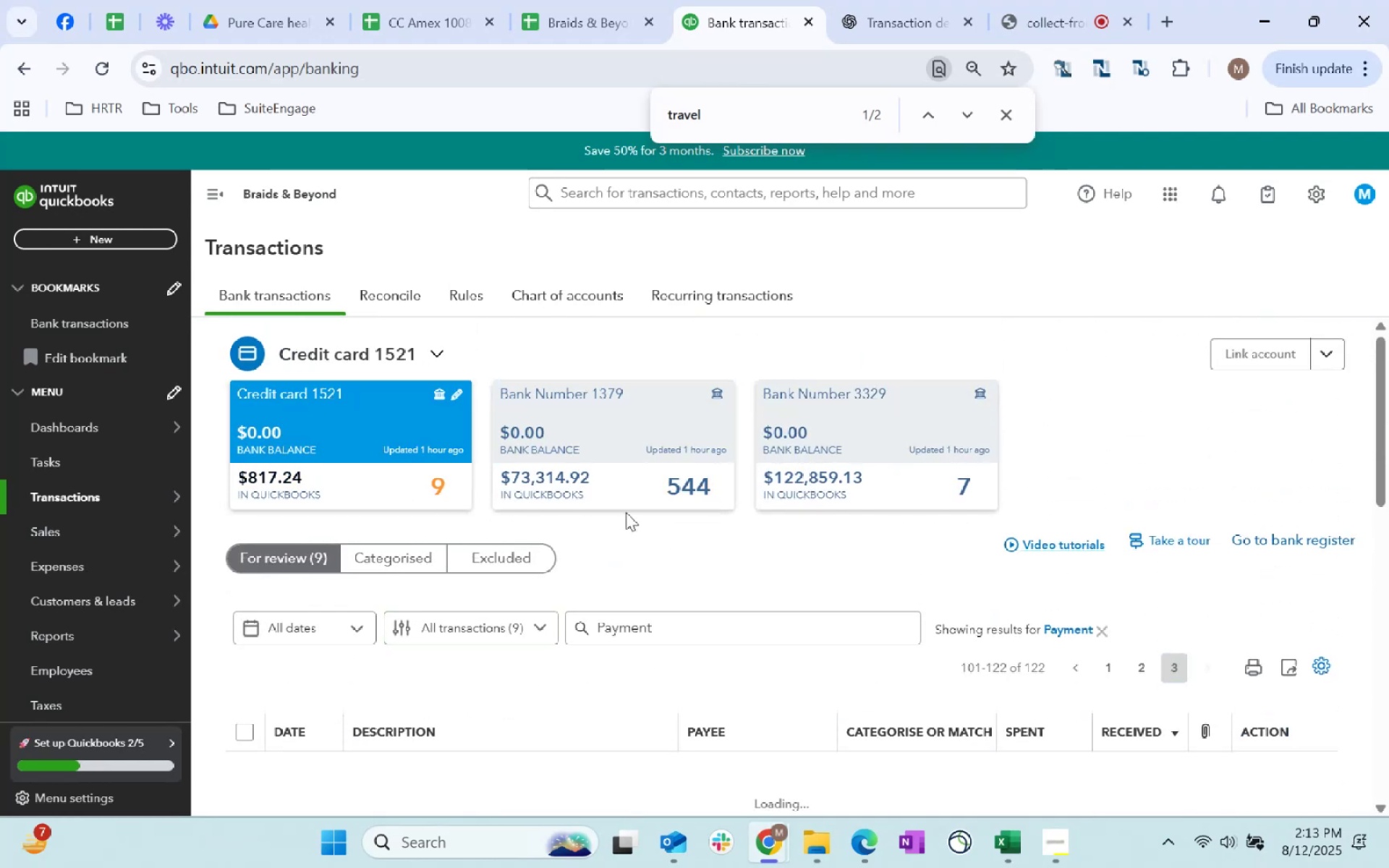 
scroll: coordinate [893, 561], scroll_direction: down, amount: 10.0
 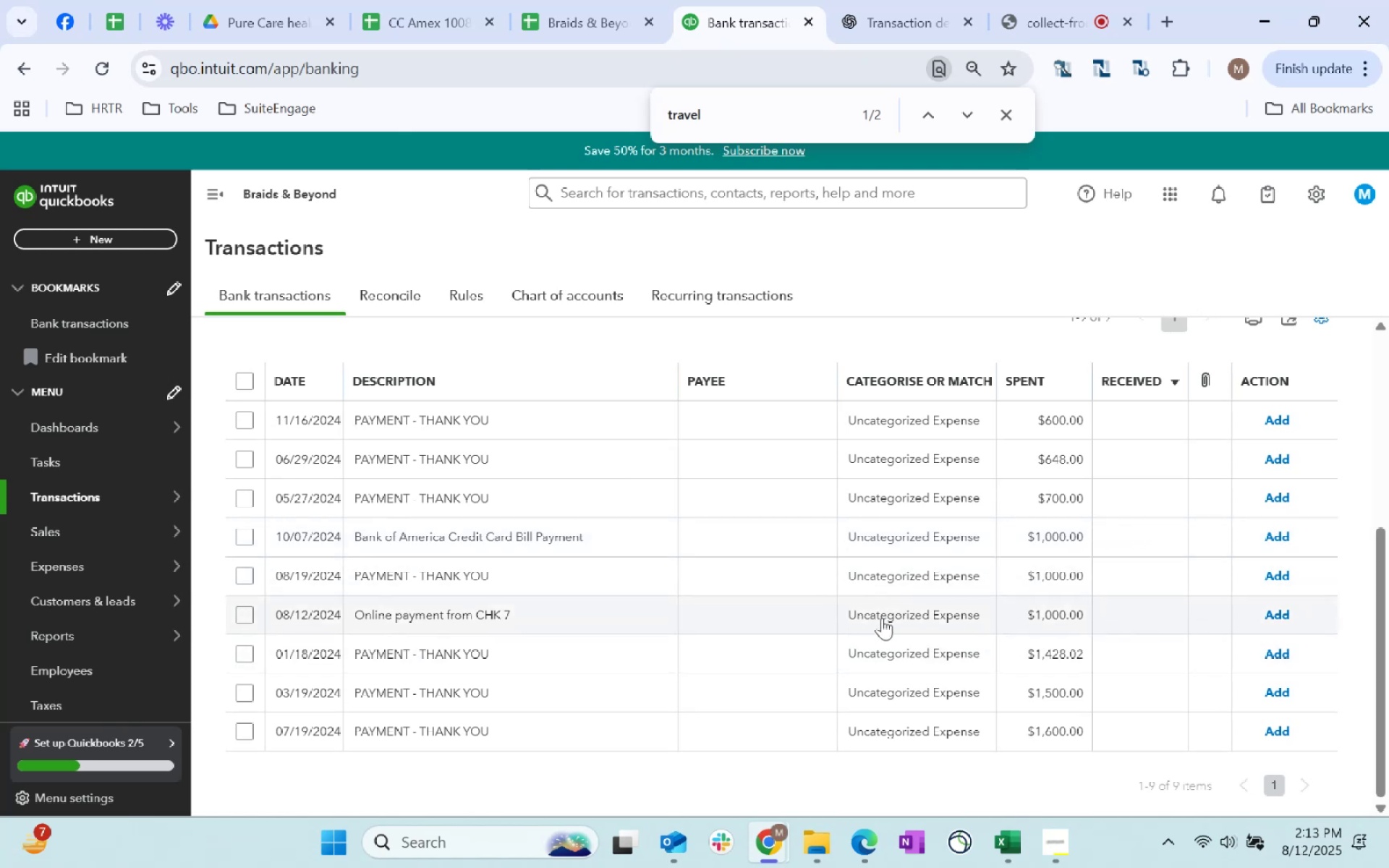 
wait(6.61)
 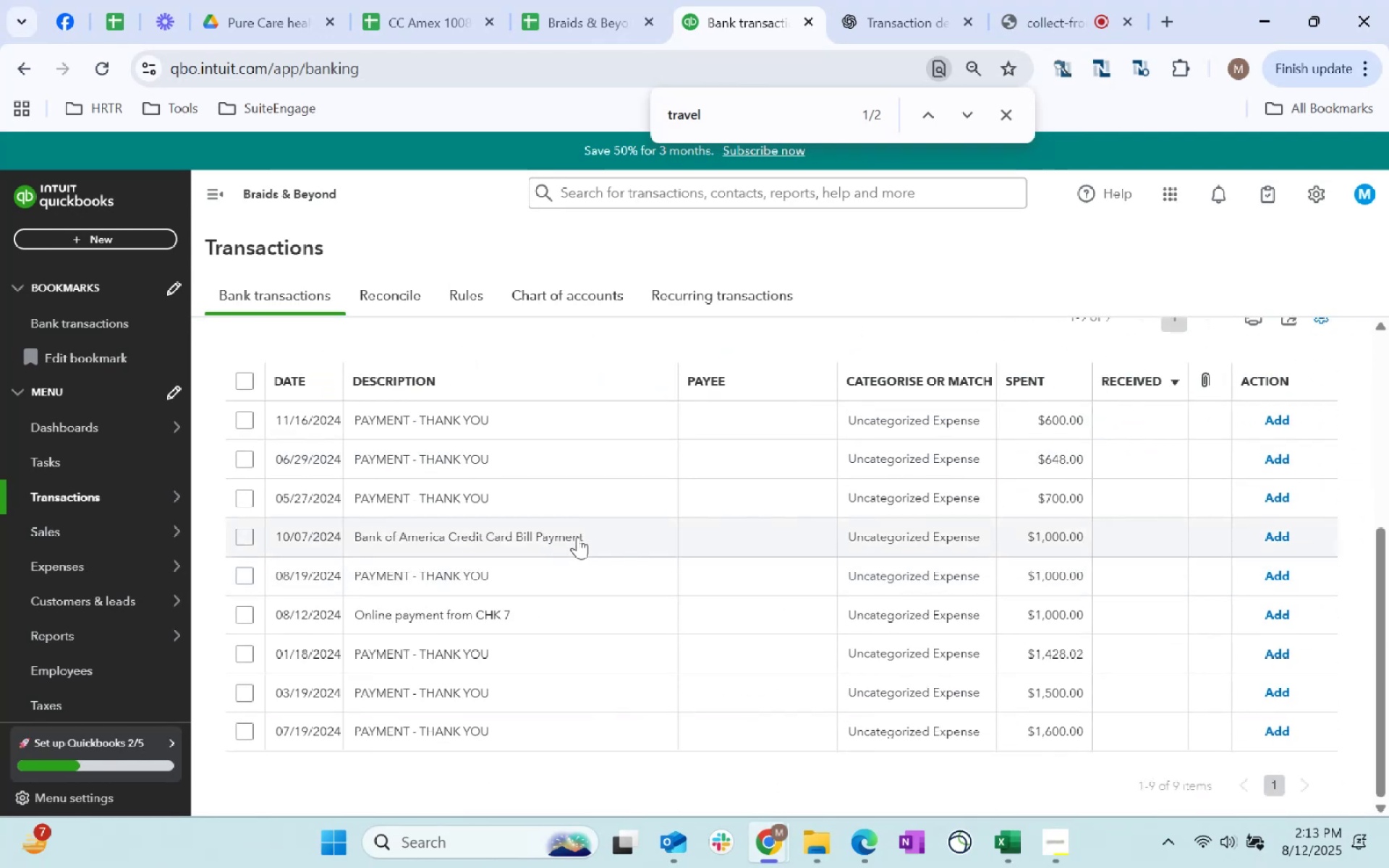 
left_click([942, 621])
 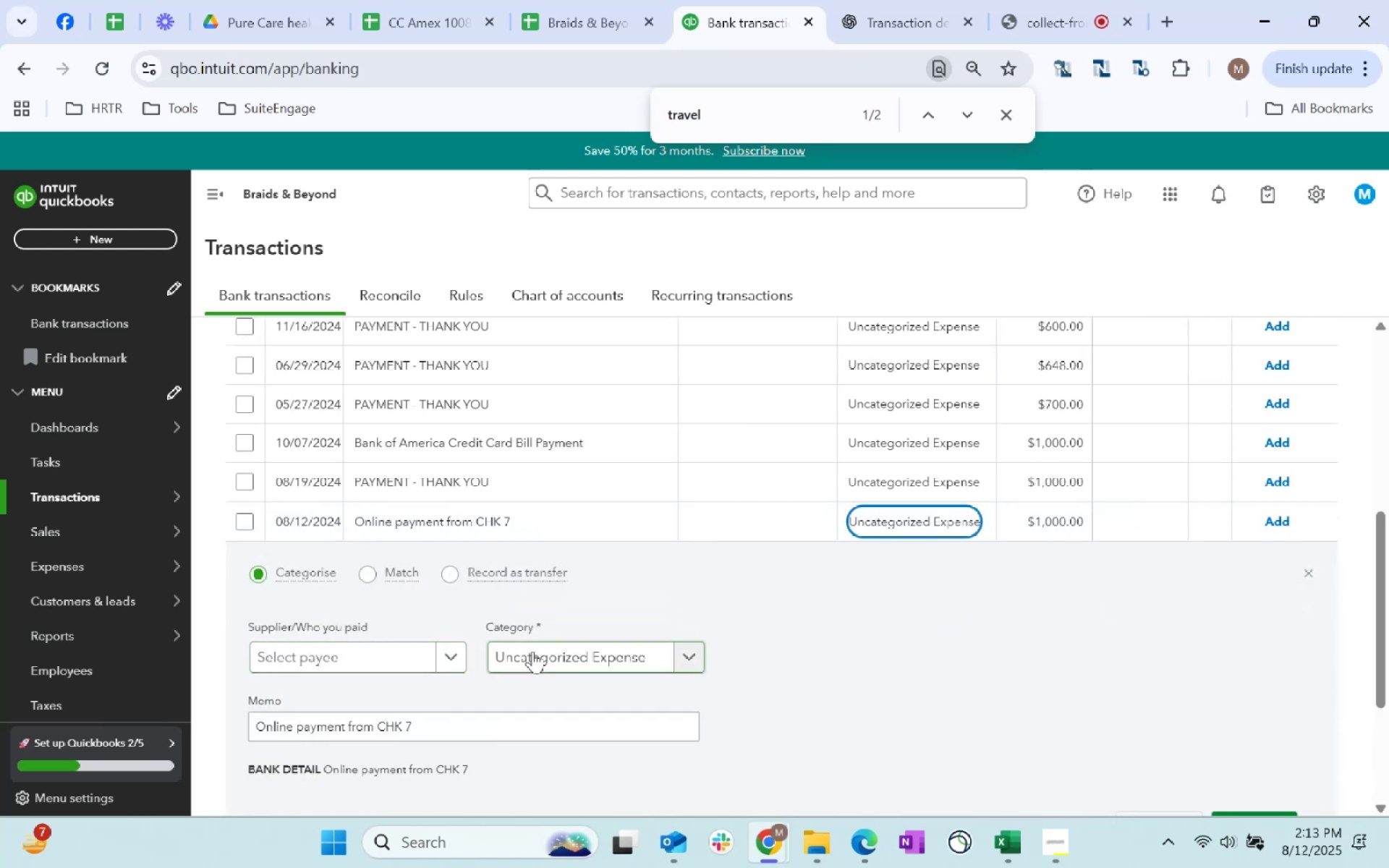 
scroll: coordinate [1082, 652], scroll_direction: up, amount: 3.0
 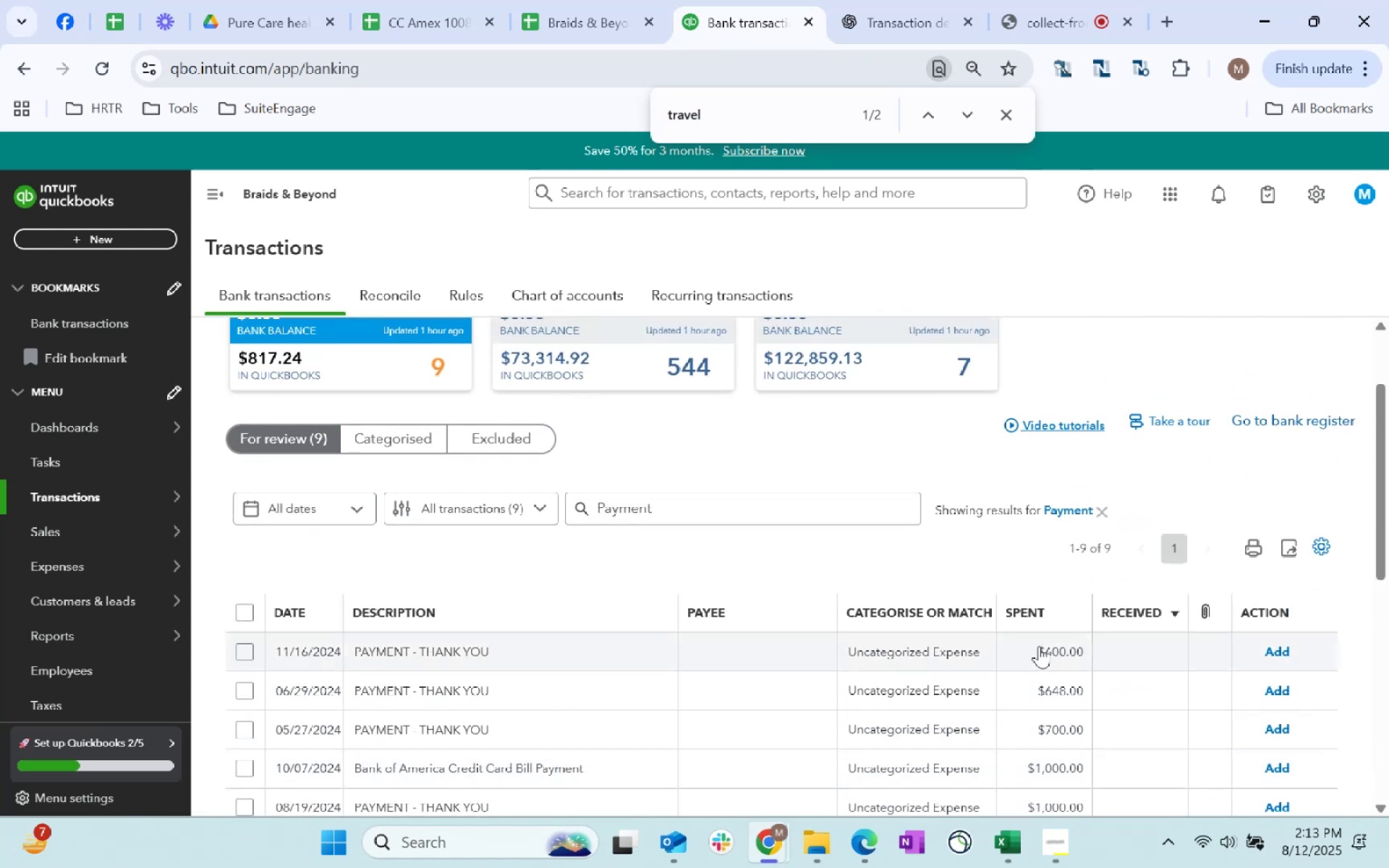 
left_click([915, 648])
 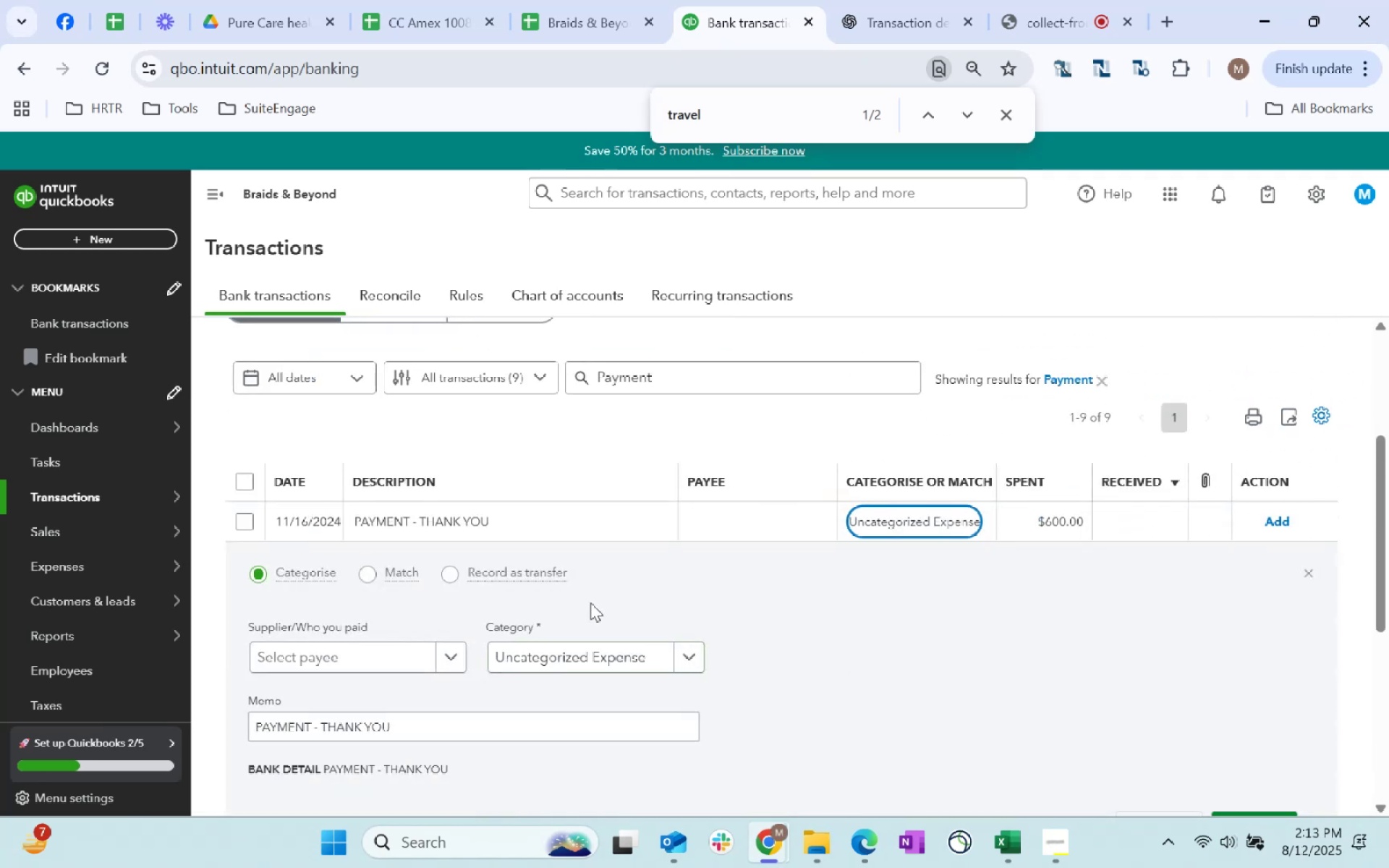 
left_click([586, 673])
 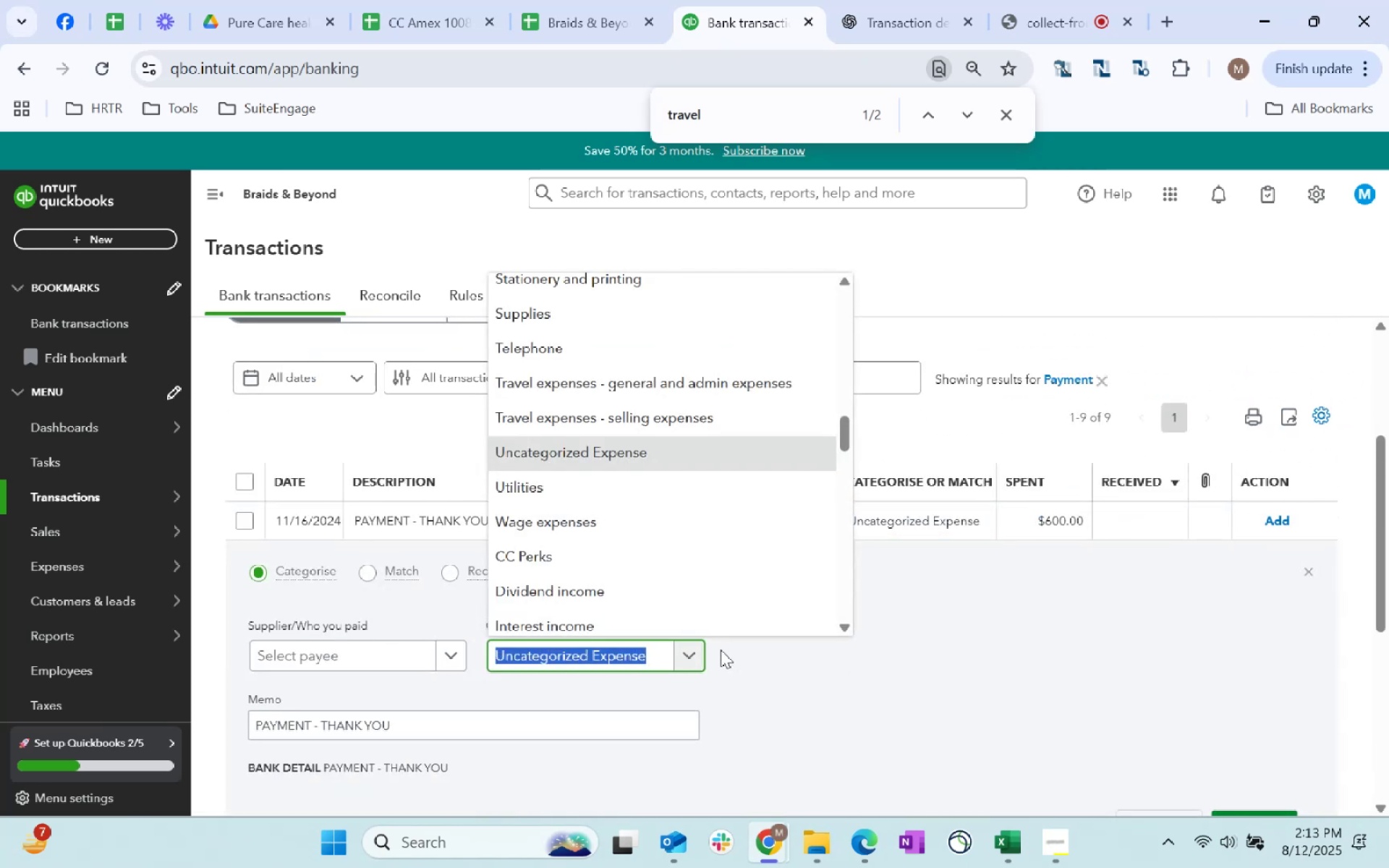 
scroll: coordinate [752, 582], scroll_direction: down, amount: 2.0
 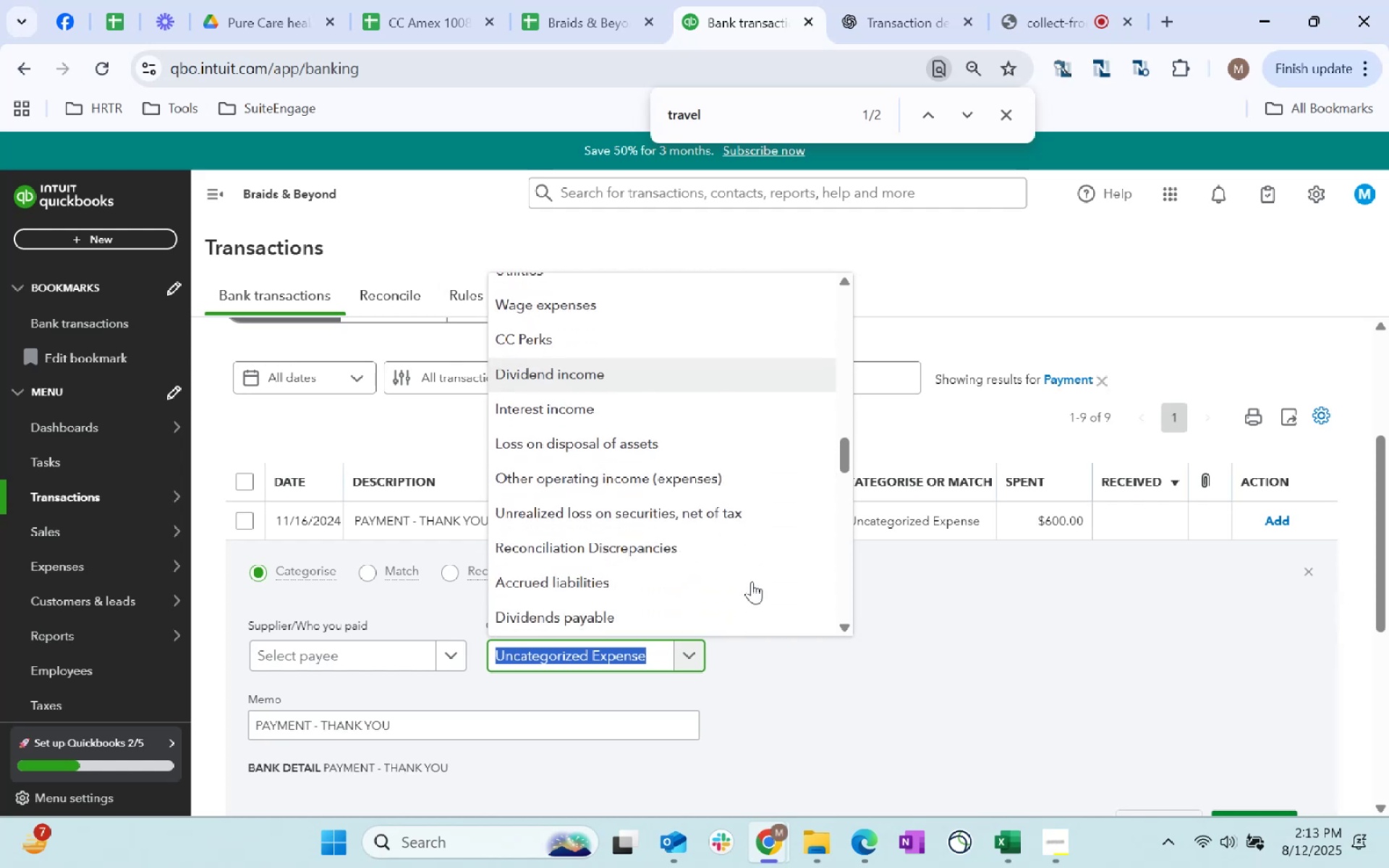 
scroll: coordinate [752, 567], scroll_direction: up, amount: 20.0
 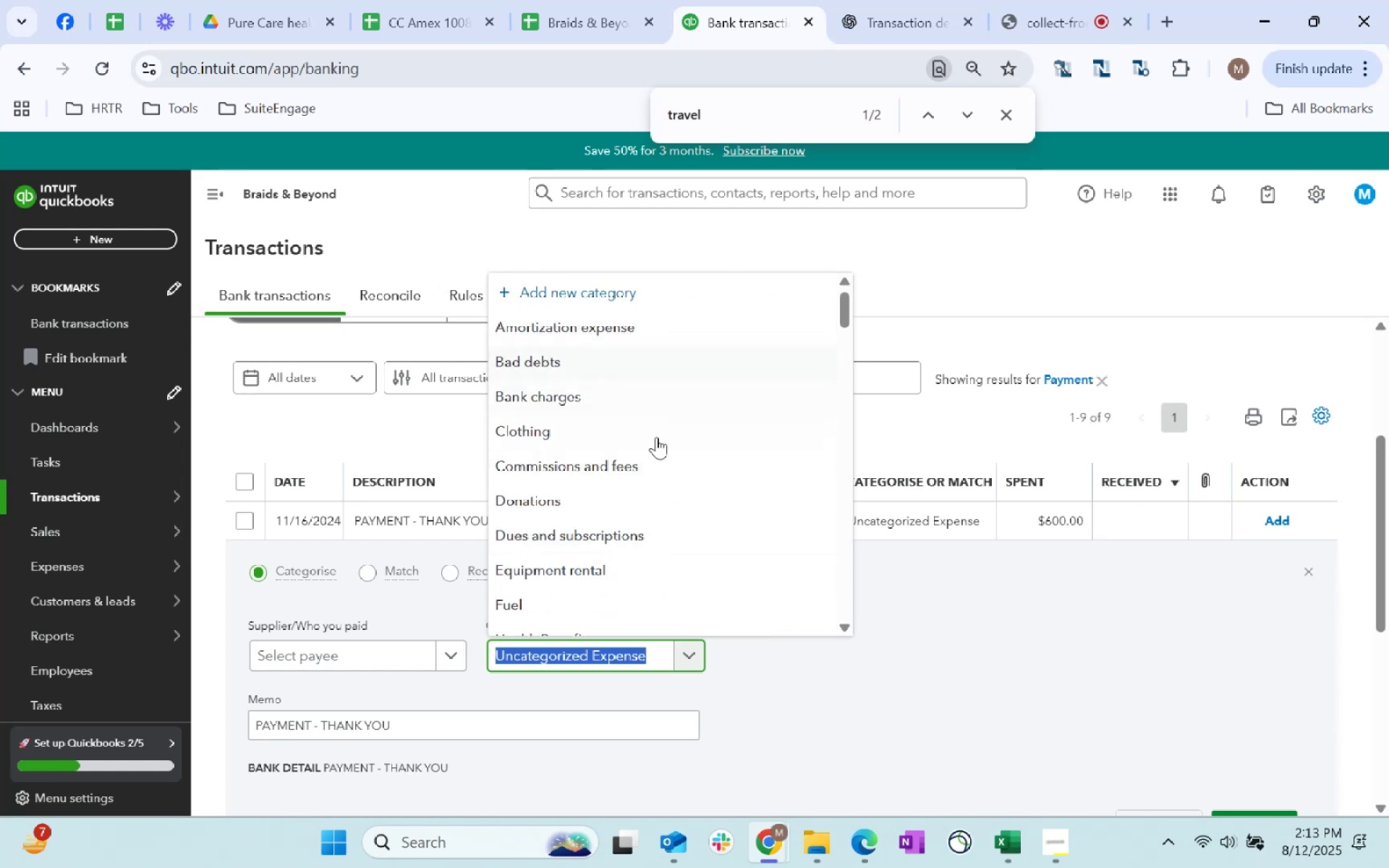 
scroll: coordinate [790, 483], scroll_direction: down, amount: 2.0
 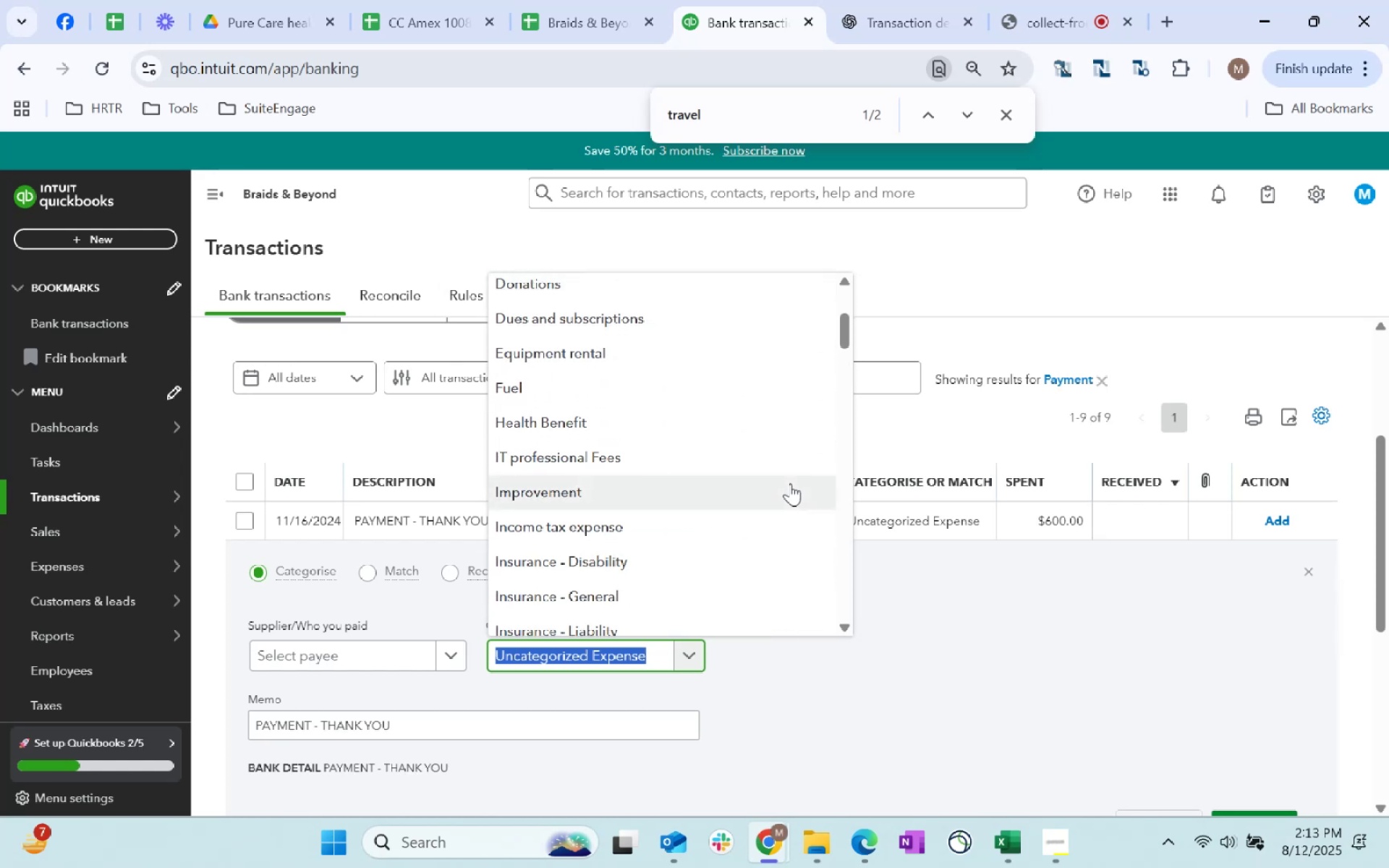 
scroll: coordinate [788, 485], scroll_direction: up, amount: 5.0
 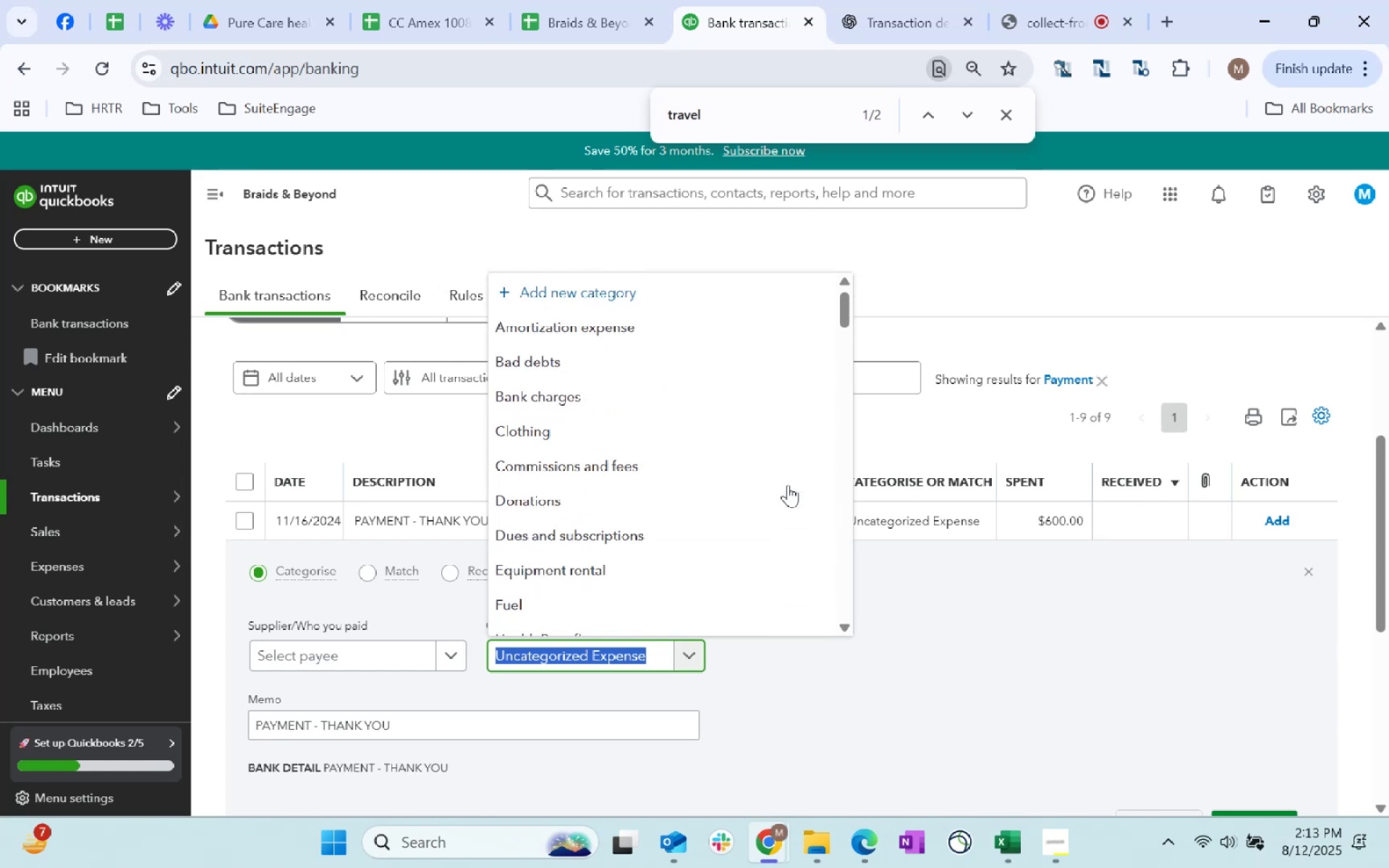 
scroll: coordinate [783, 485], scroll_direction: down, amount: 7.0
 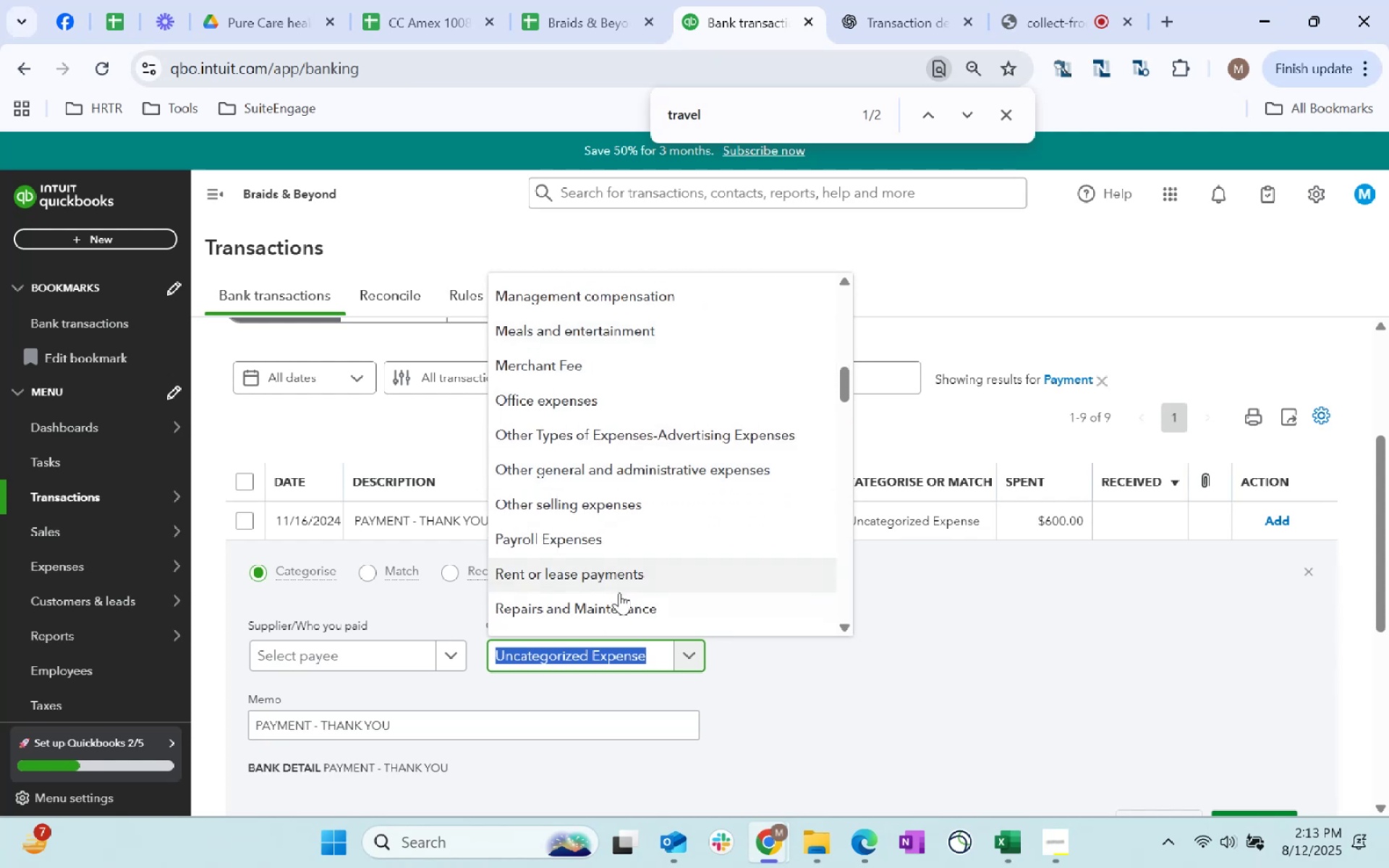 
left_click([948, 676])
 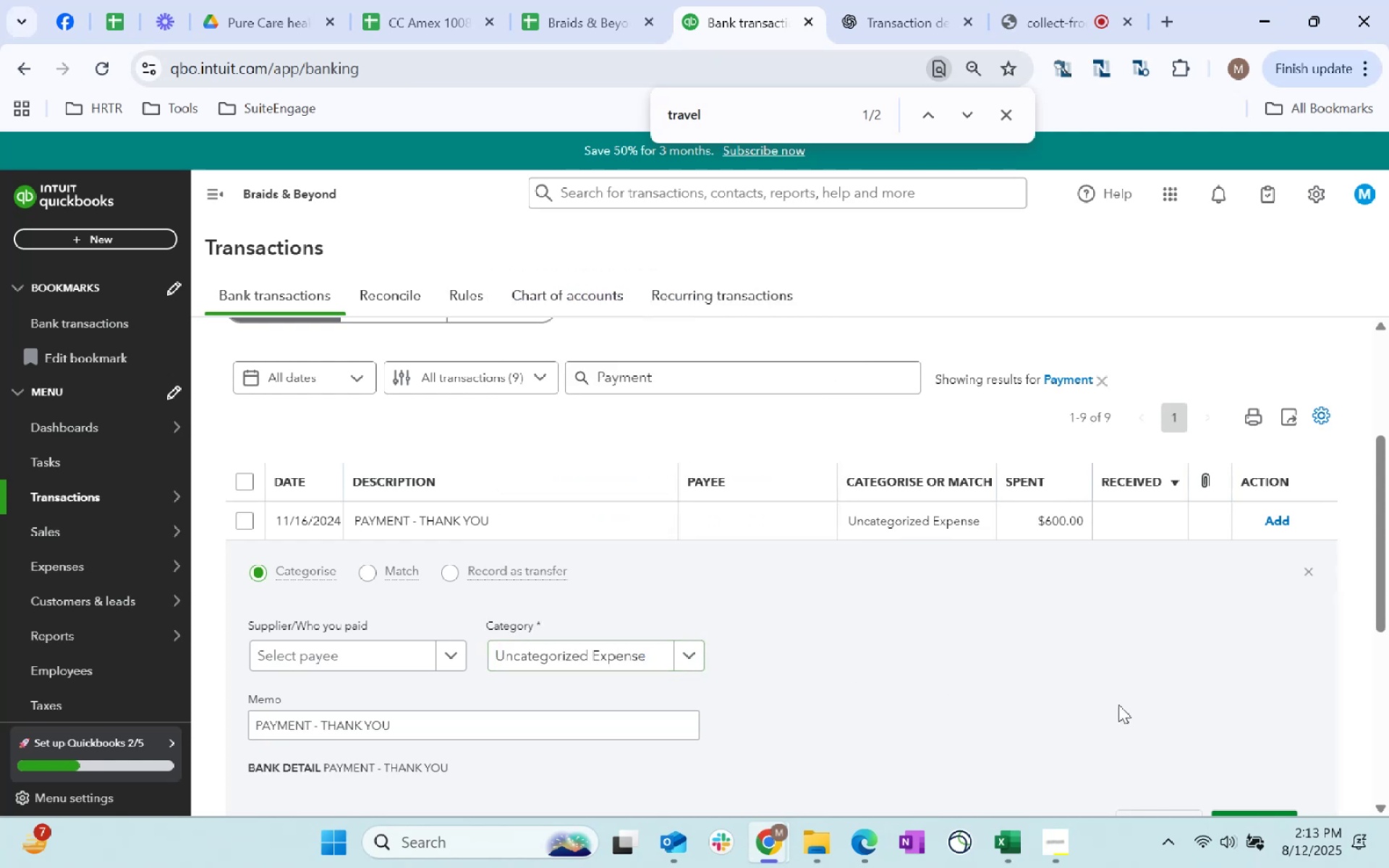 
scroll: coordinate [1109, 697], scroll_direction: down, amount: 2.0
 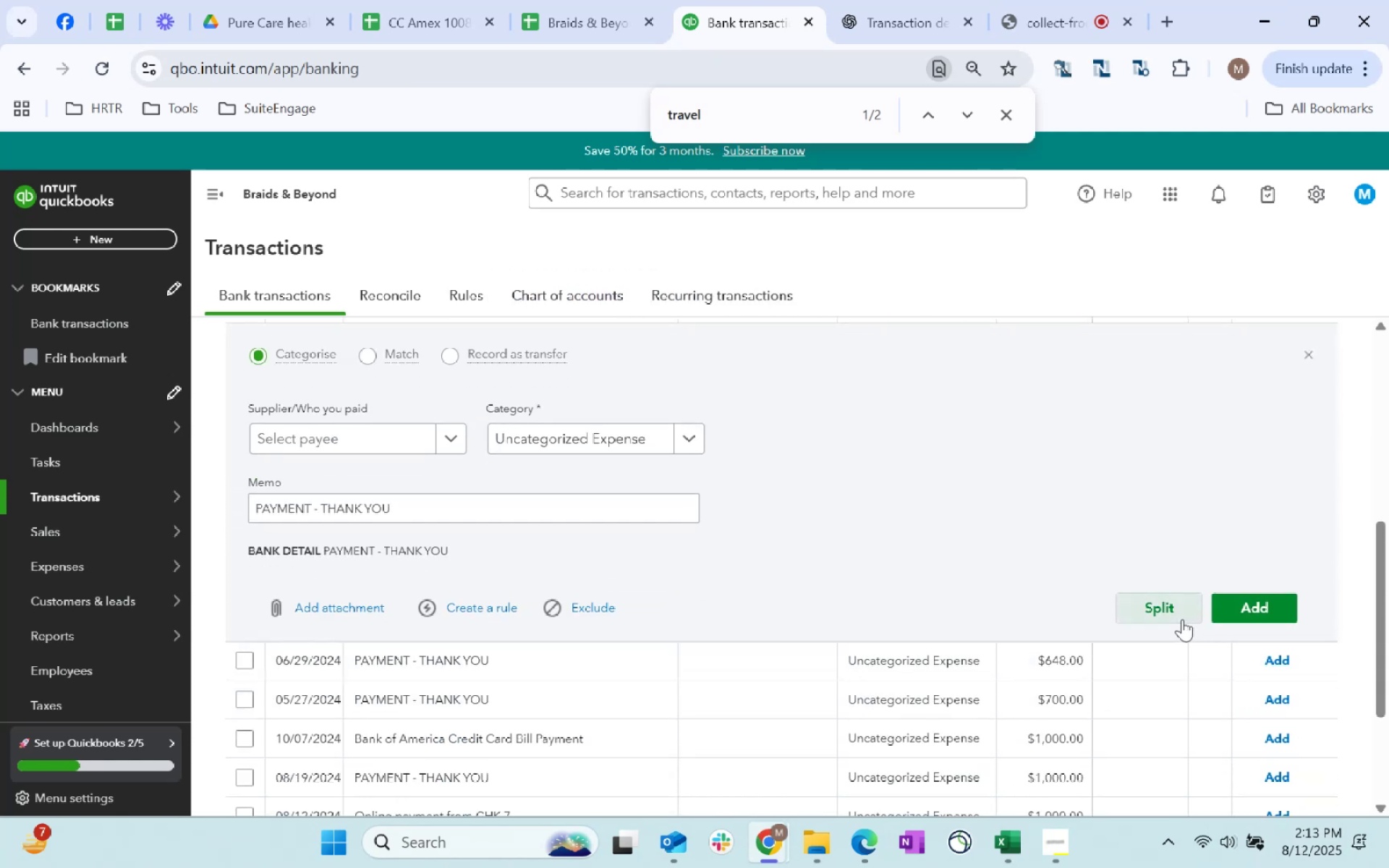 
scroll: coordinate [1330, 480], scroll_direction: up, amount: 3.0
 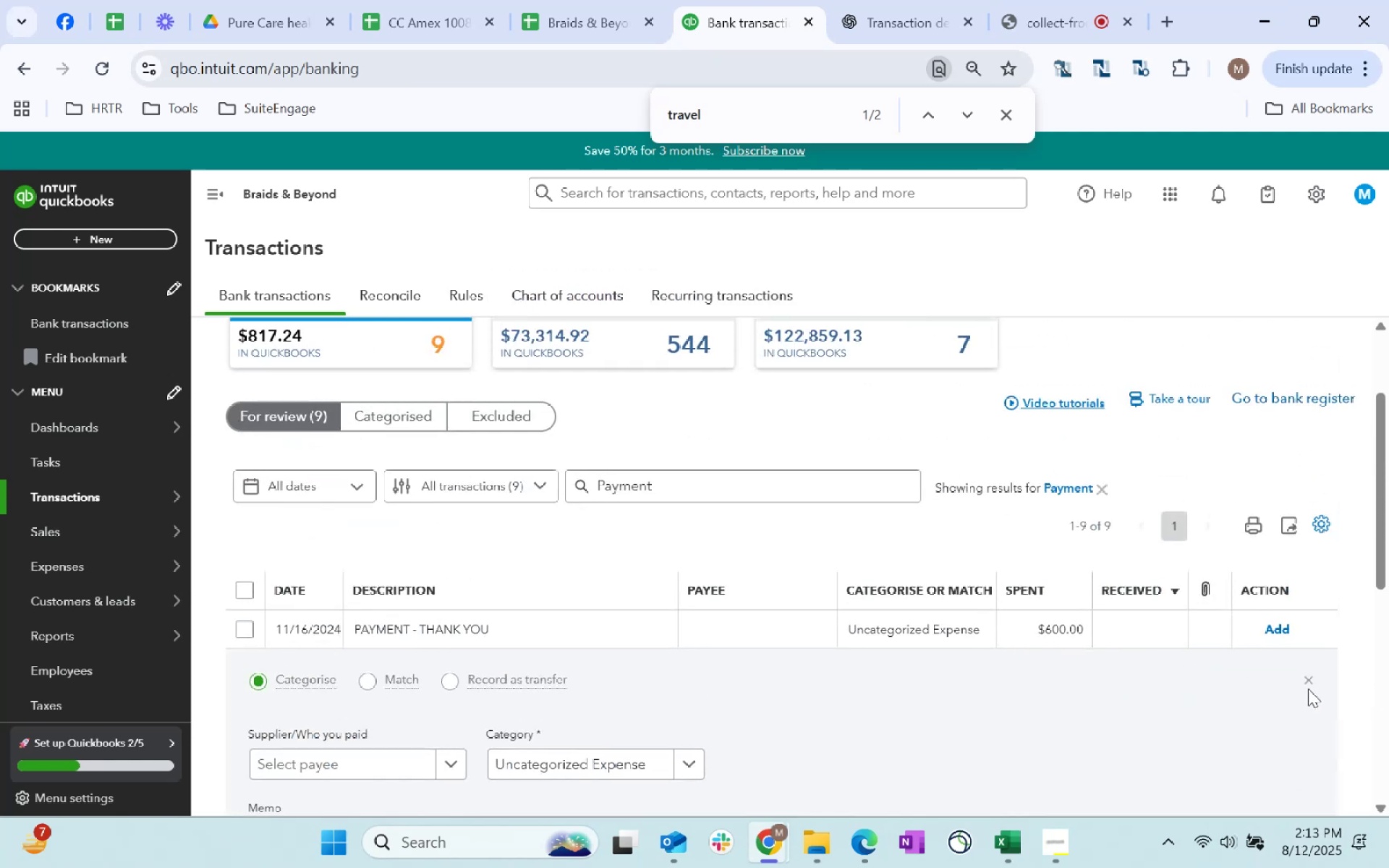 
left_click([1306, 684])
 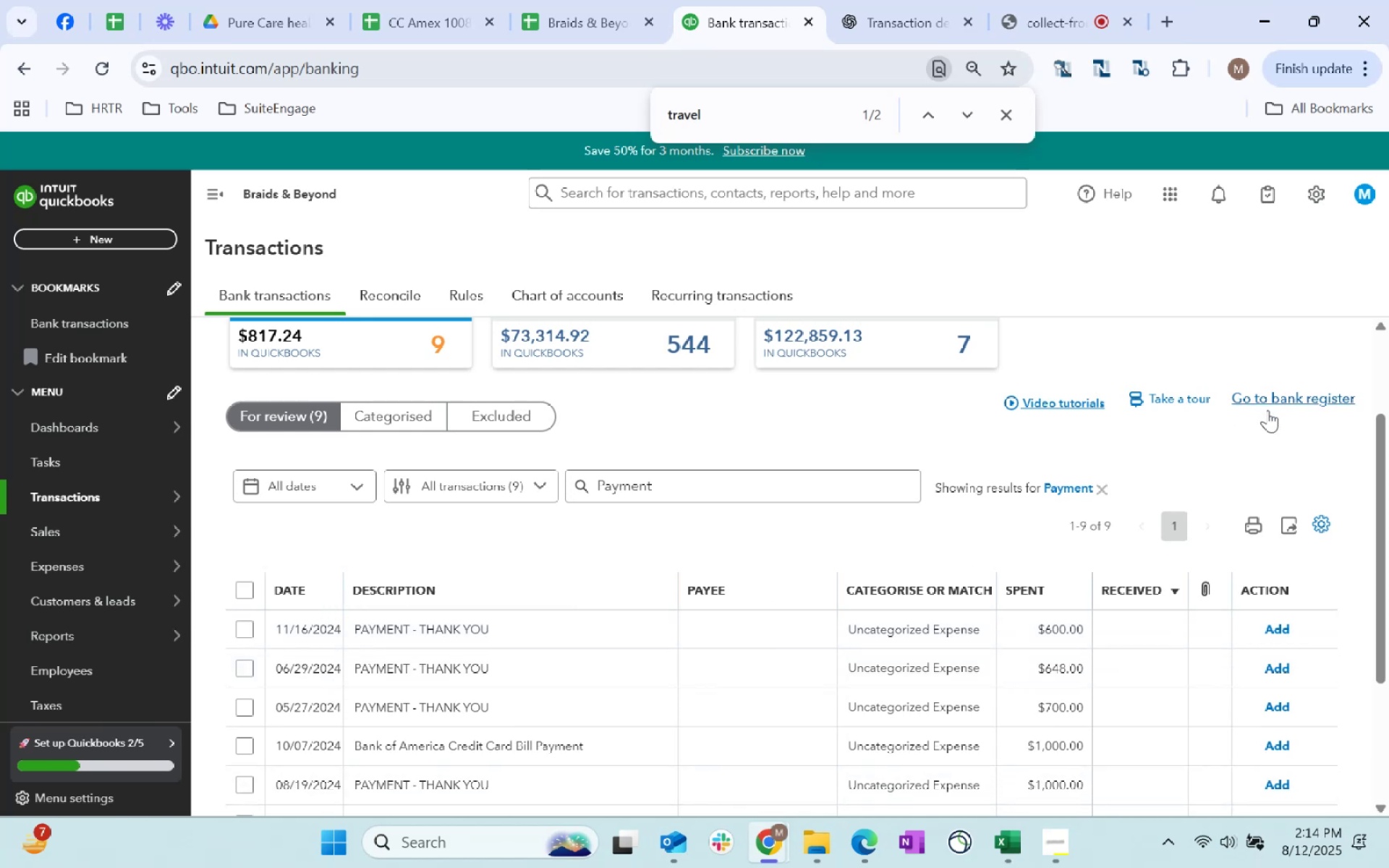 
wait(10.93)
 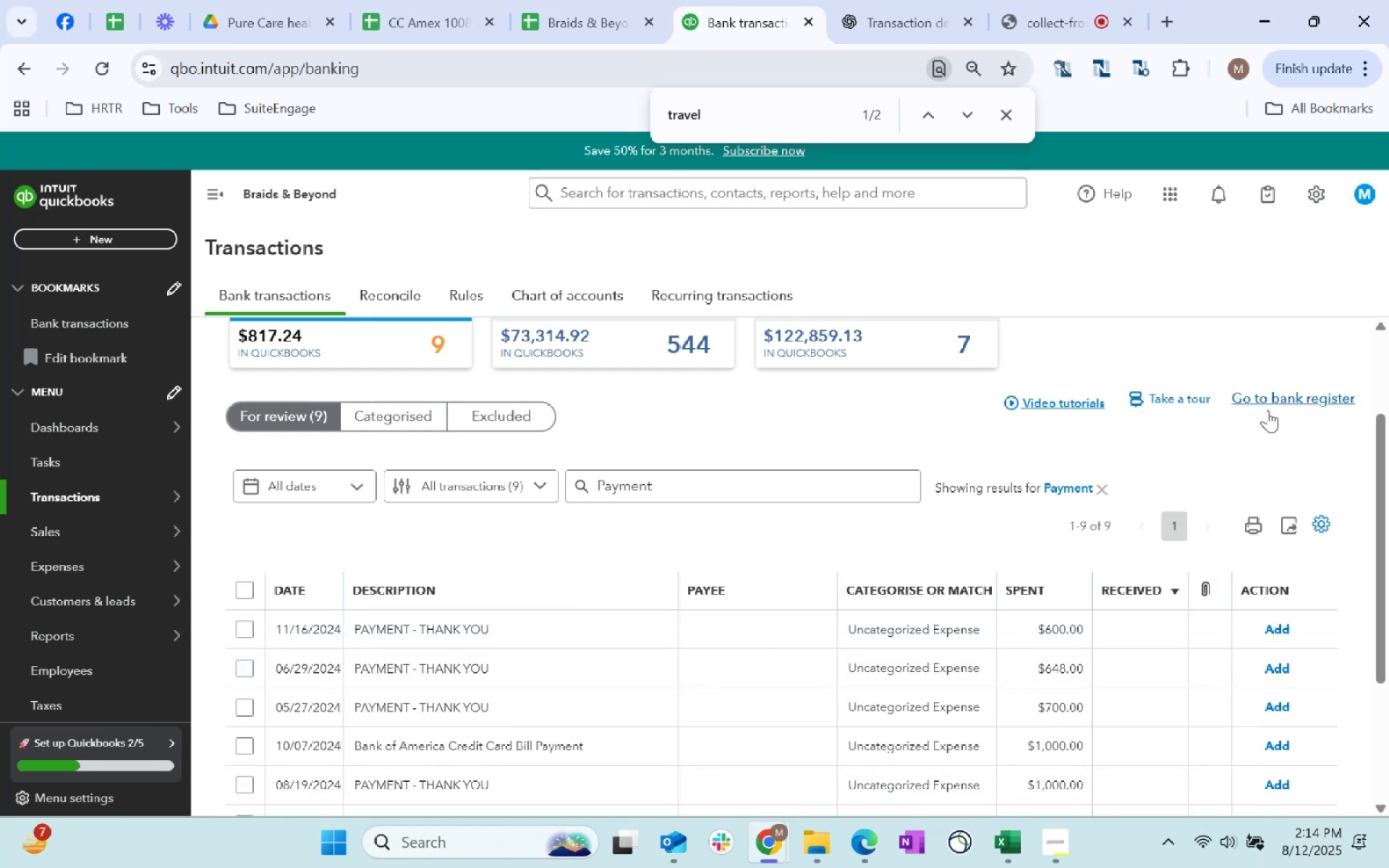 
scroll: coordinate [624, 675], scroll_direction: down, amount: 1.0
 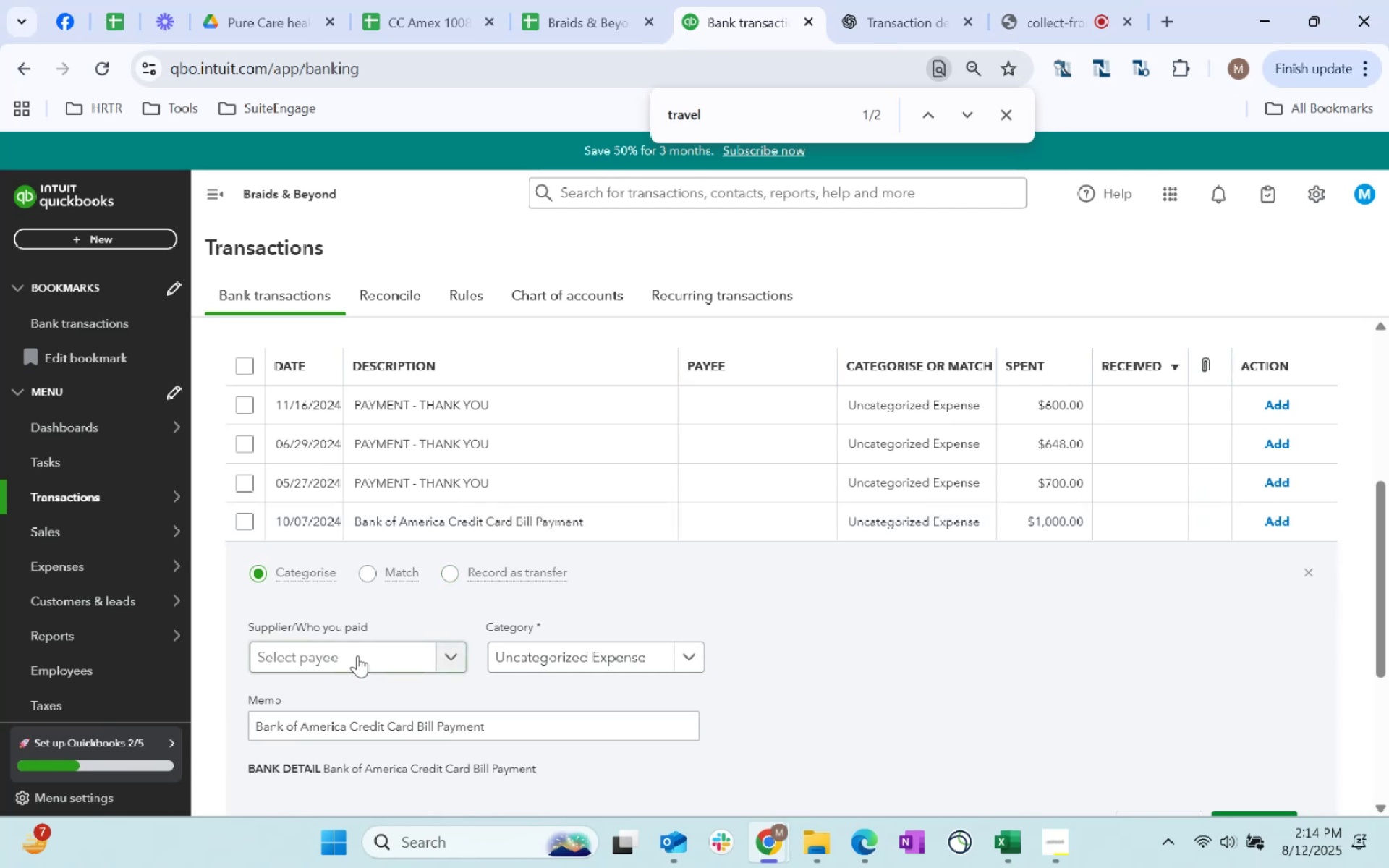 
left_click([536, 652])
 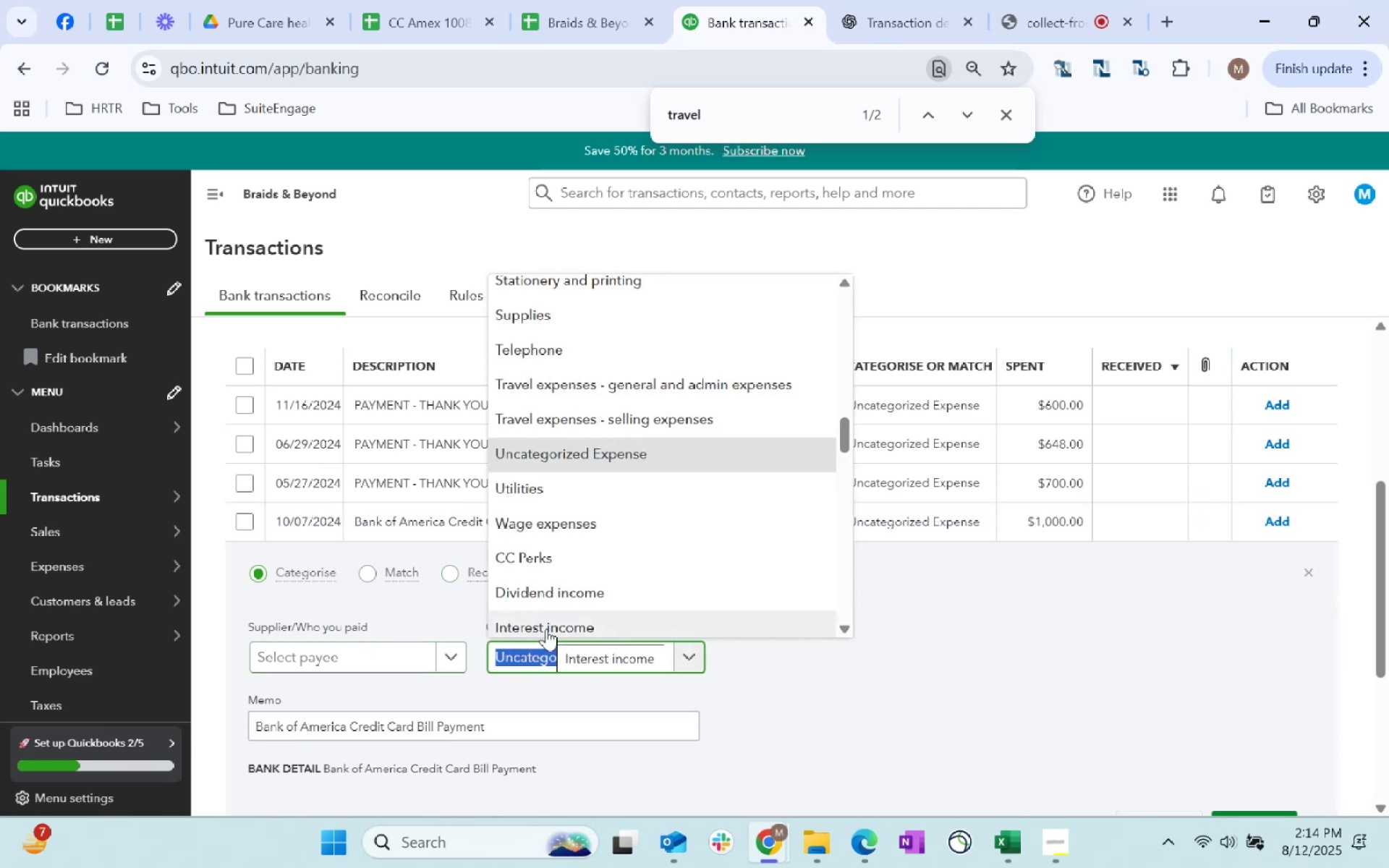 
scroll: coordinate [720, 544], scroll_direction: up, amount: 11.0
 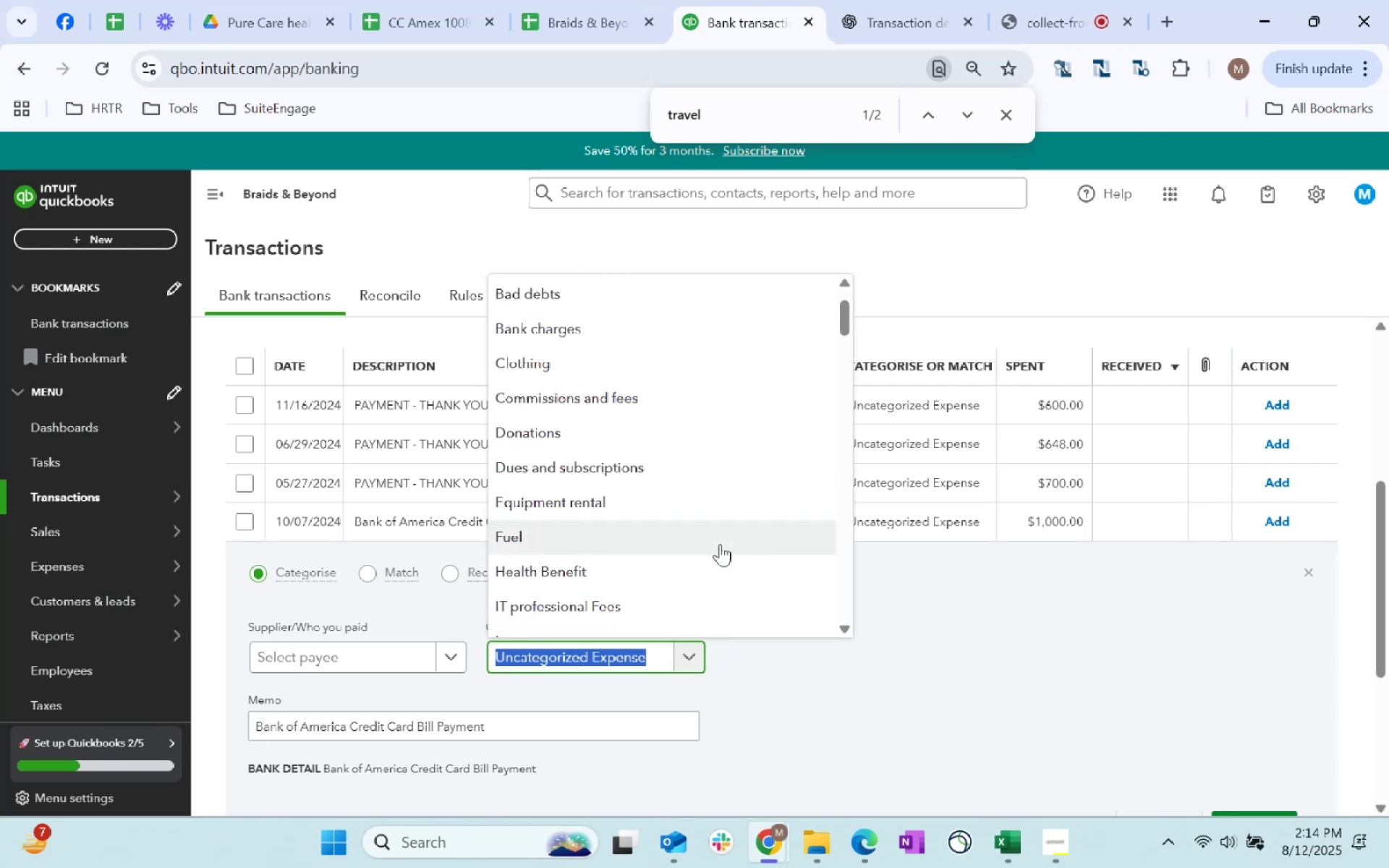 
scroll: coordinate [720, 544], scroll_direction: up, amount: 6.0
 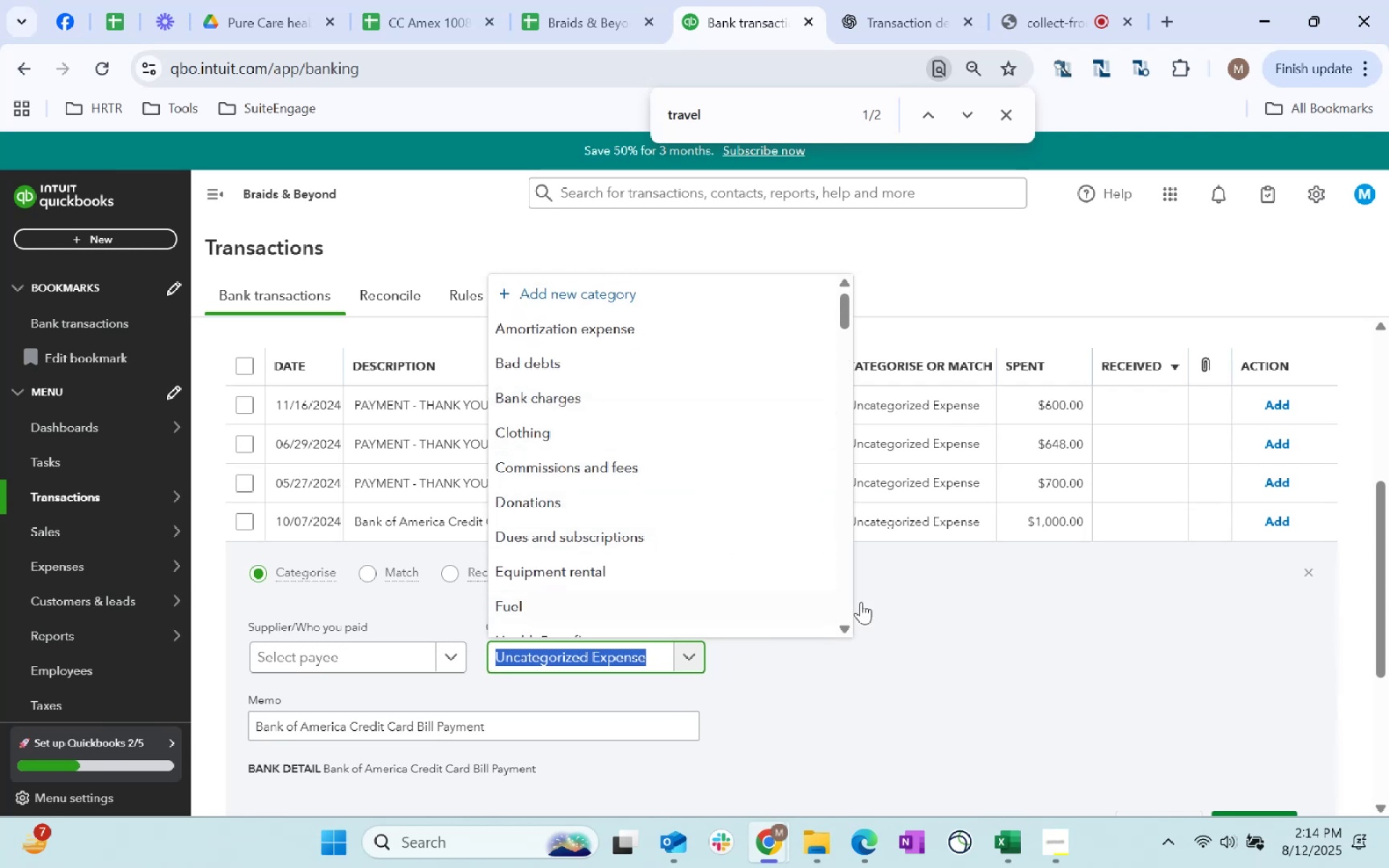 
left_click([598, 291])
 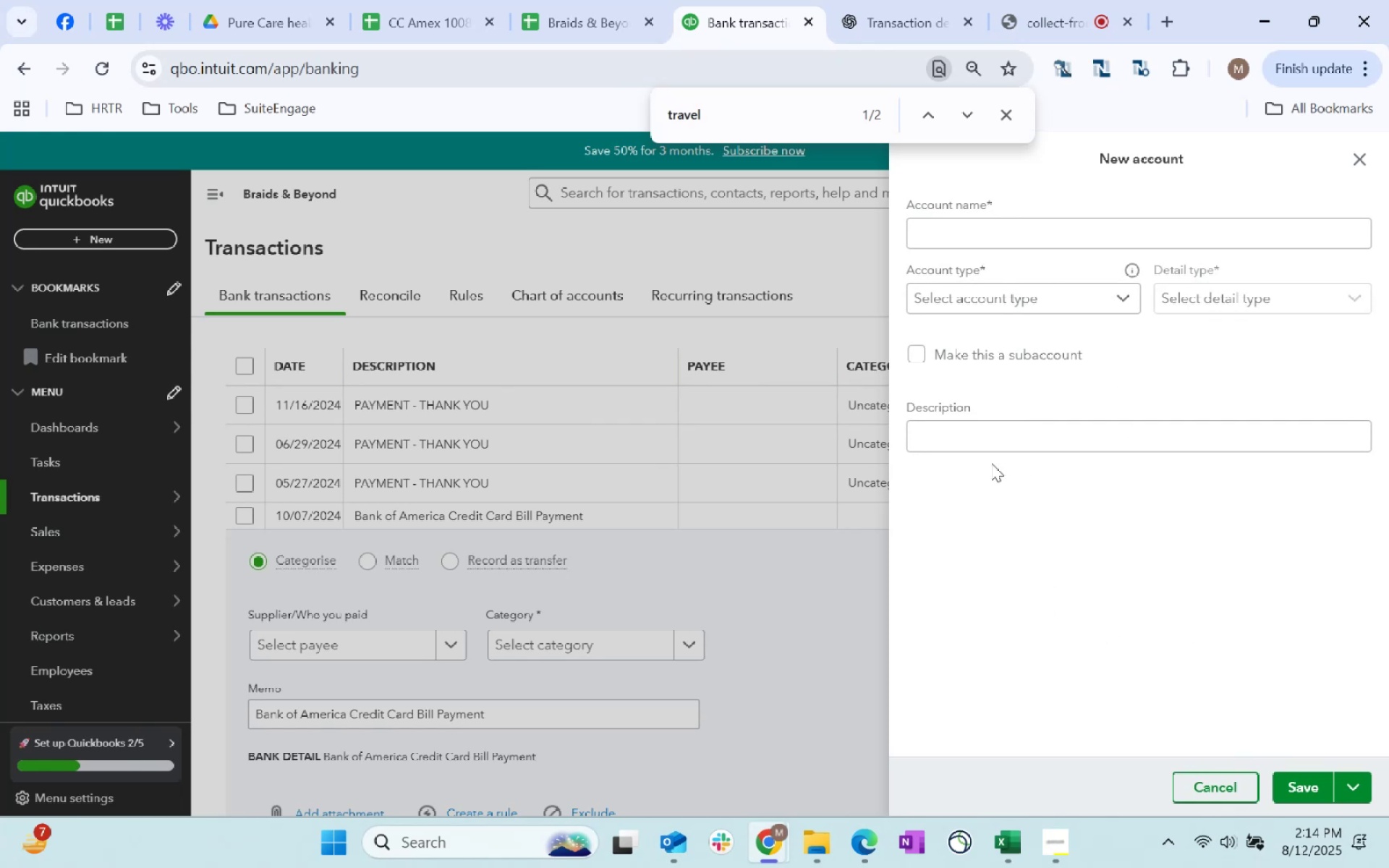 
left_click([979, 221])
 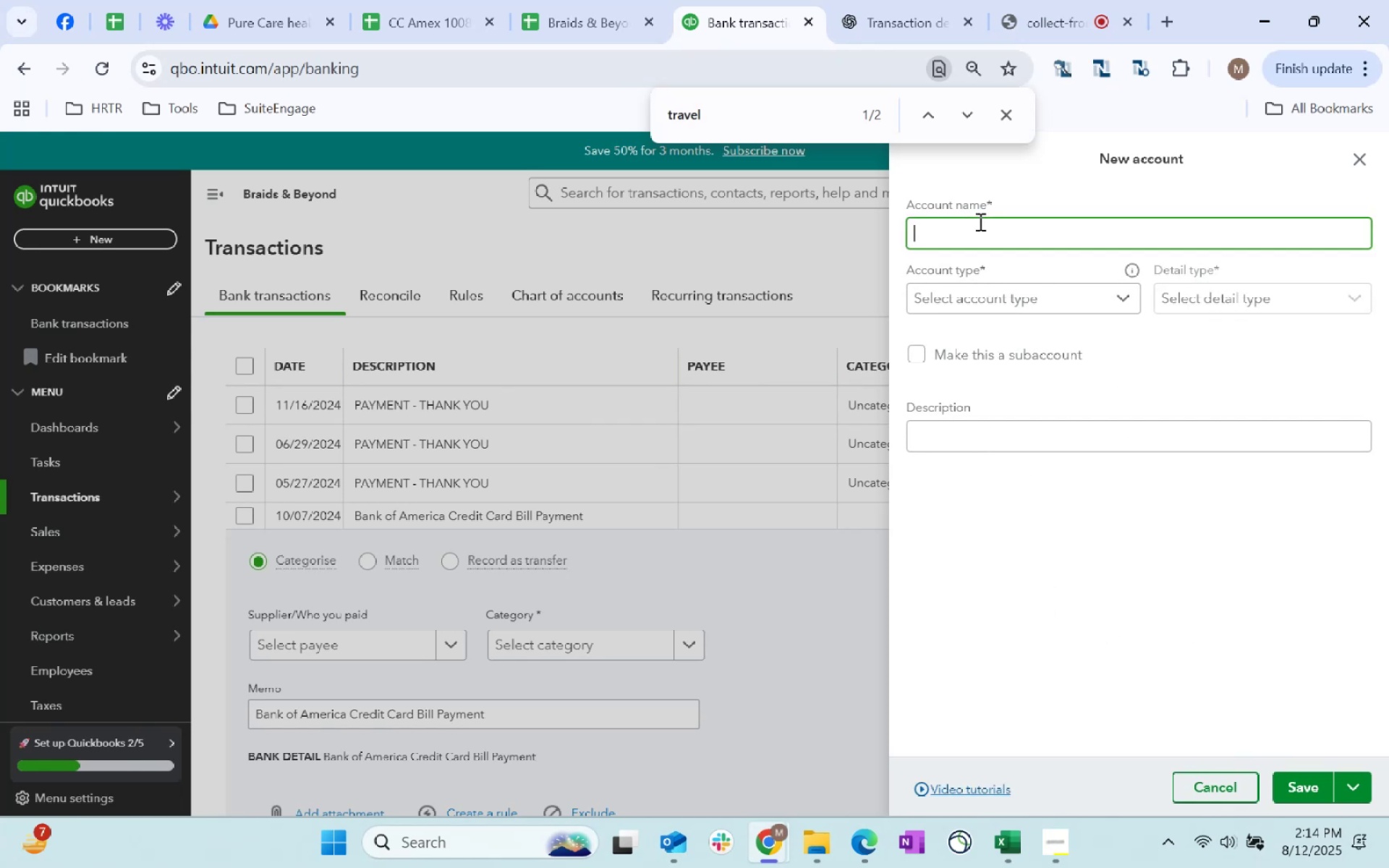 
hold_key(key=ShiftLeft, duration=0.32)
 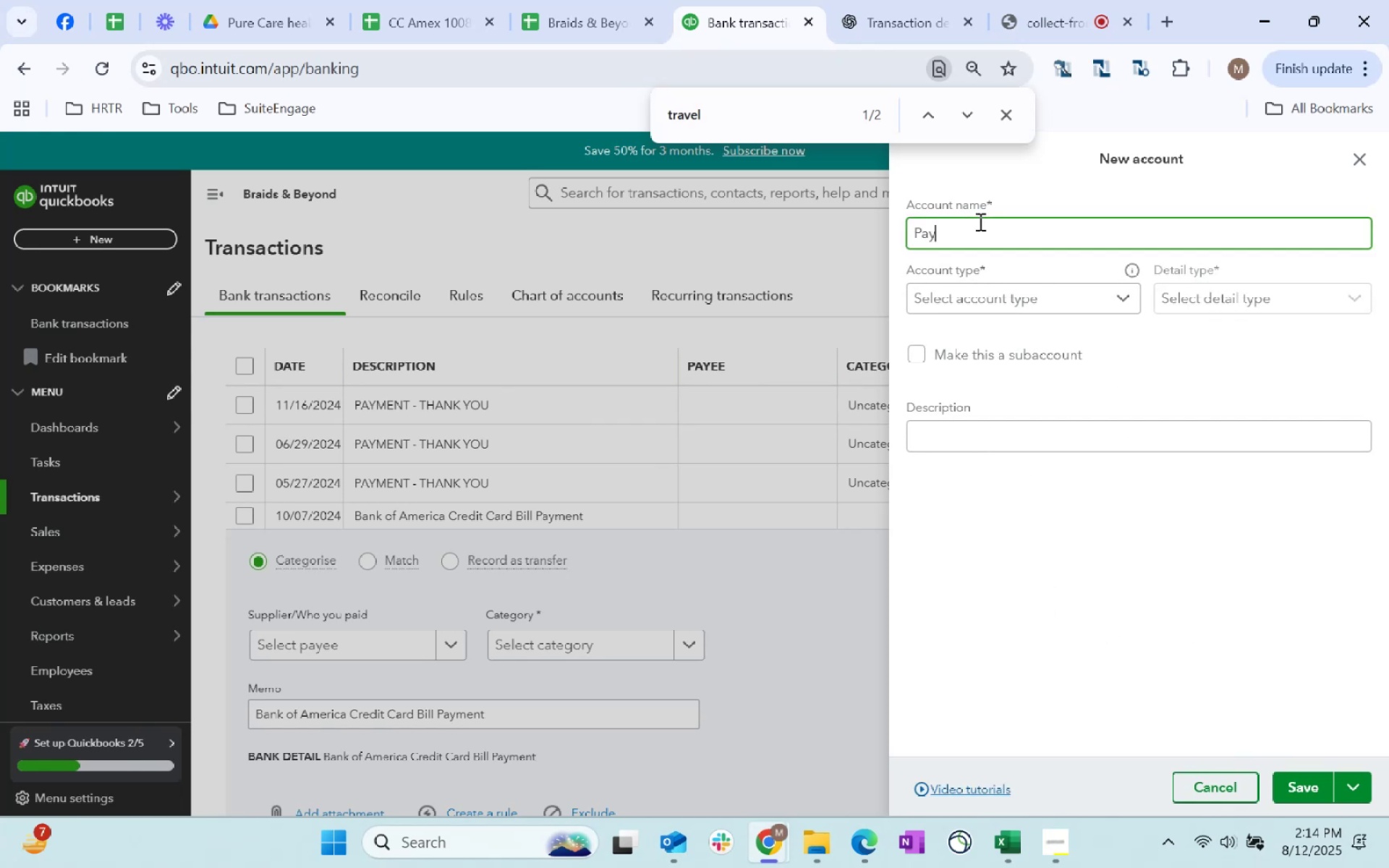 
type(payment)
 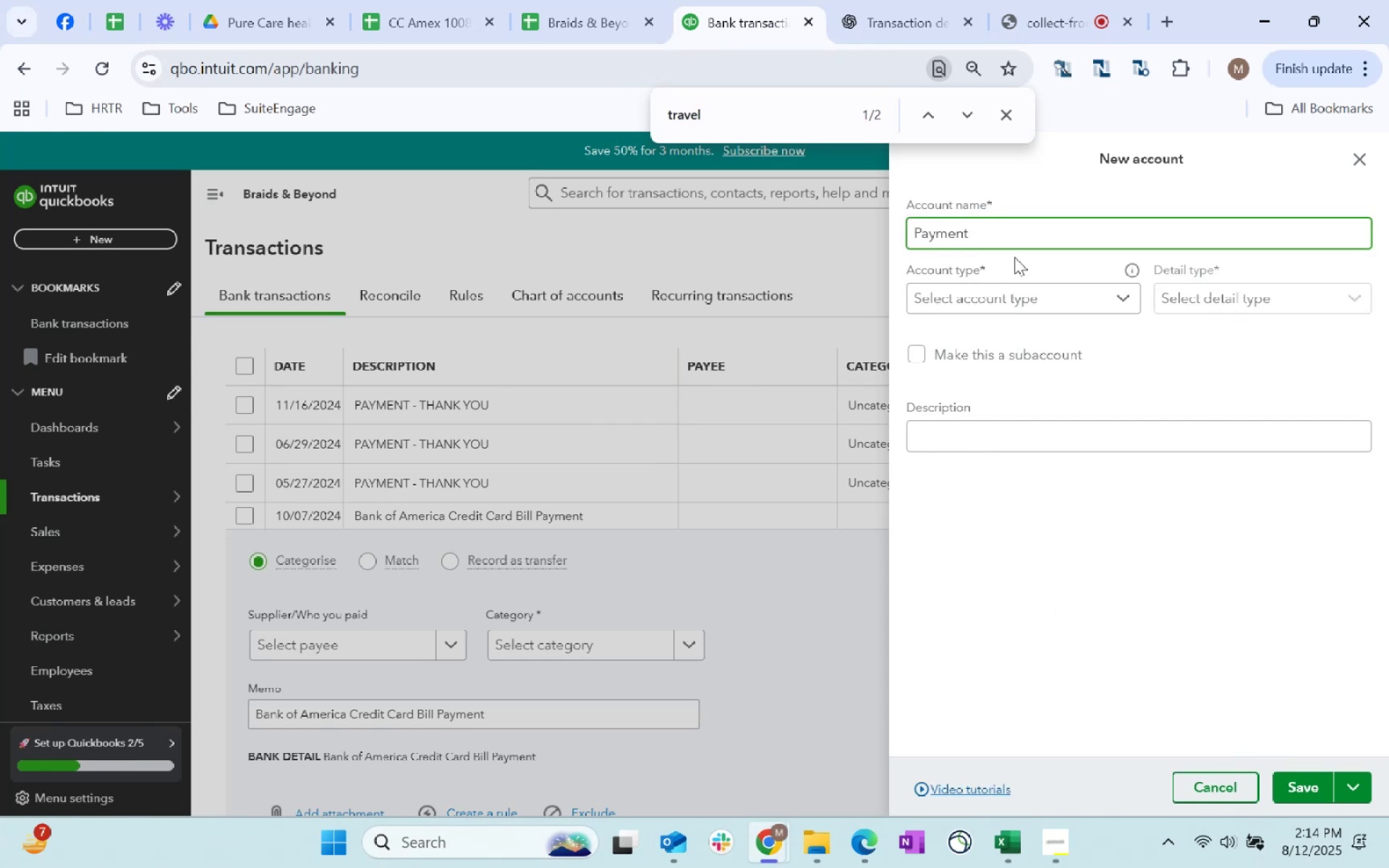 
left_click([1040, 285])
 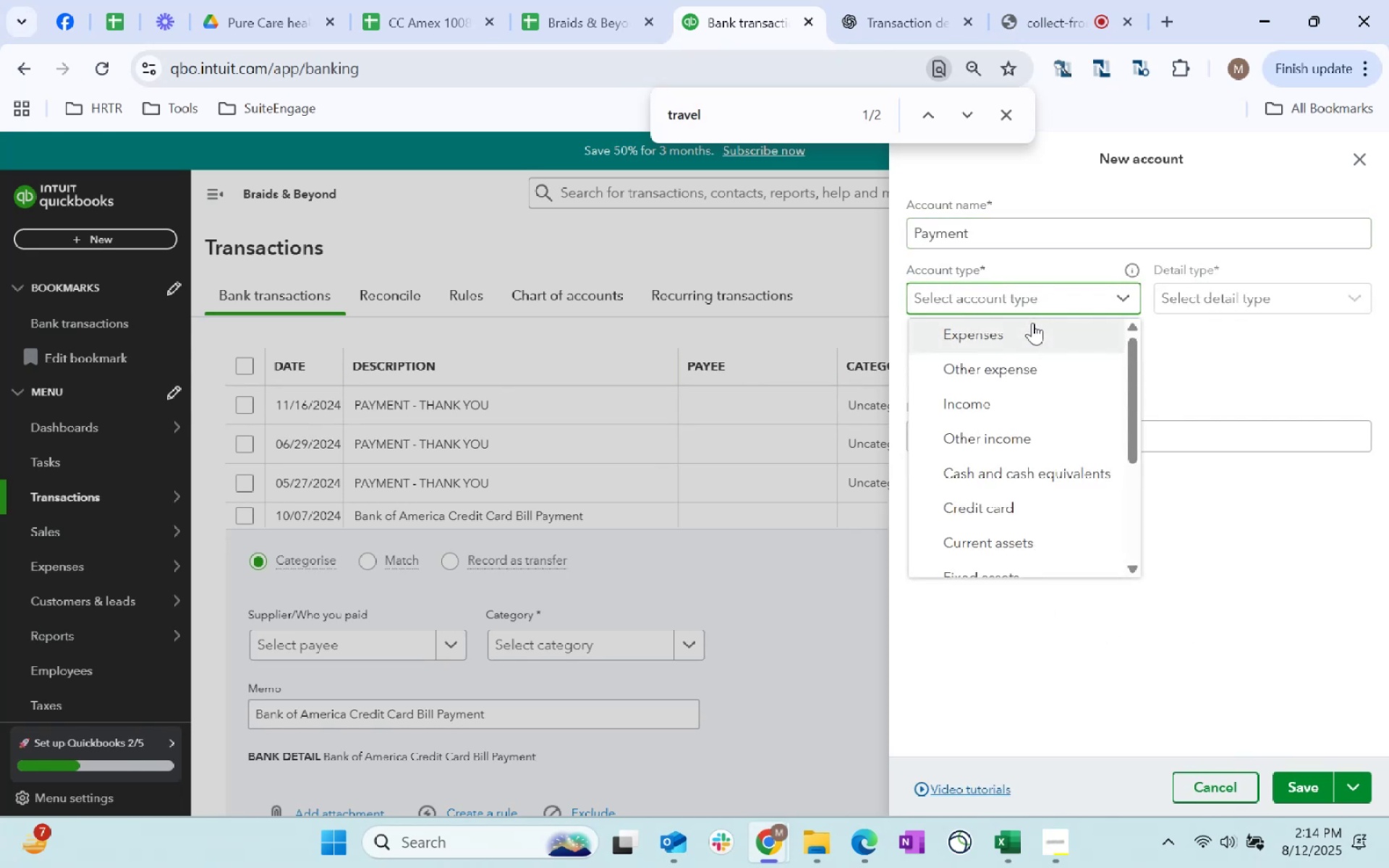 
left_click([1032, 323])
 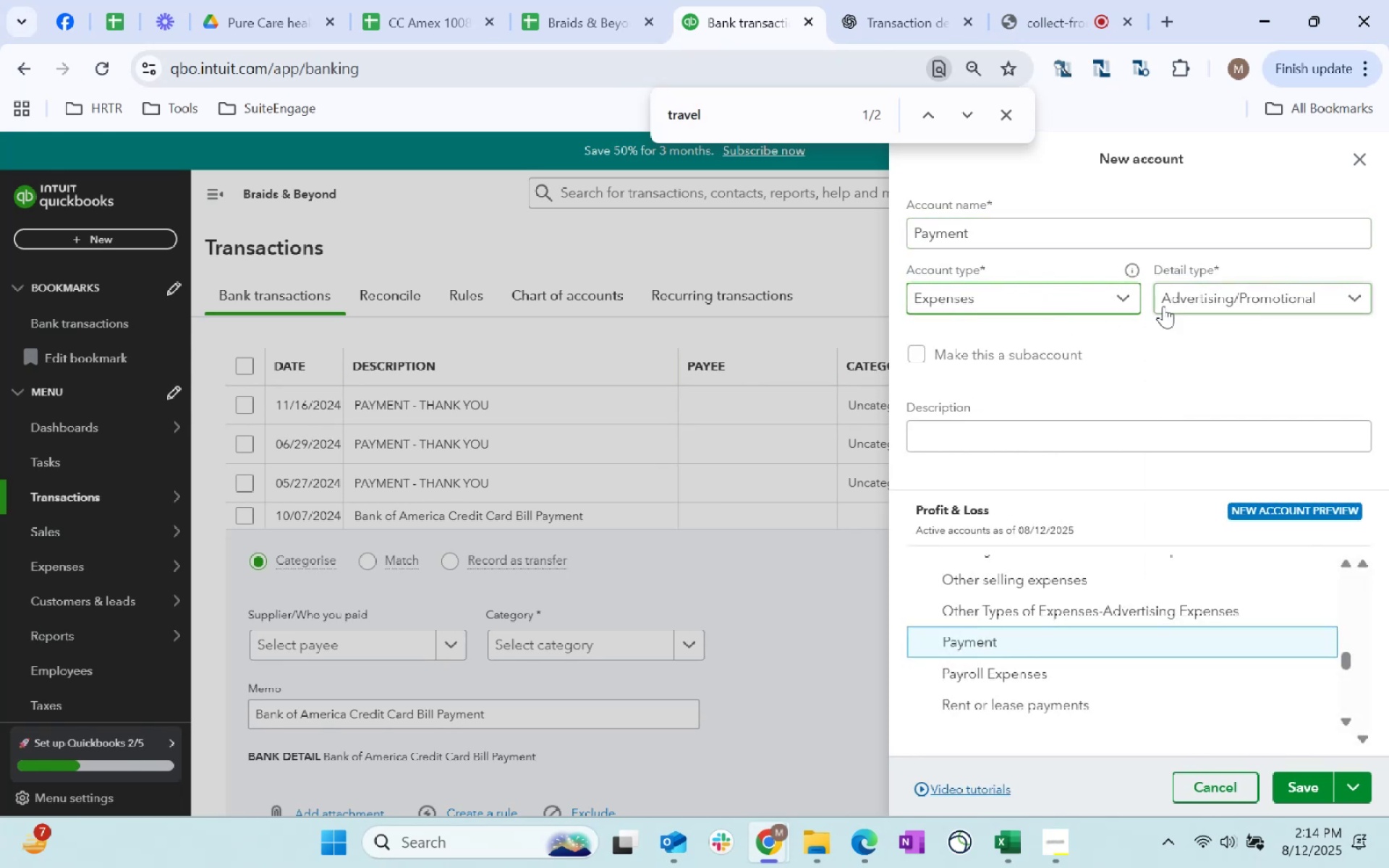 
left_click([1038, 299])
 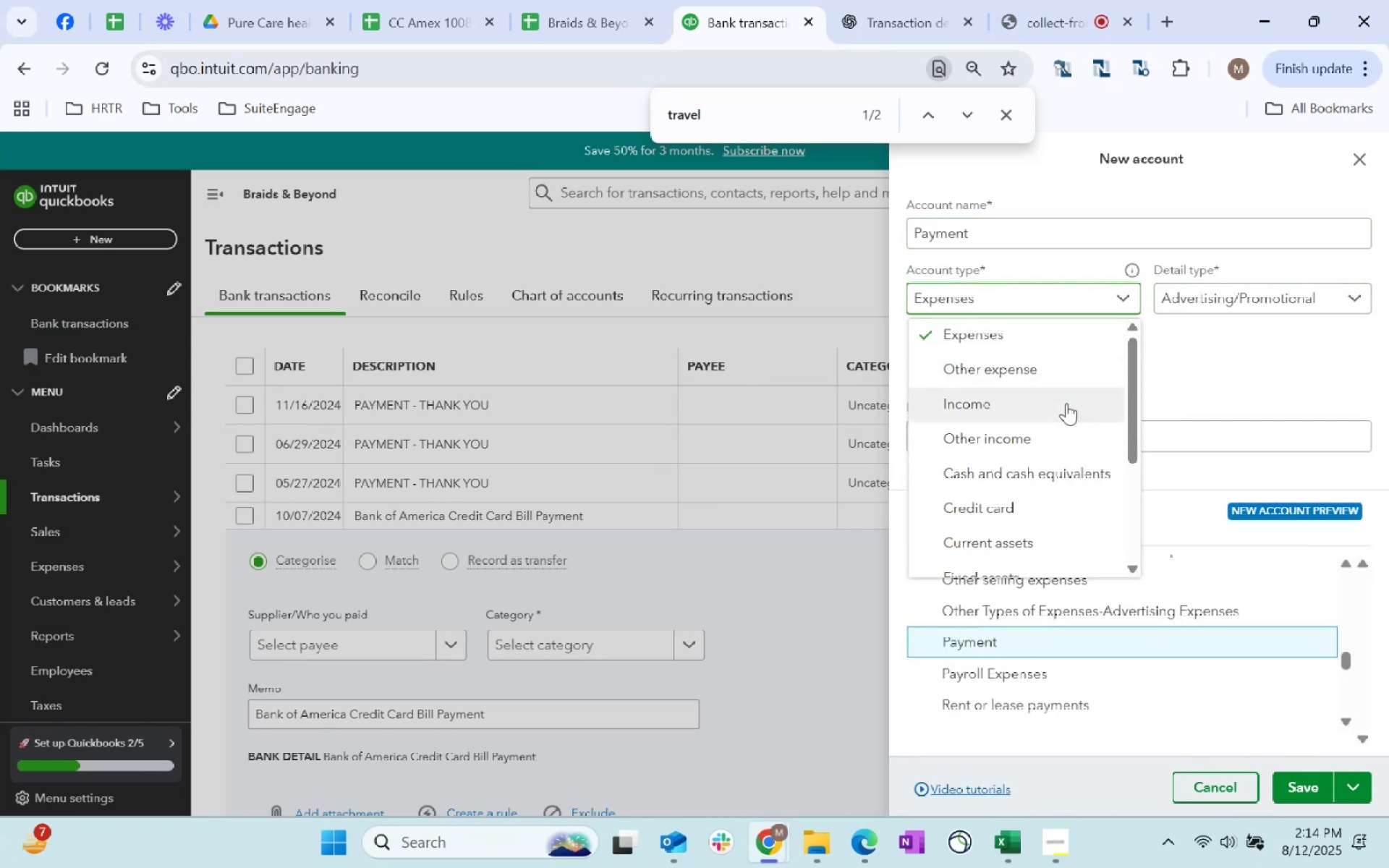 
scroll: coordinate [1066, 415], scroll_direction: down, amount: 1.0
 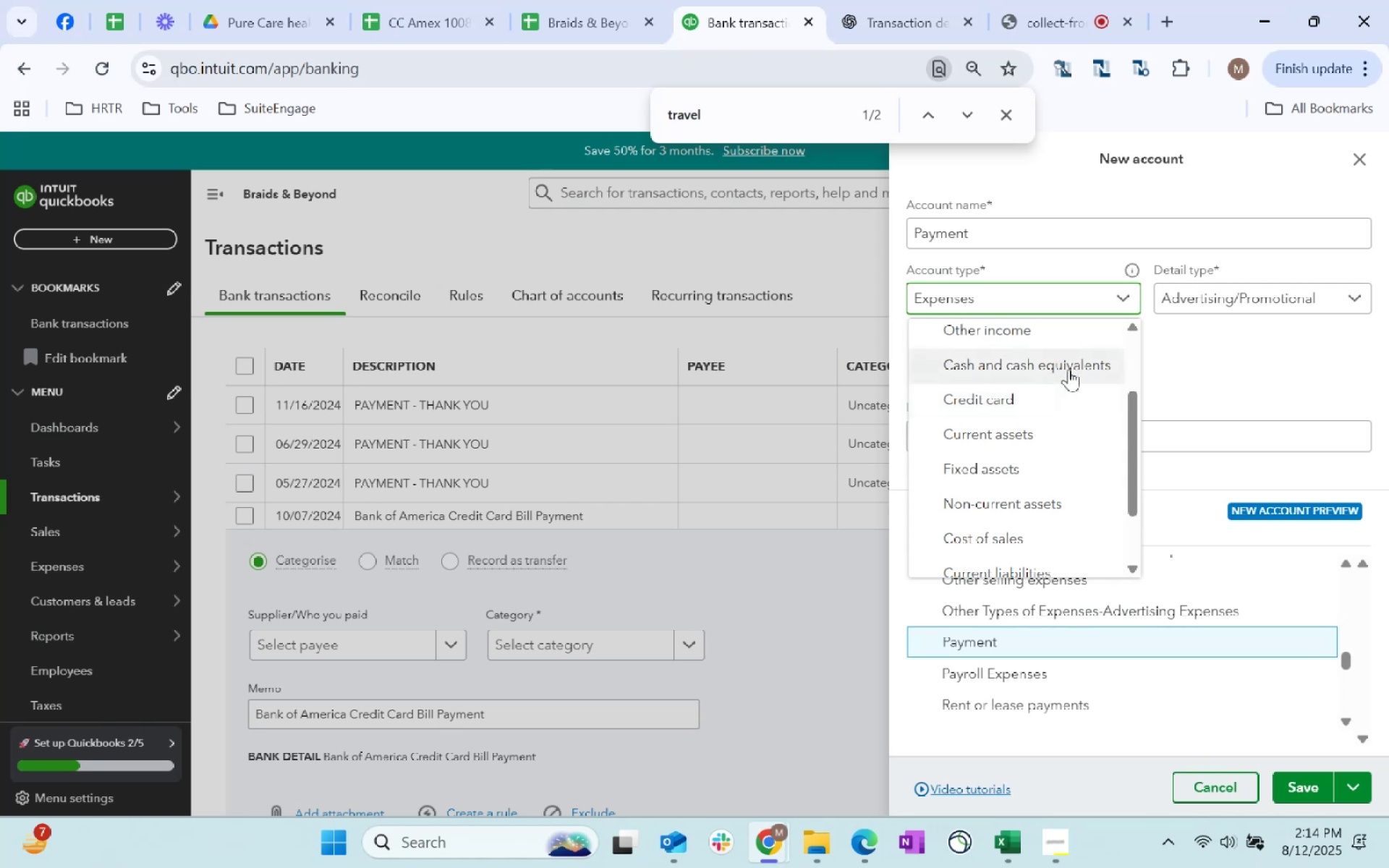 
left_click([1069, 369])
 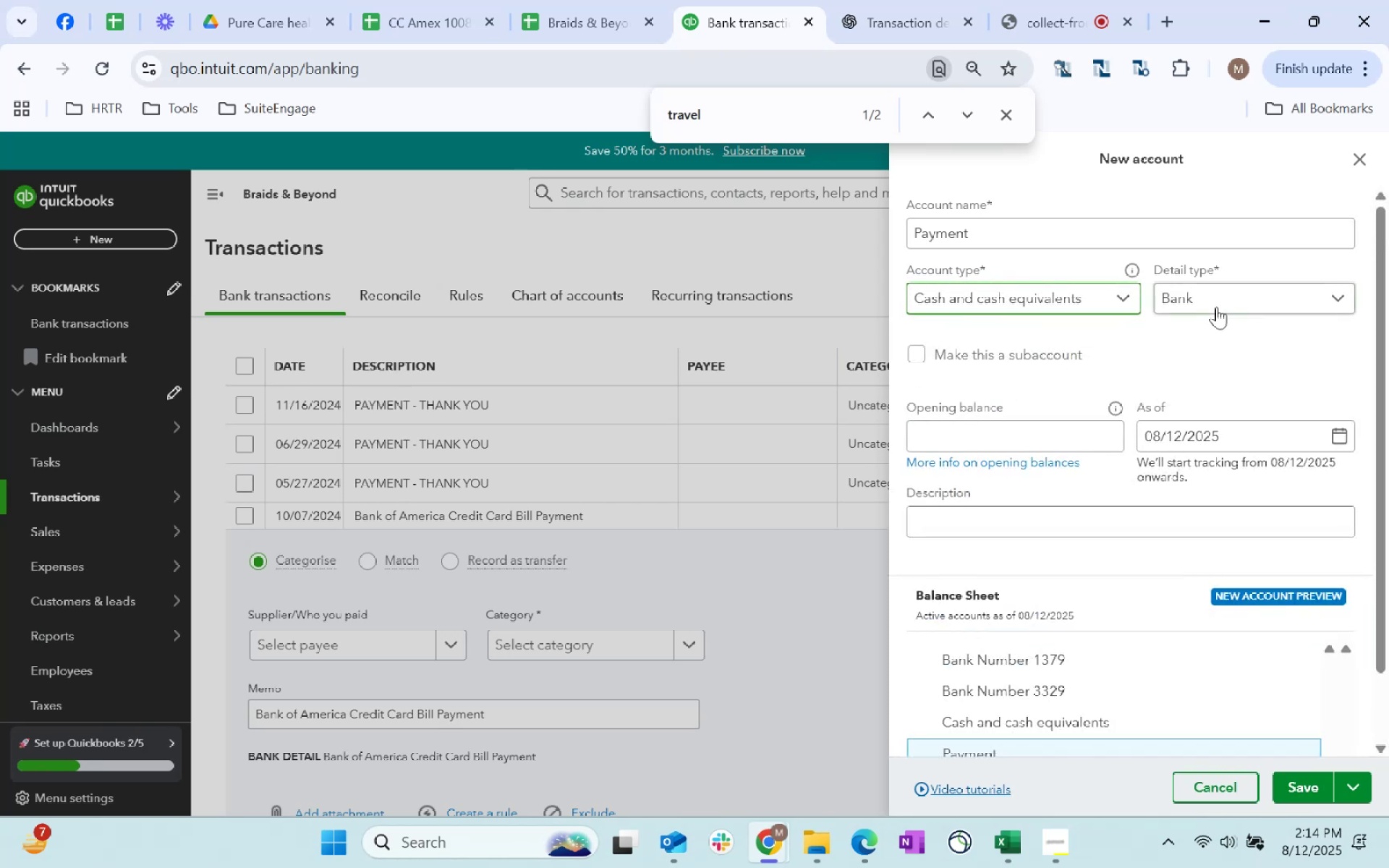 
left_click([1231, 302])
 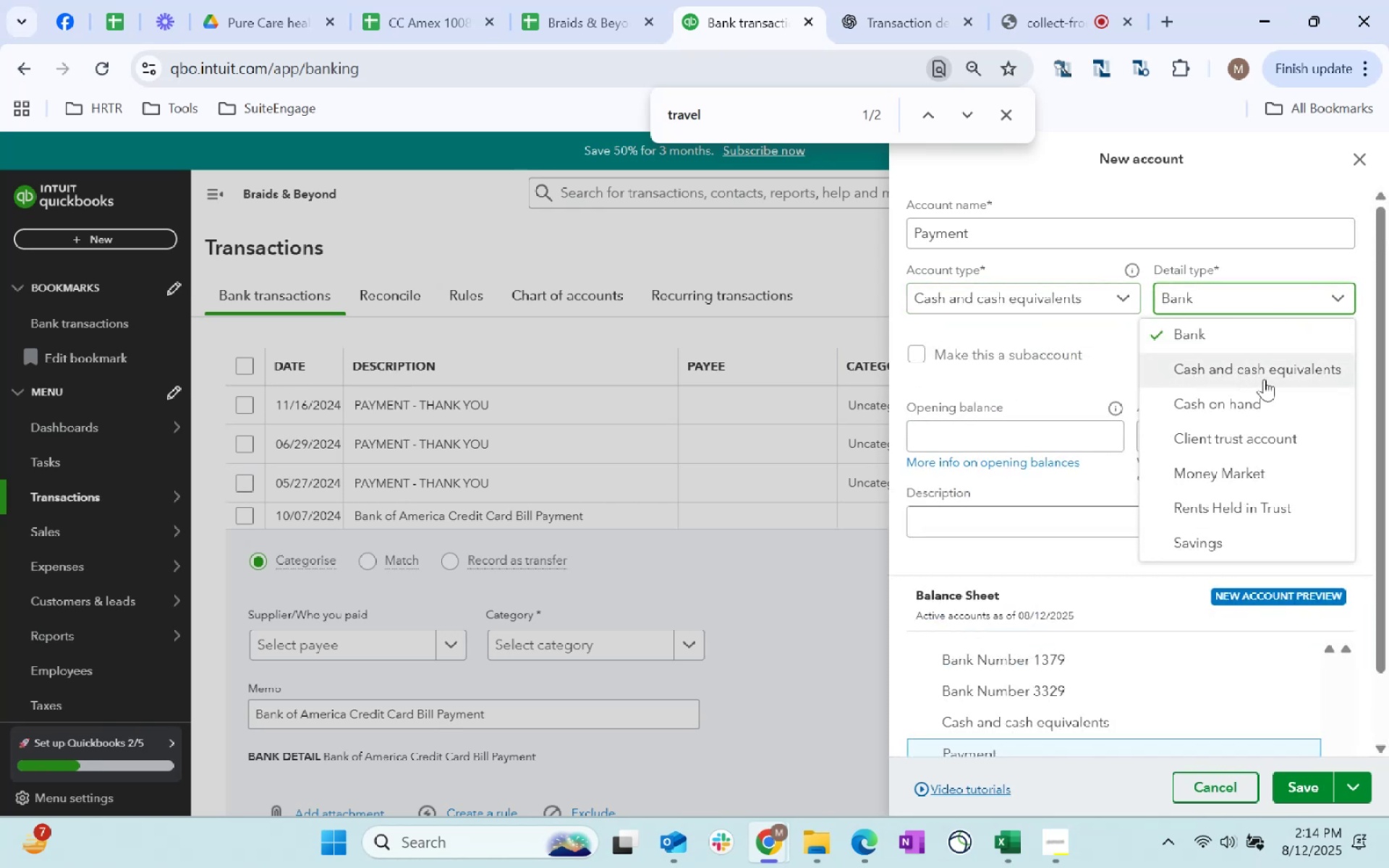 
left_click([1264, 378])
 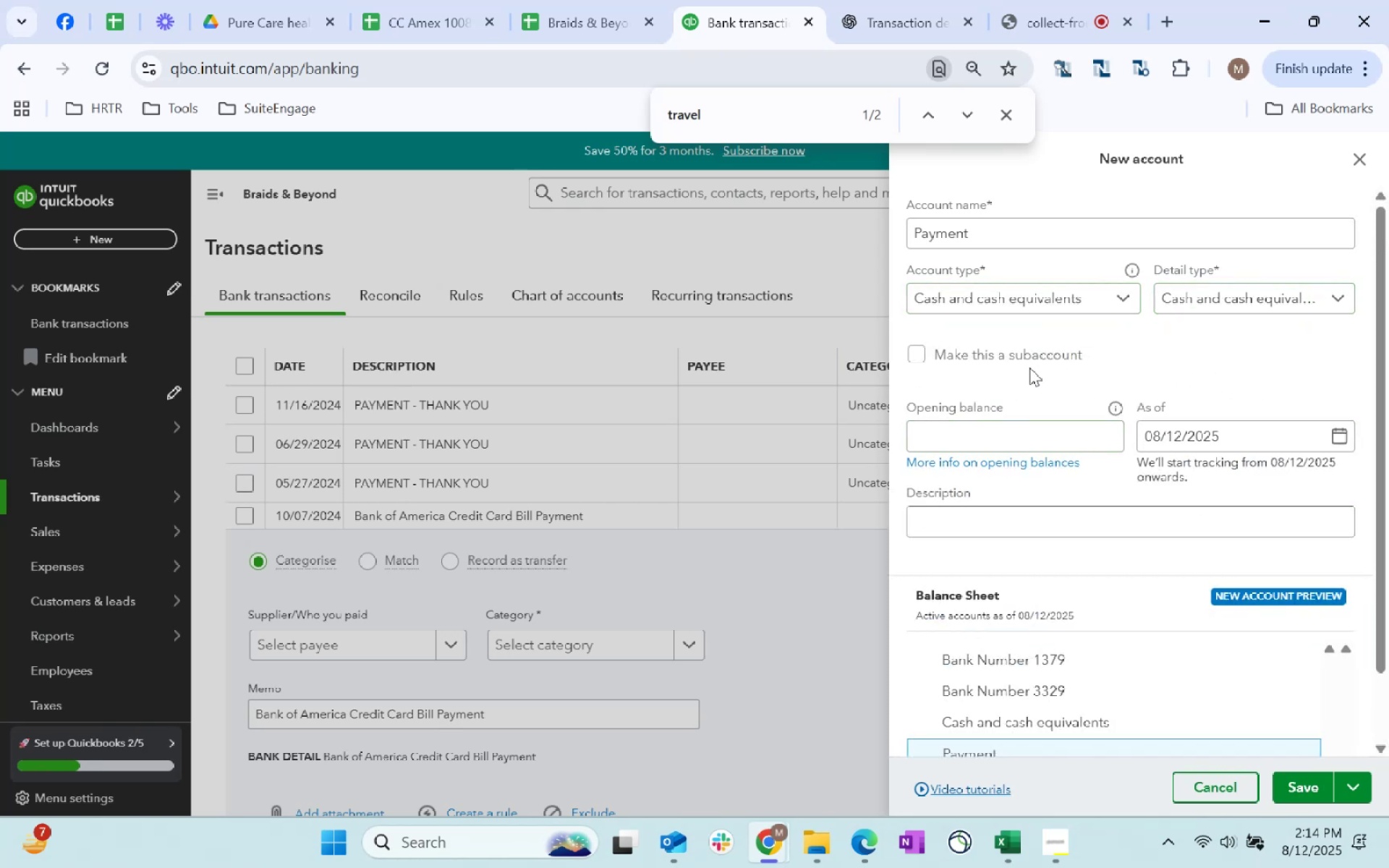 
scroll: coordinate [1170, 748], scroll_direction: down, amount: 45.0
 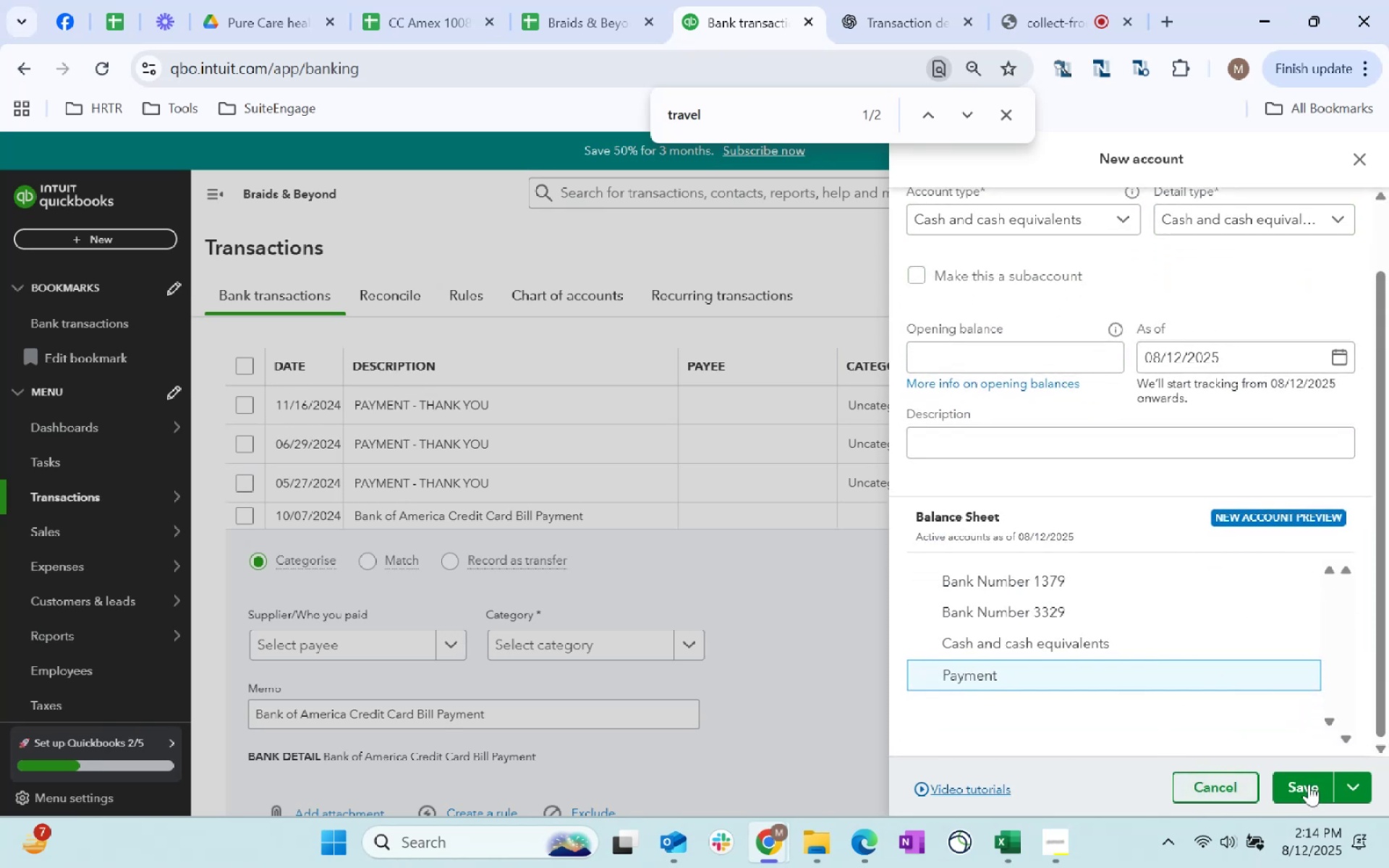 
left_click([1288, 793])
 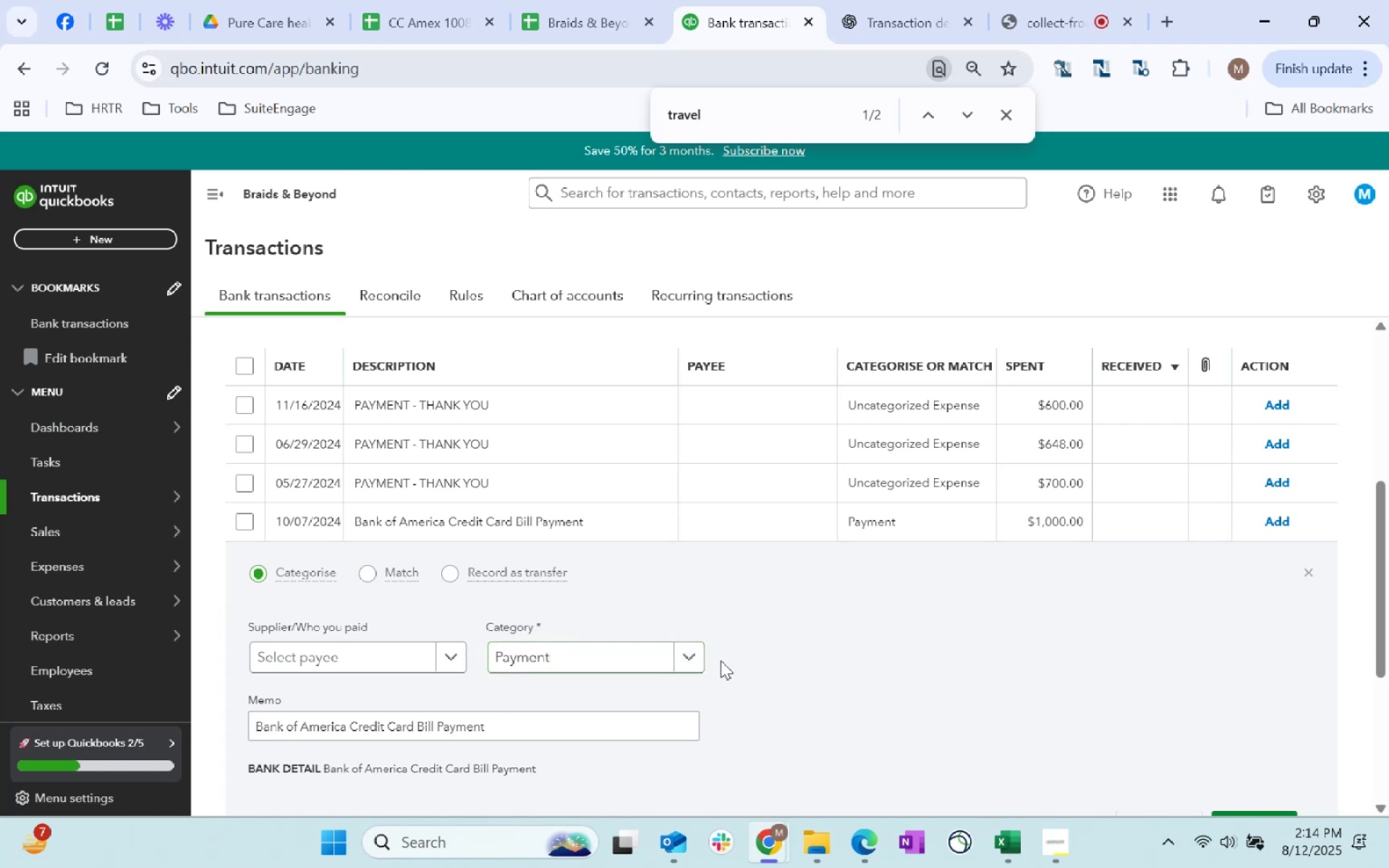 
scroll: coordinate [1019, 666], scroll_direction: down, amount: 2.0
 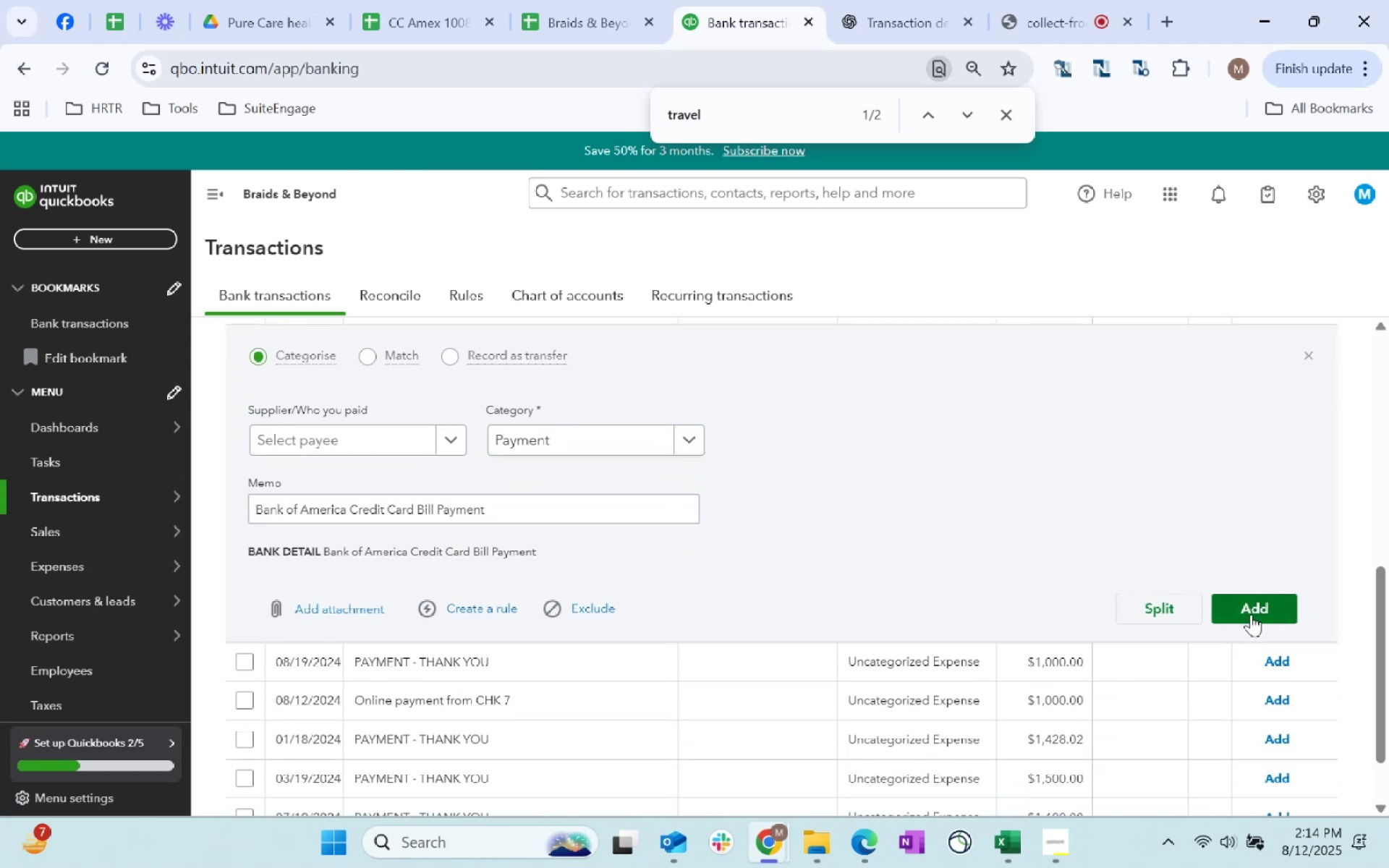 
scroll: coordinate [1265, 600], scroll_direction: up, amount: 3.0
 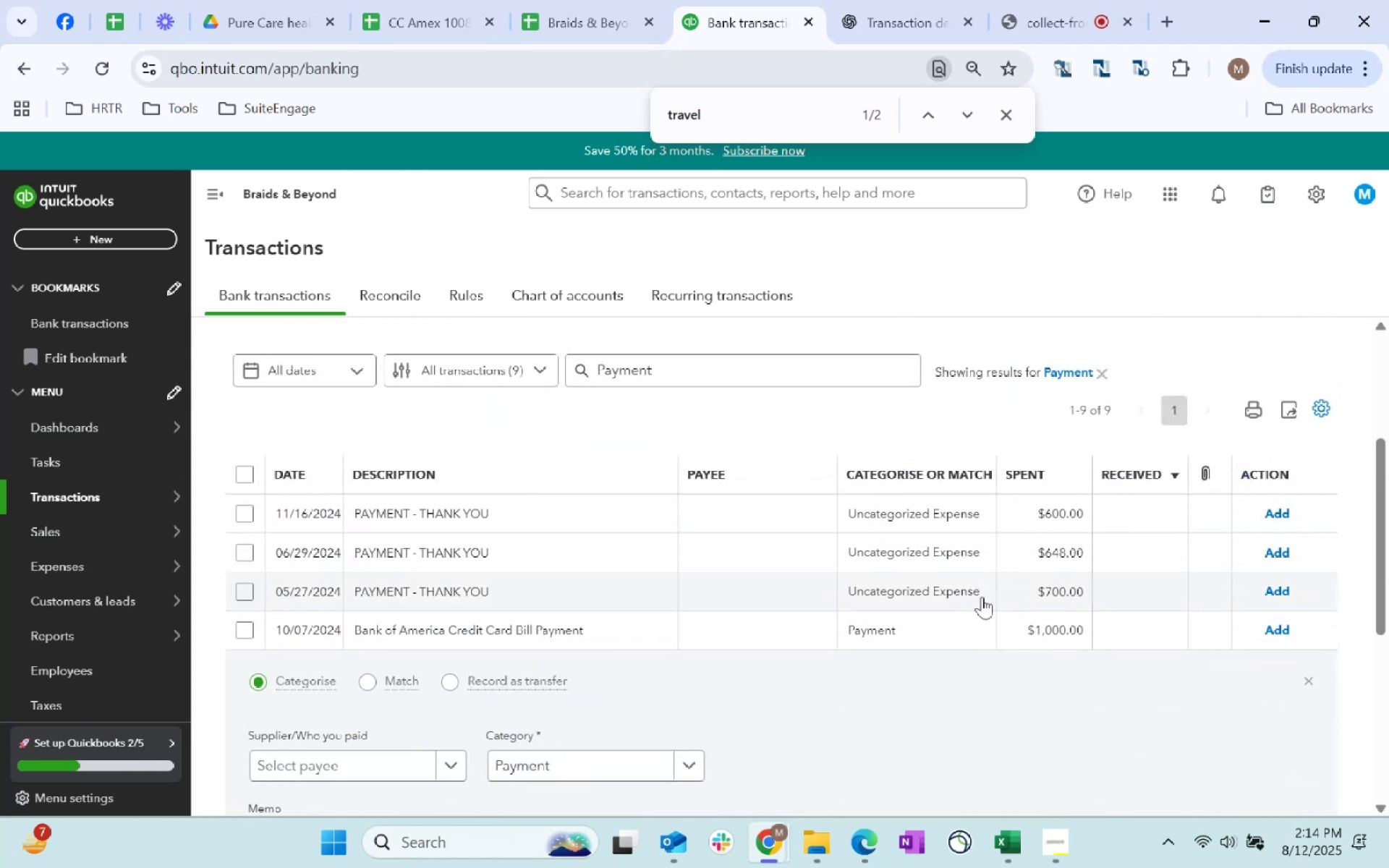 
scroll: coordinate [1212, 687], scroll_direction: down, amount: 2.0
 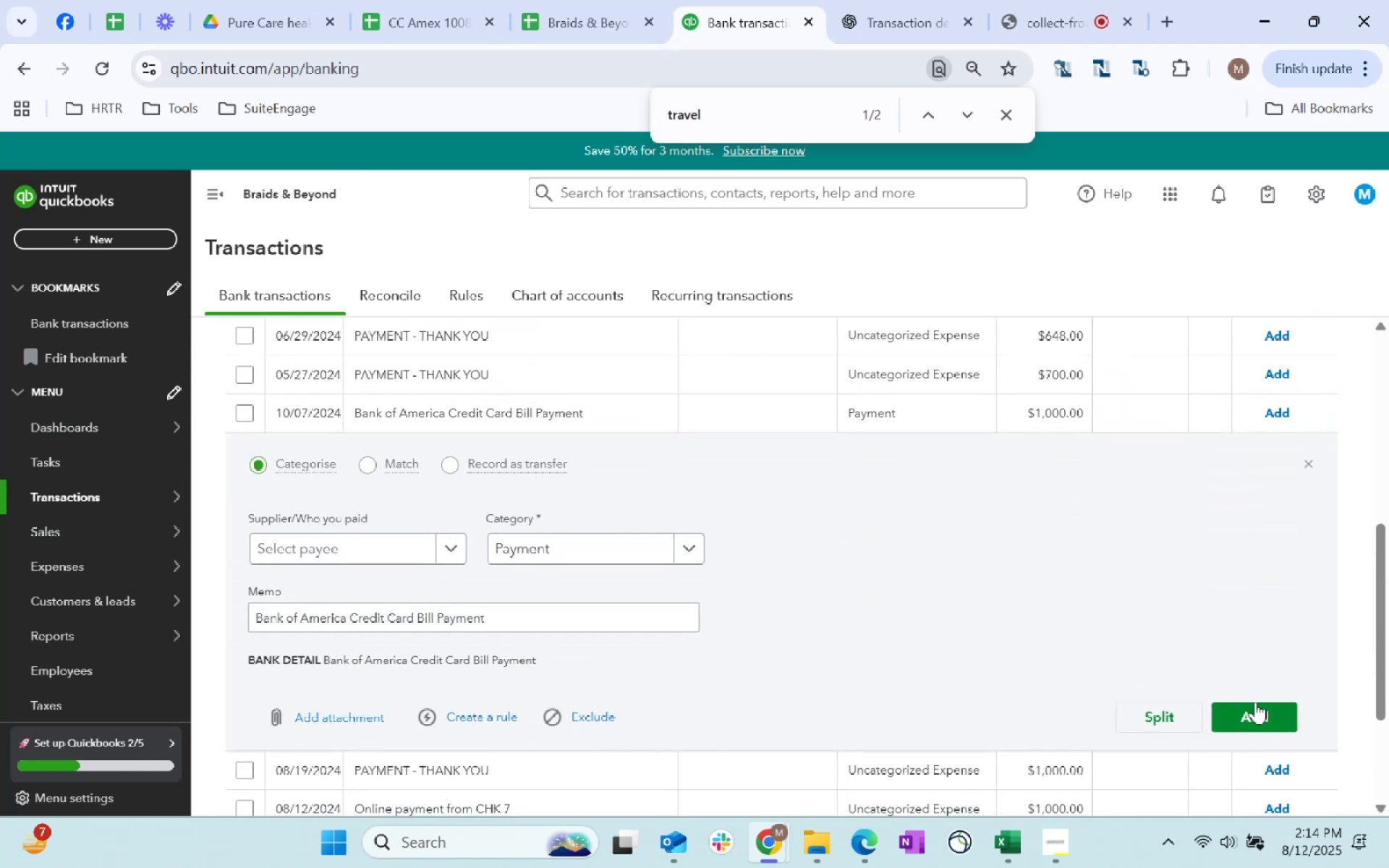 
left_click([1256, 707])
 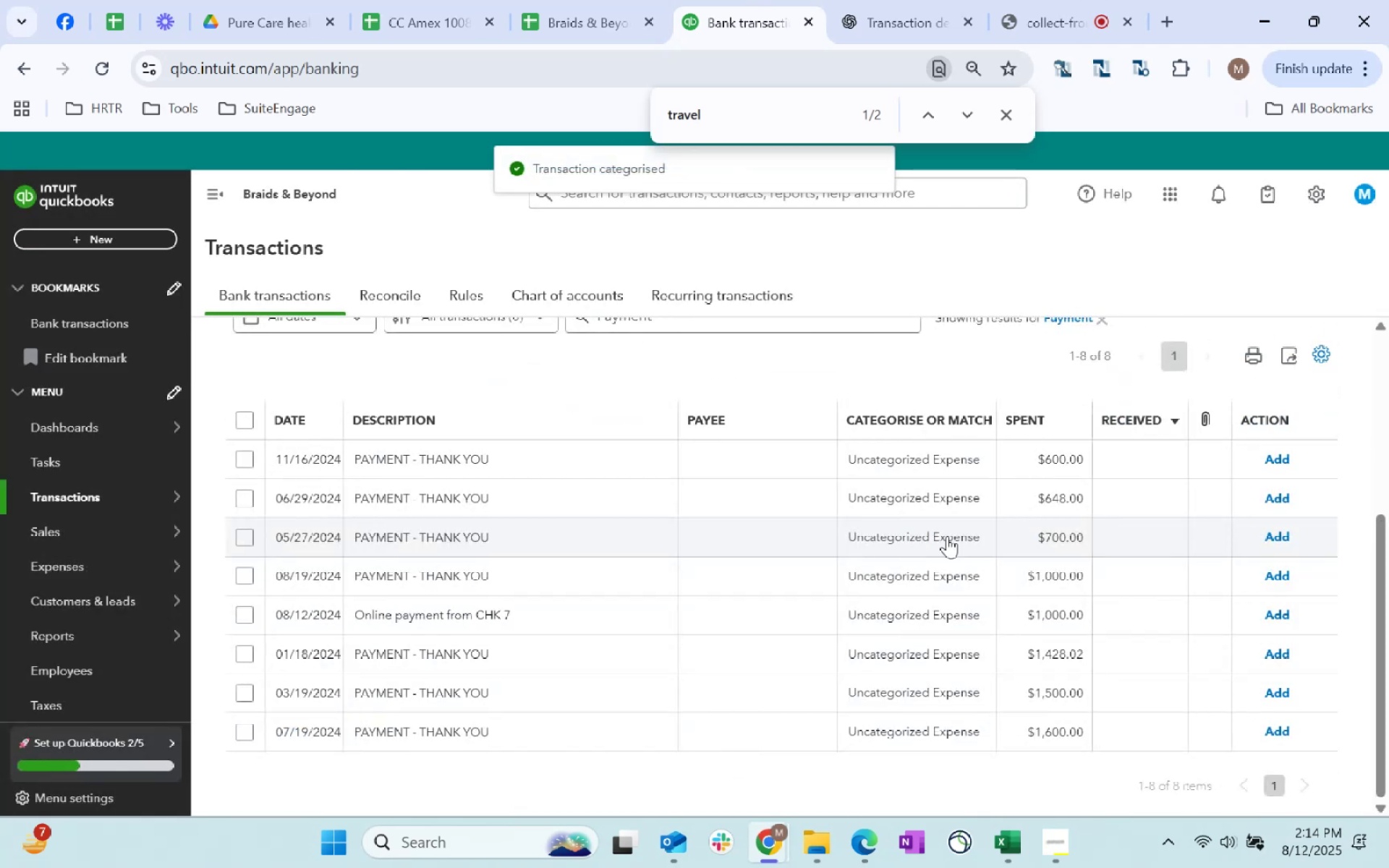 
left_click([922, 463])
 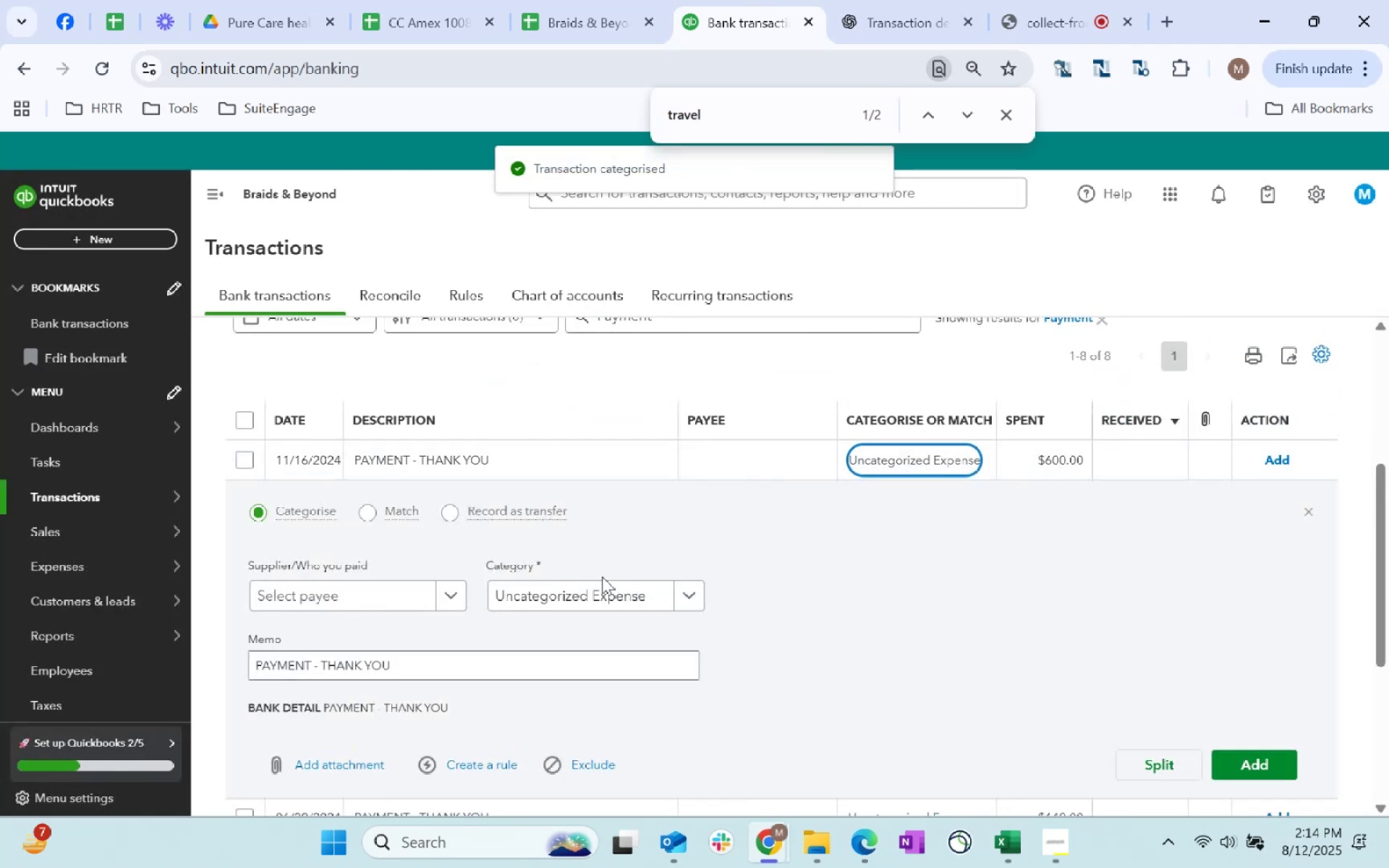 
left_click([602, 590])
 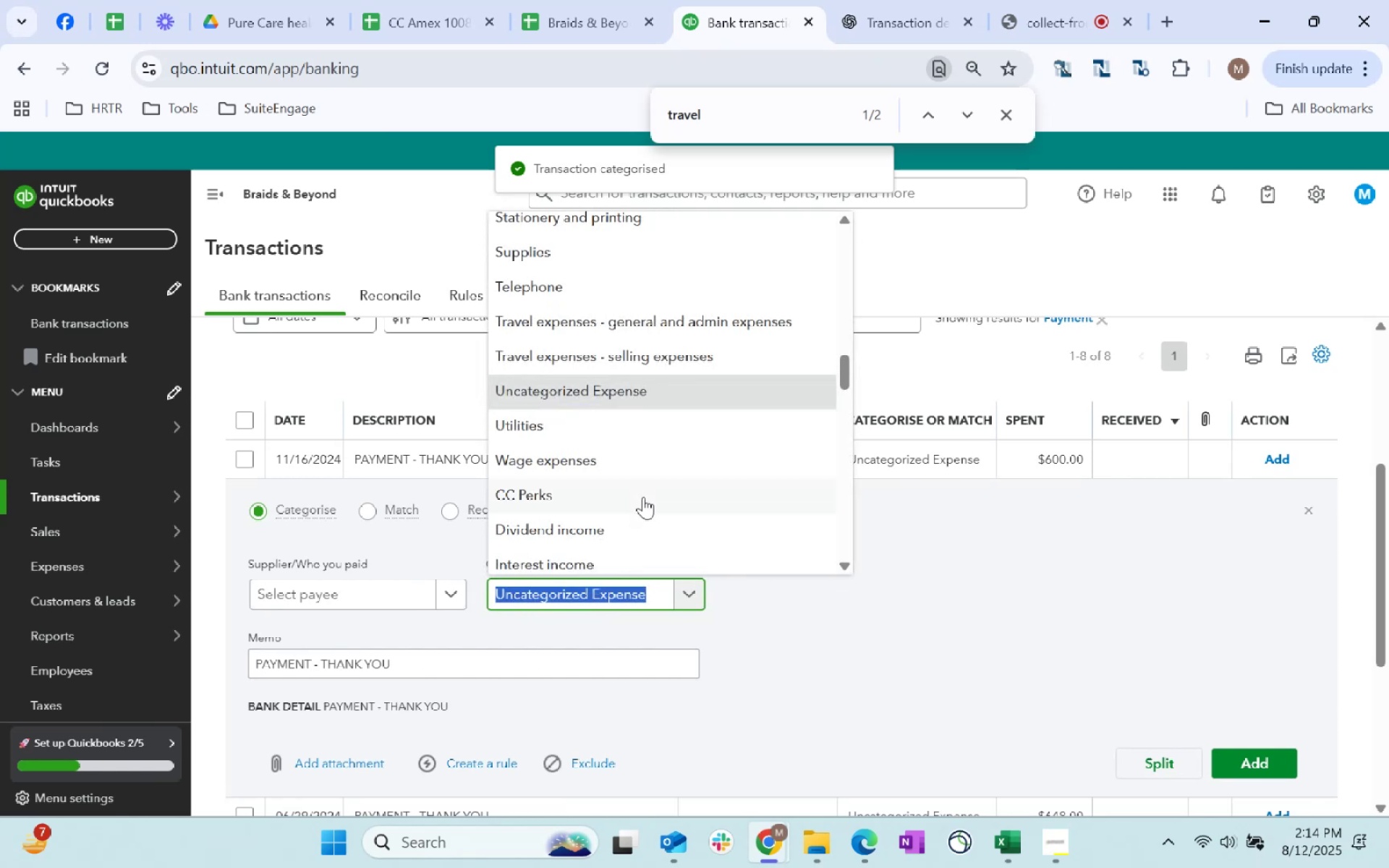 
scroll: coordinate [643, 498], scroll_direction: up, amount: 7.0
 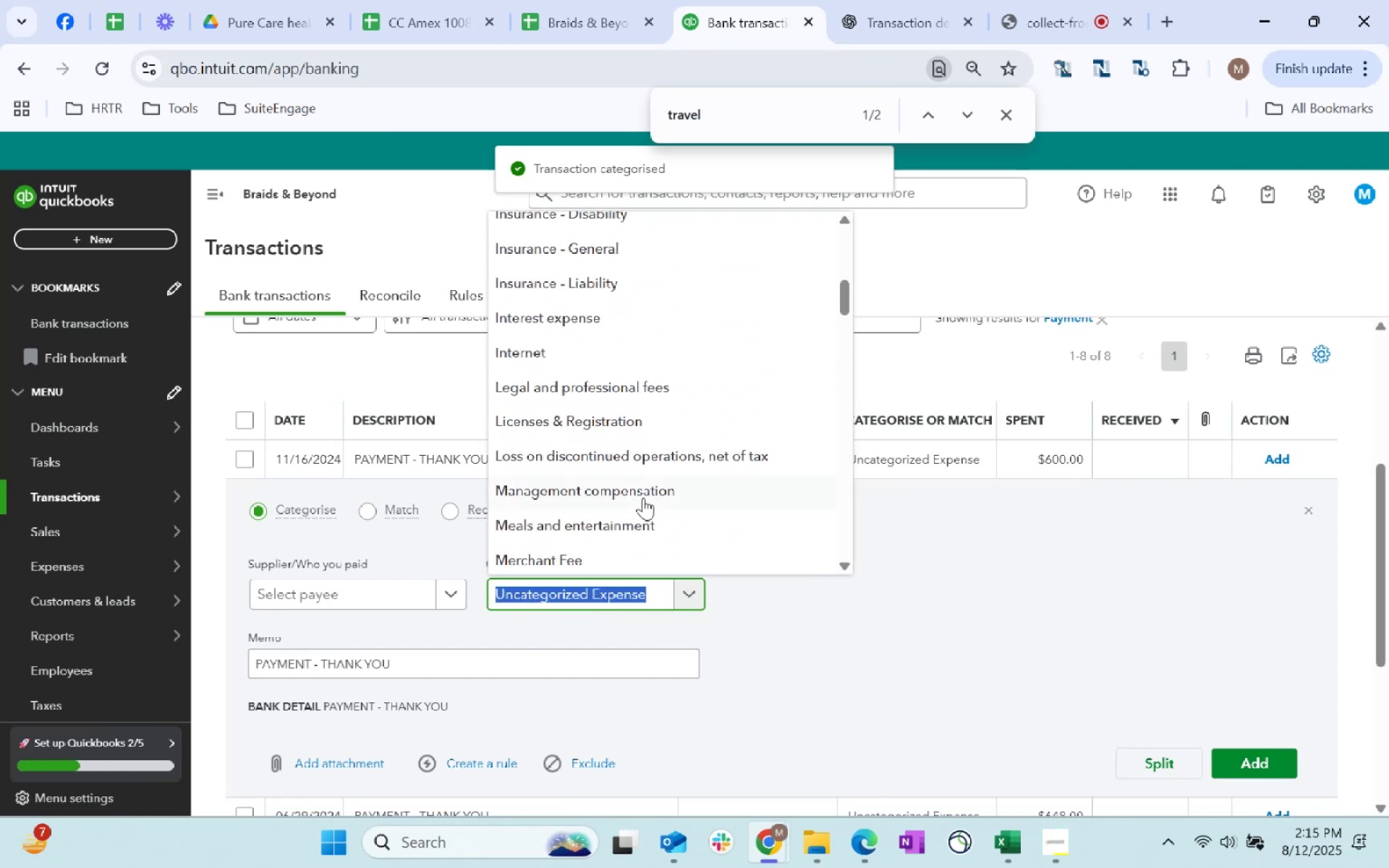 
type(paymnet)
key(Backspace)
key(Backspace)
key(Backspace)
type(e)
 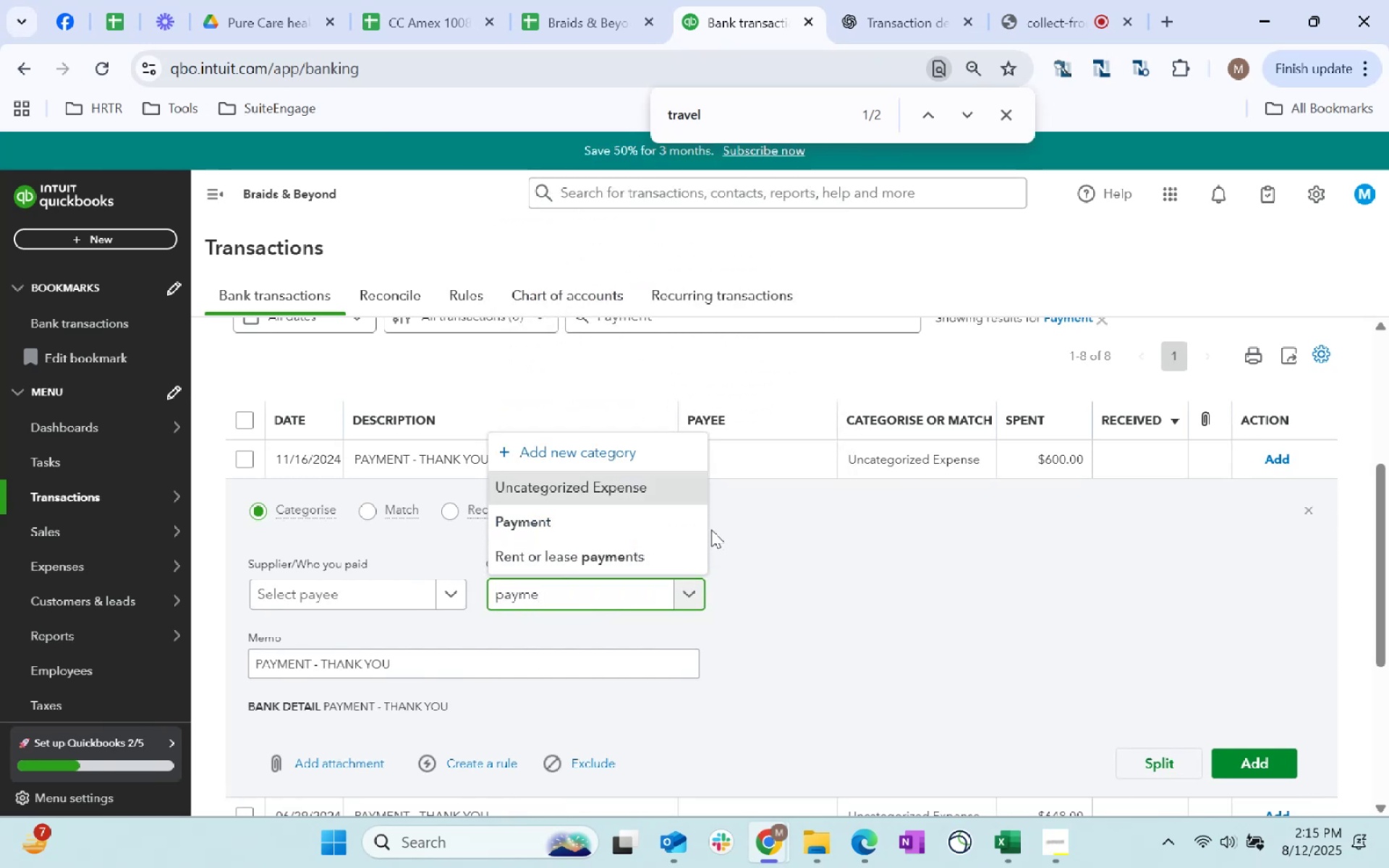 
left_click([668, 524])
 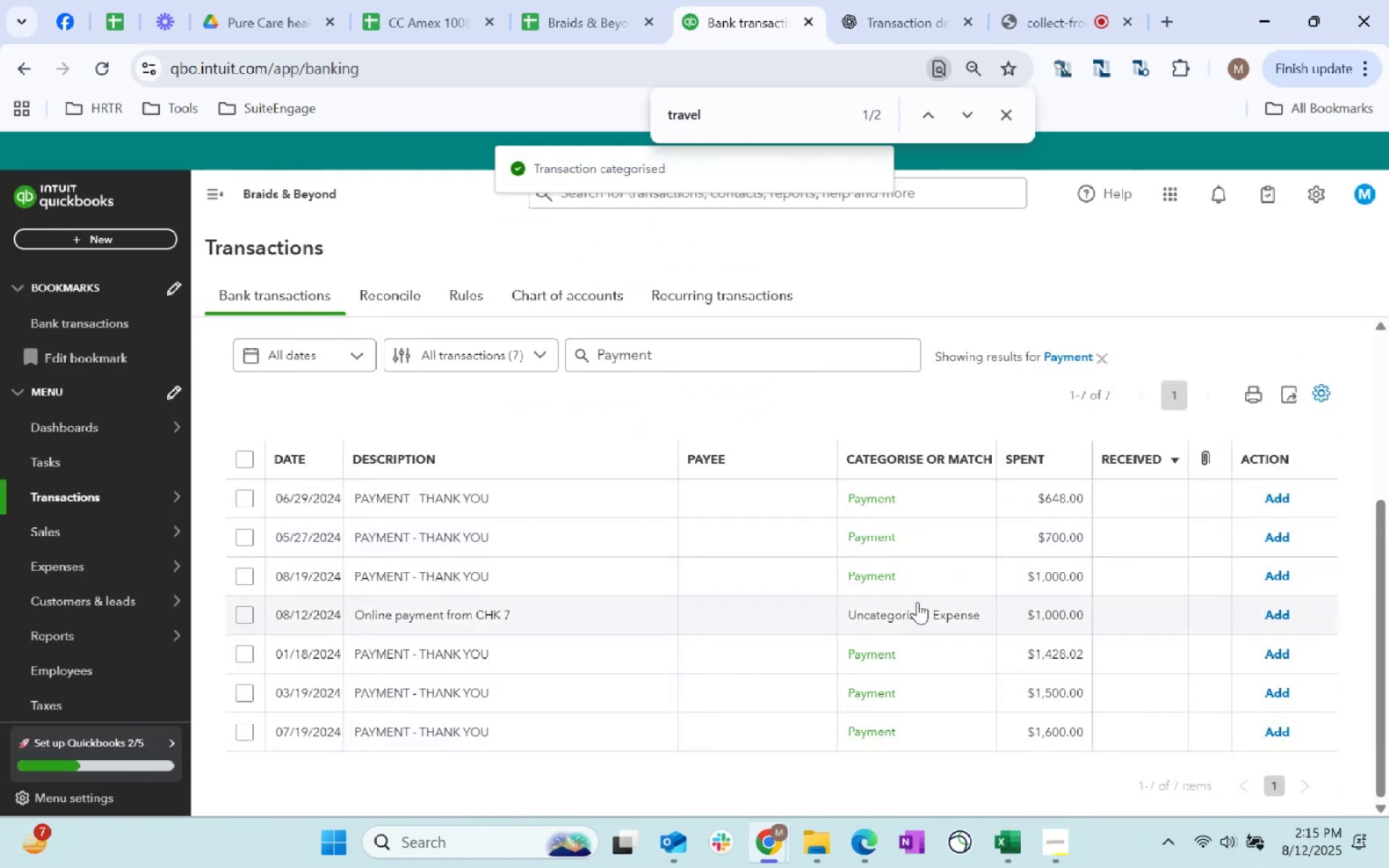 
left_click([920, 616])
 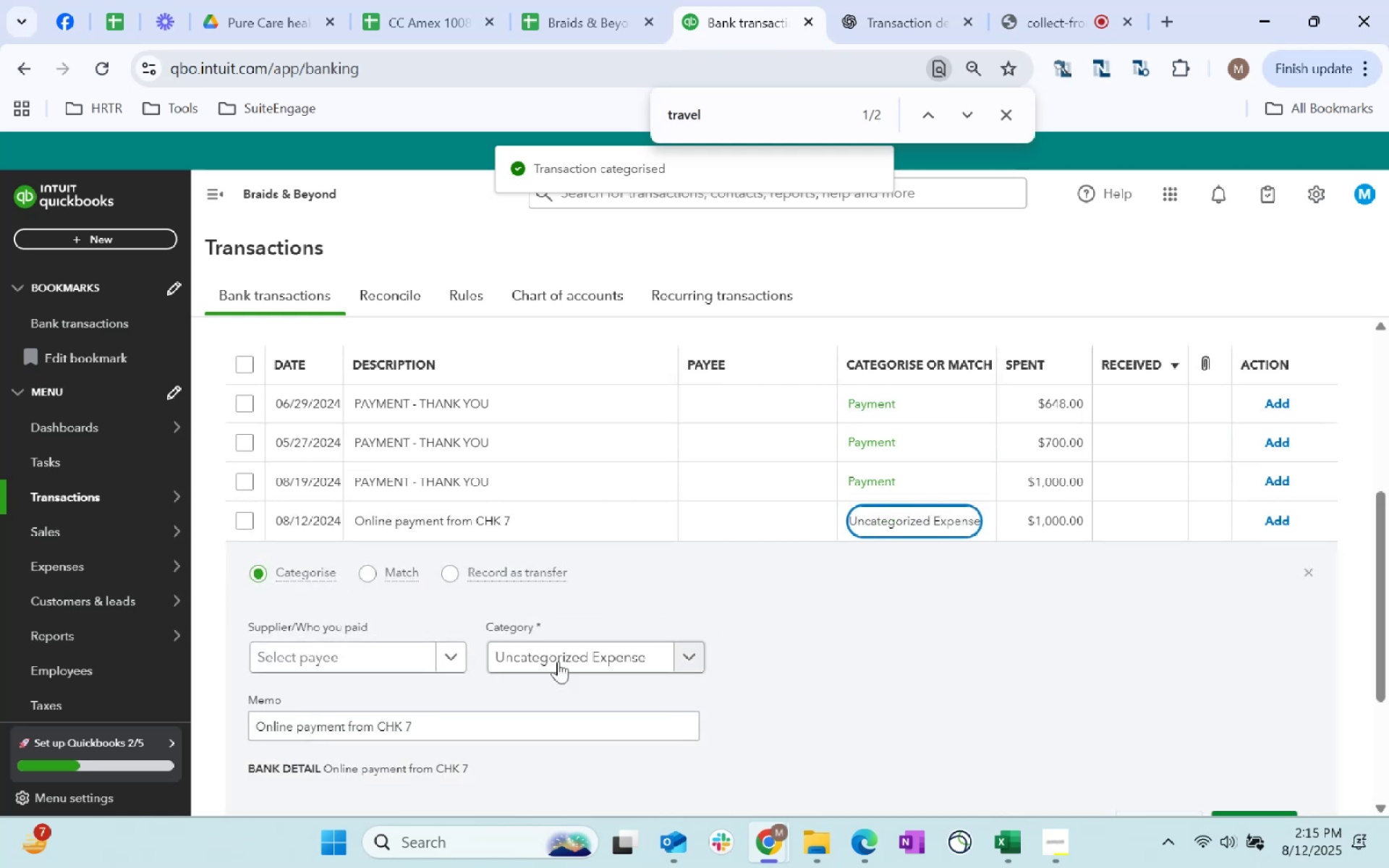 
left_click([545, 665])
 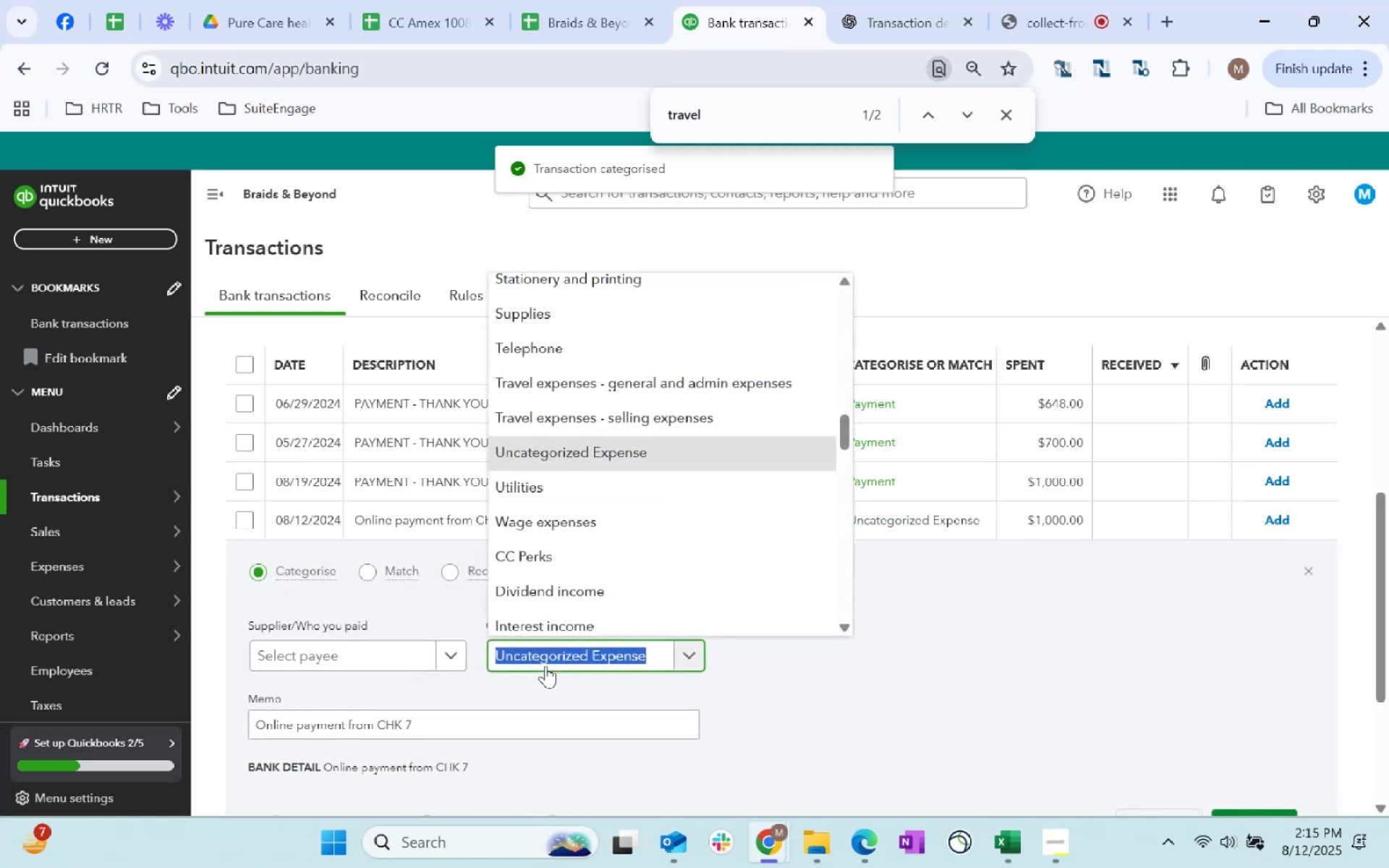 
type(payment)
 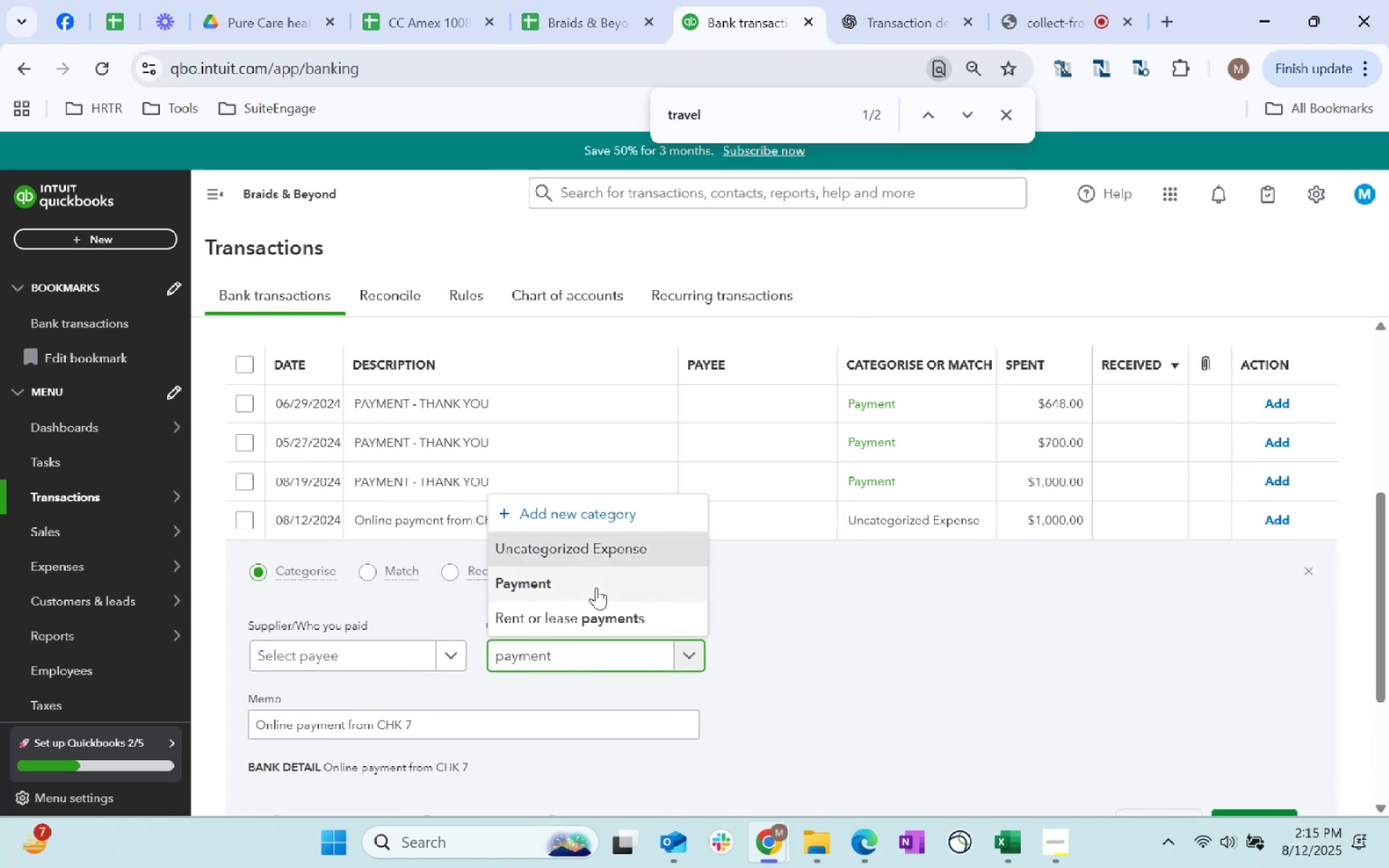 
left_click([576, 577])
 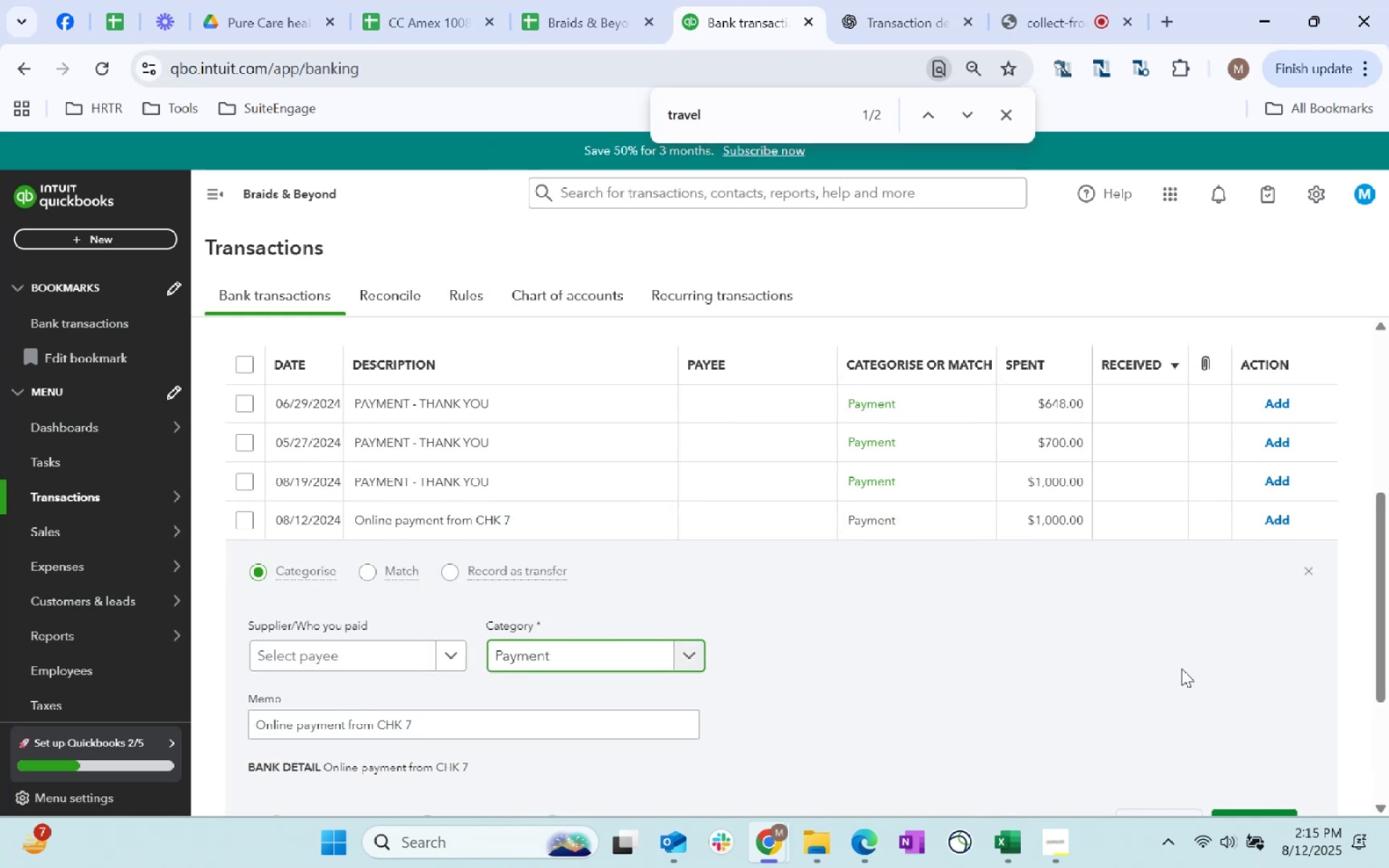 
left_click([1181, 668])
 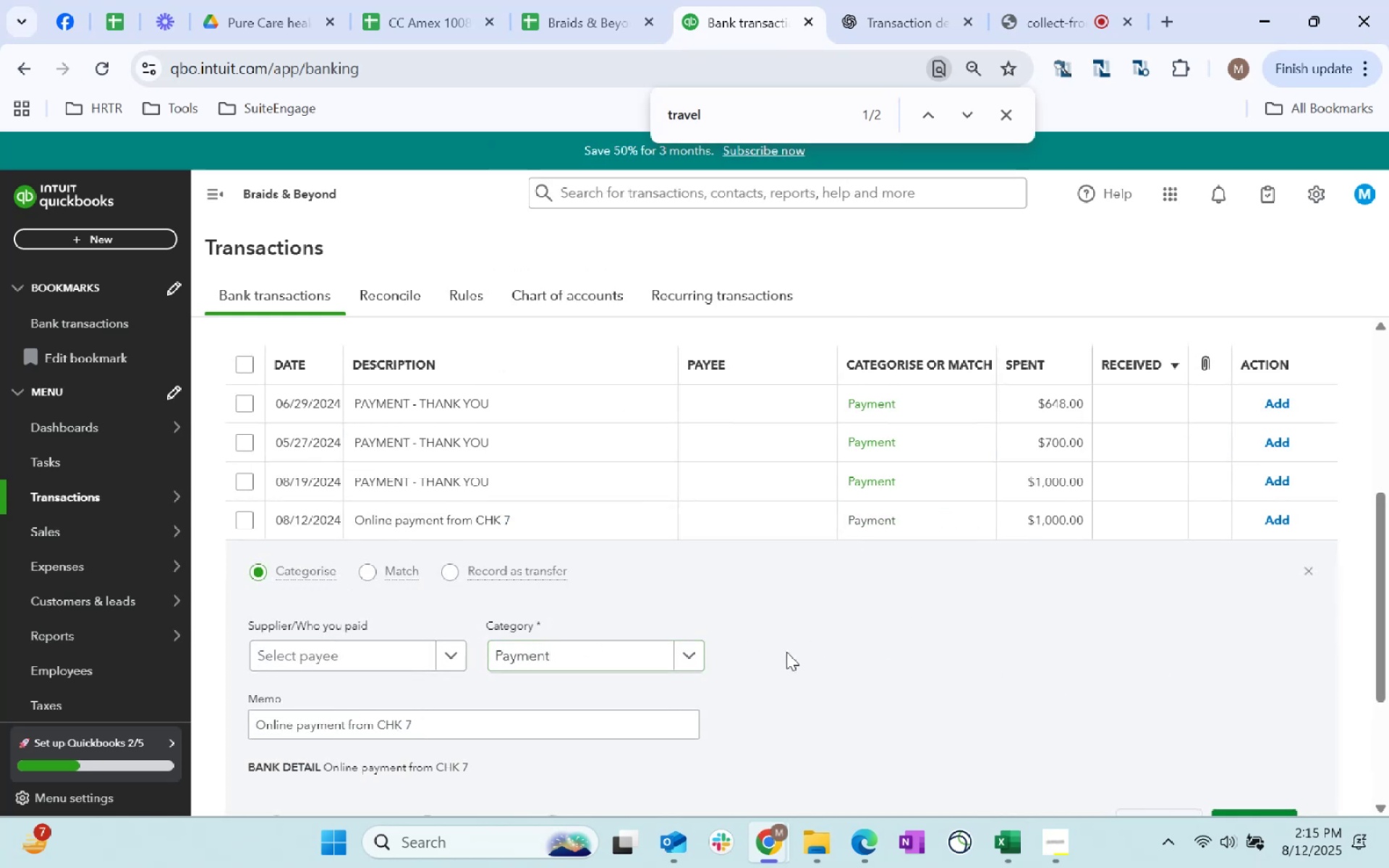 
scroll: coordinate [1081, 678], scroll_direction: down, amount: 1.0
 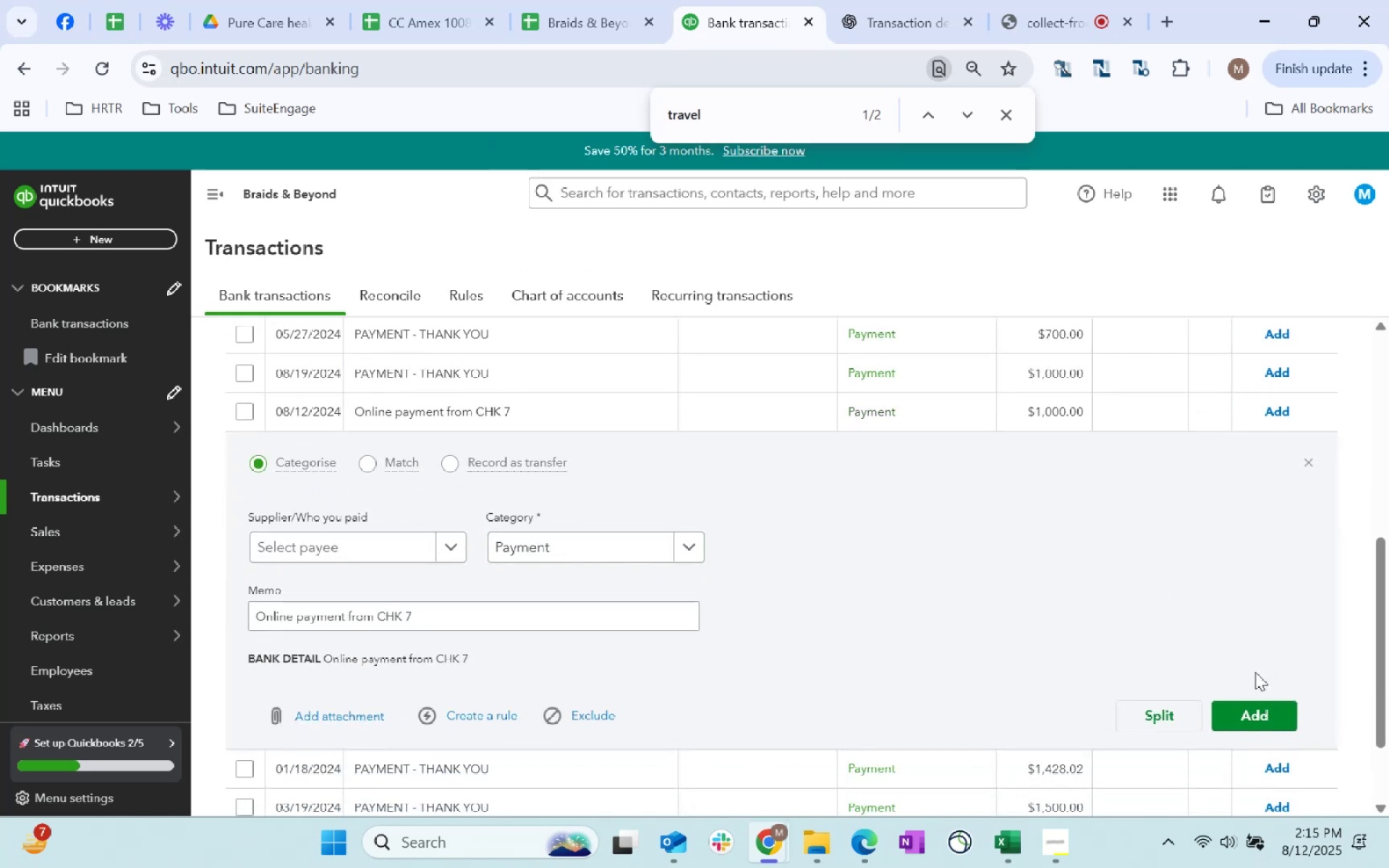 
left_click([1250, 713])
 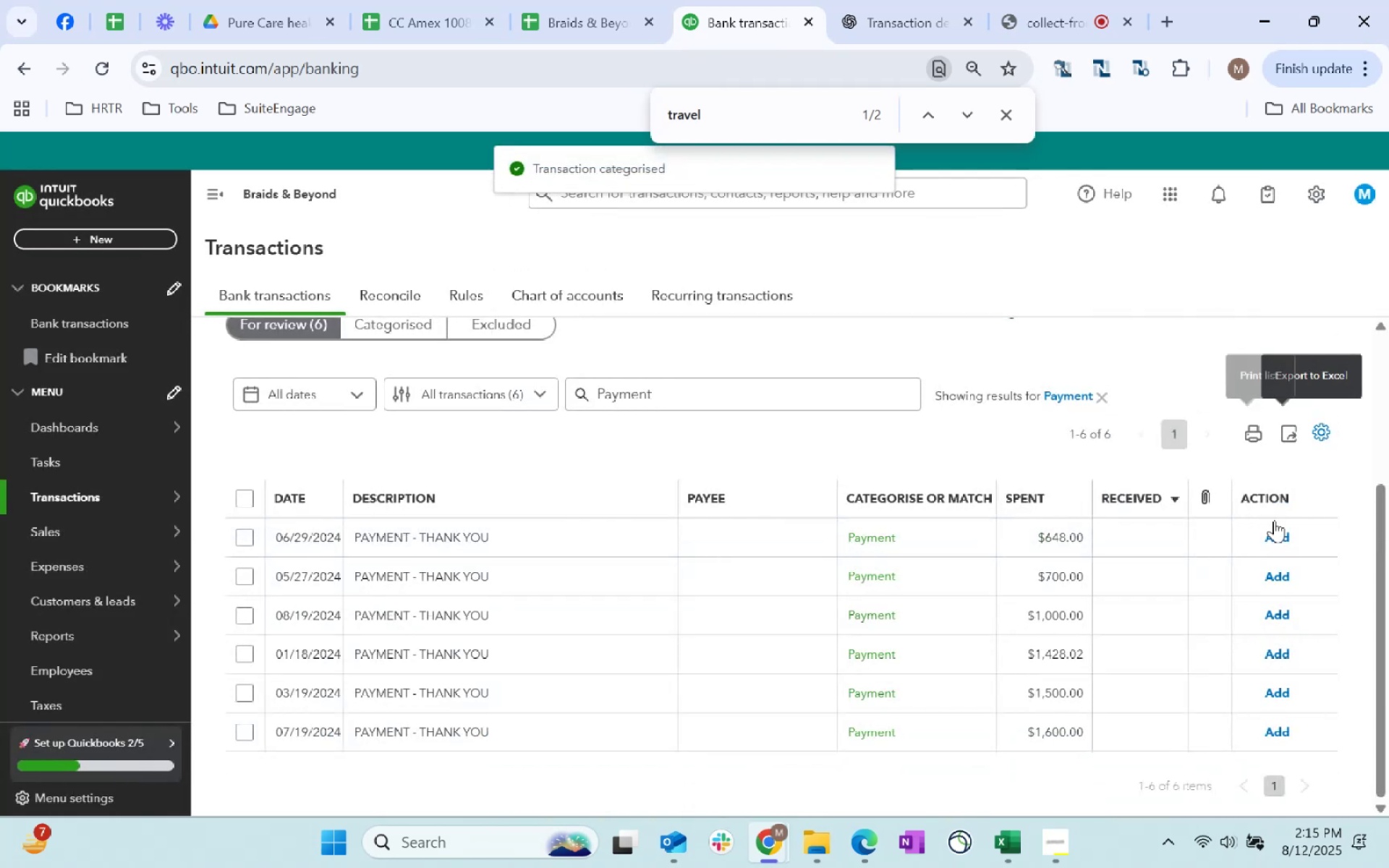 
left_click([1283, 534])
 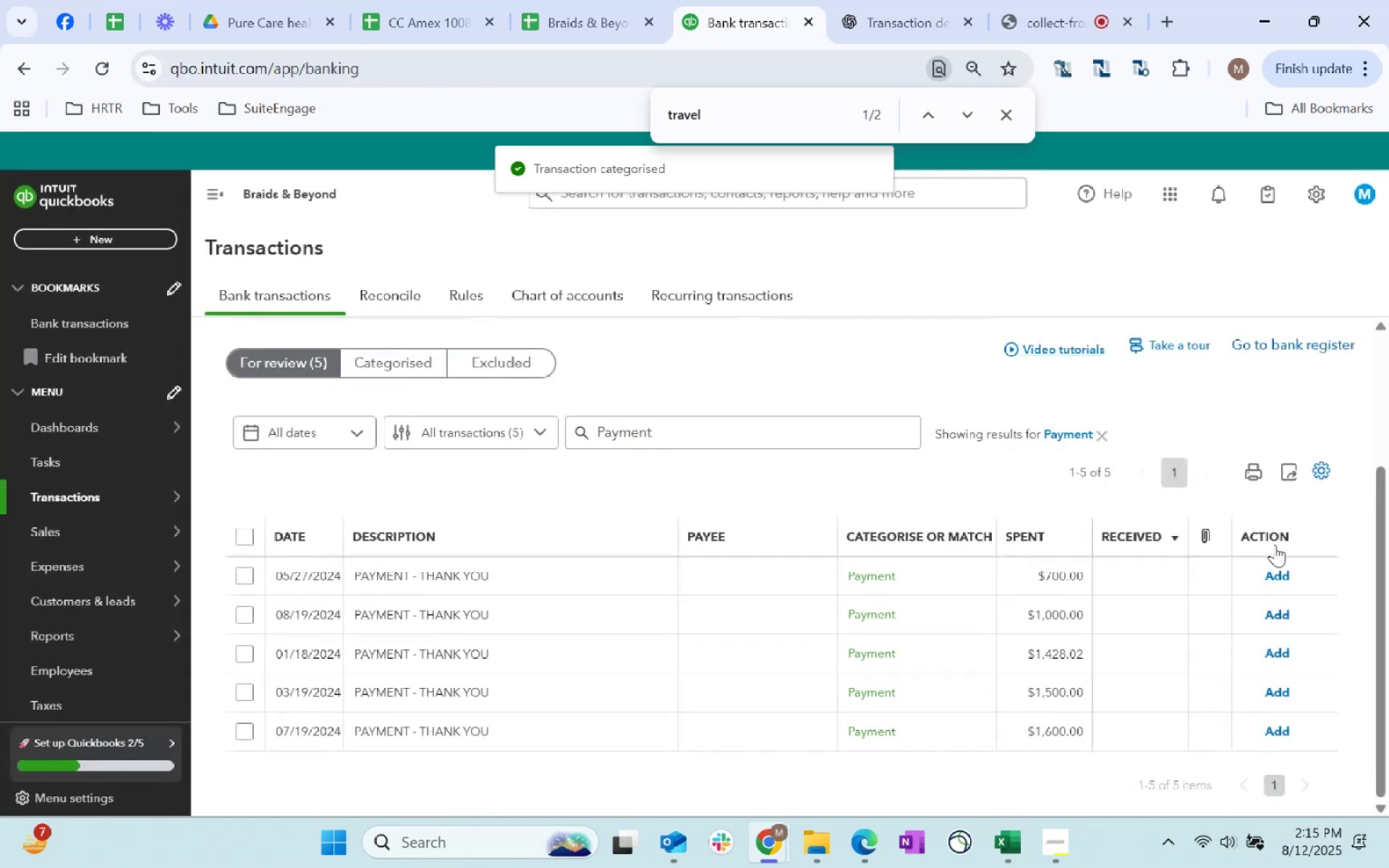 
left_click([1265, 576])
 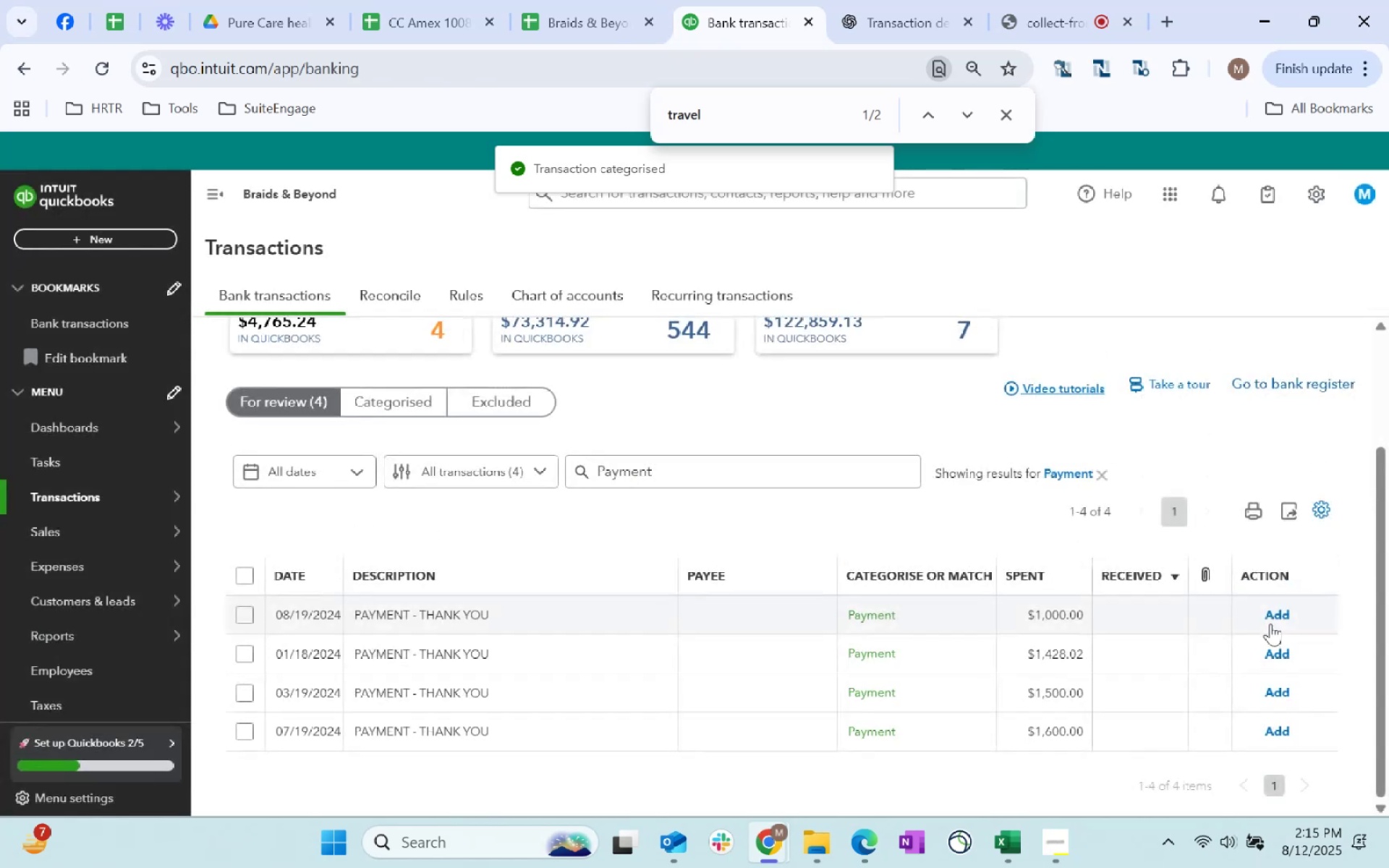 
left_click([1275, 618])
 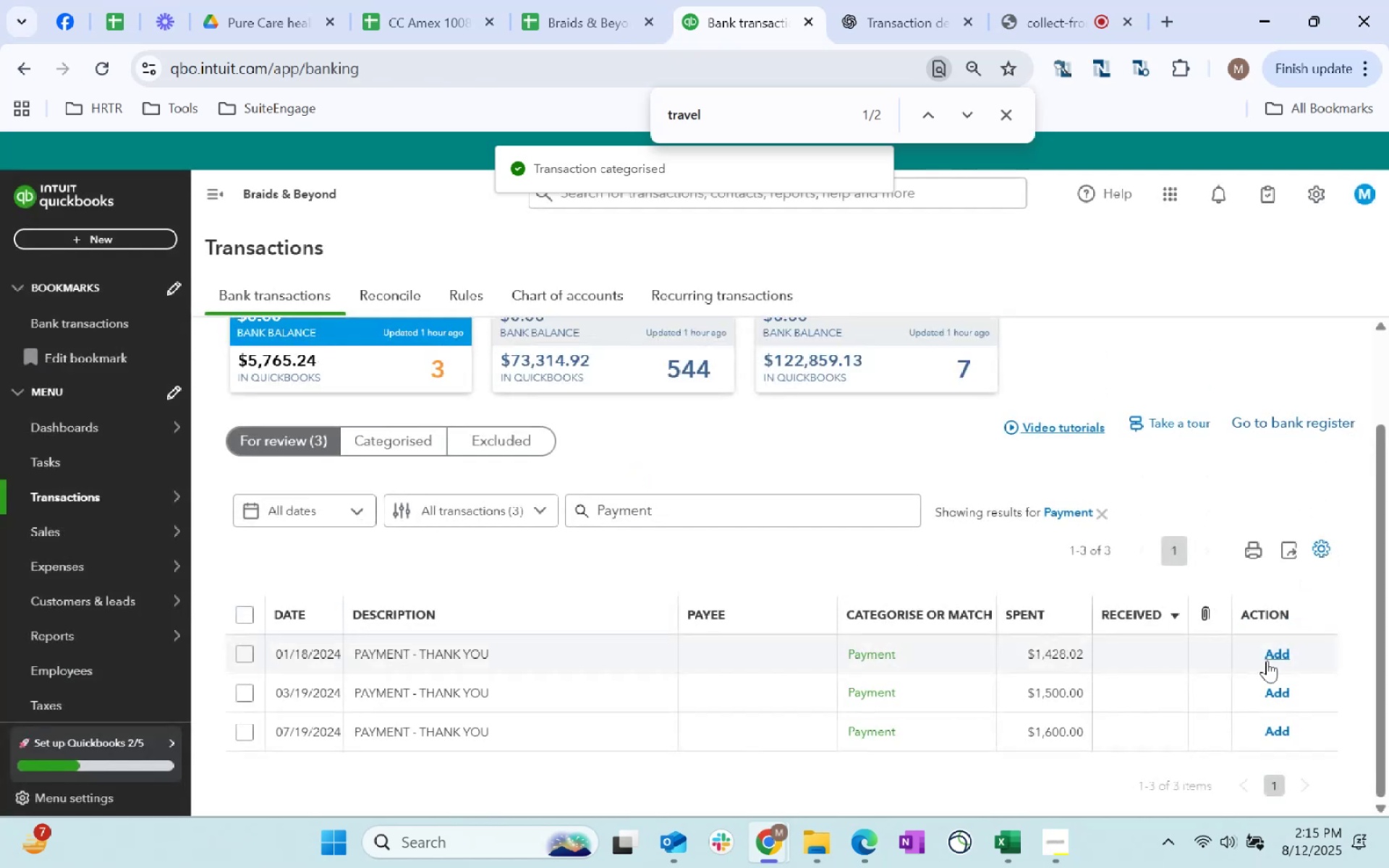 
left_click([1270, 660])
 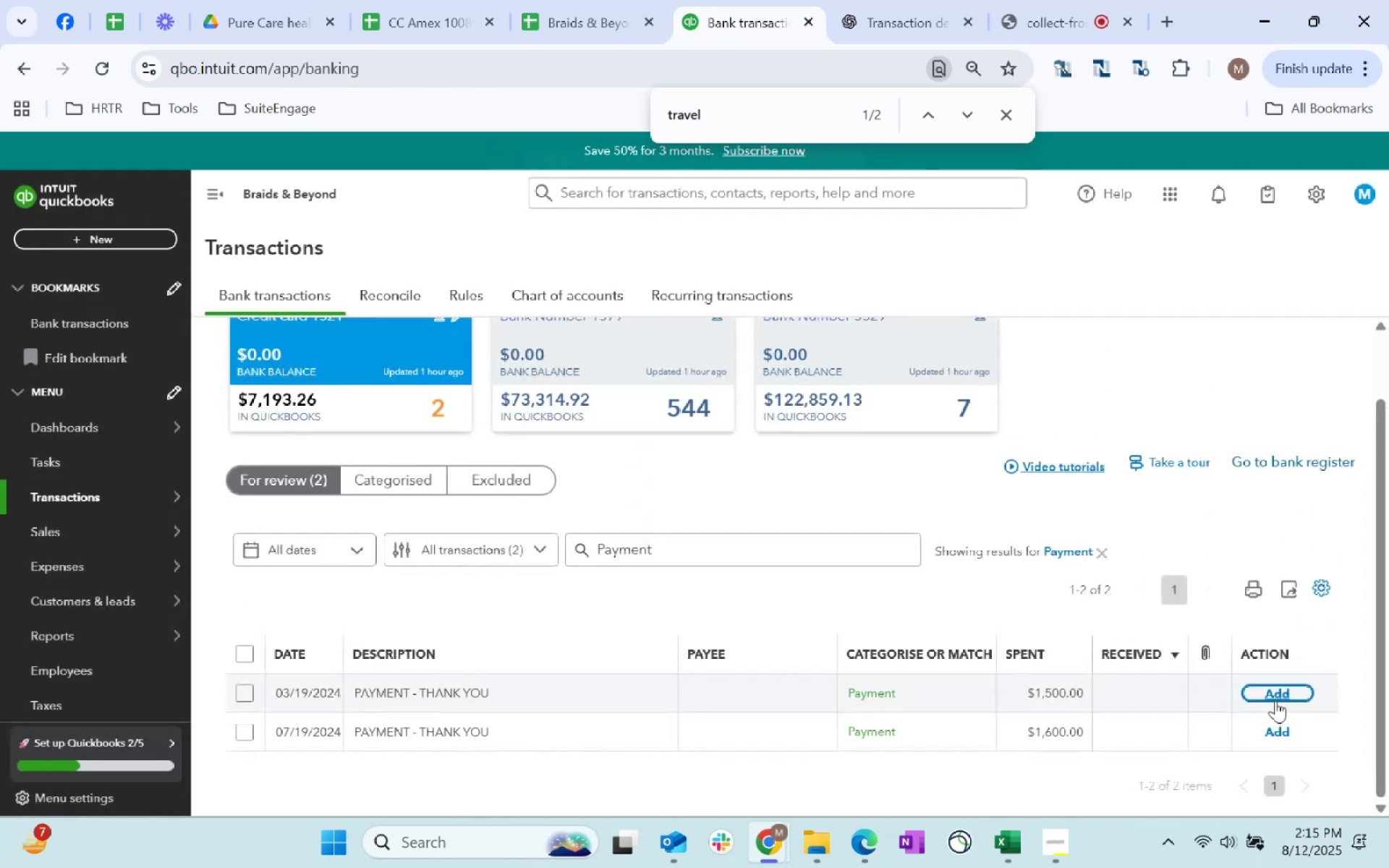 
left_click([1277, 698])
 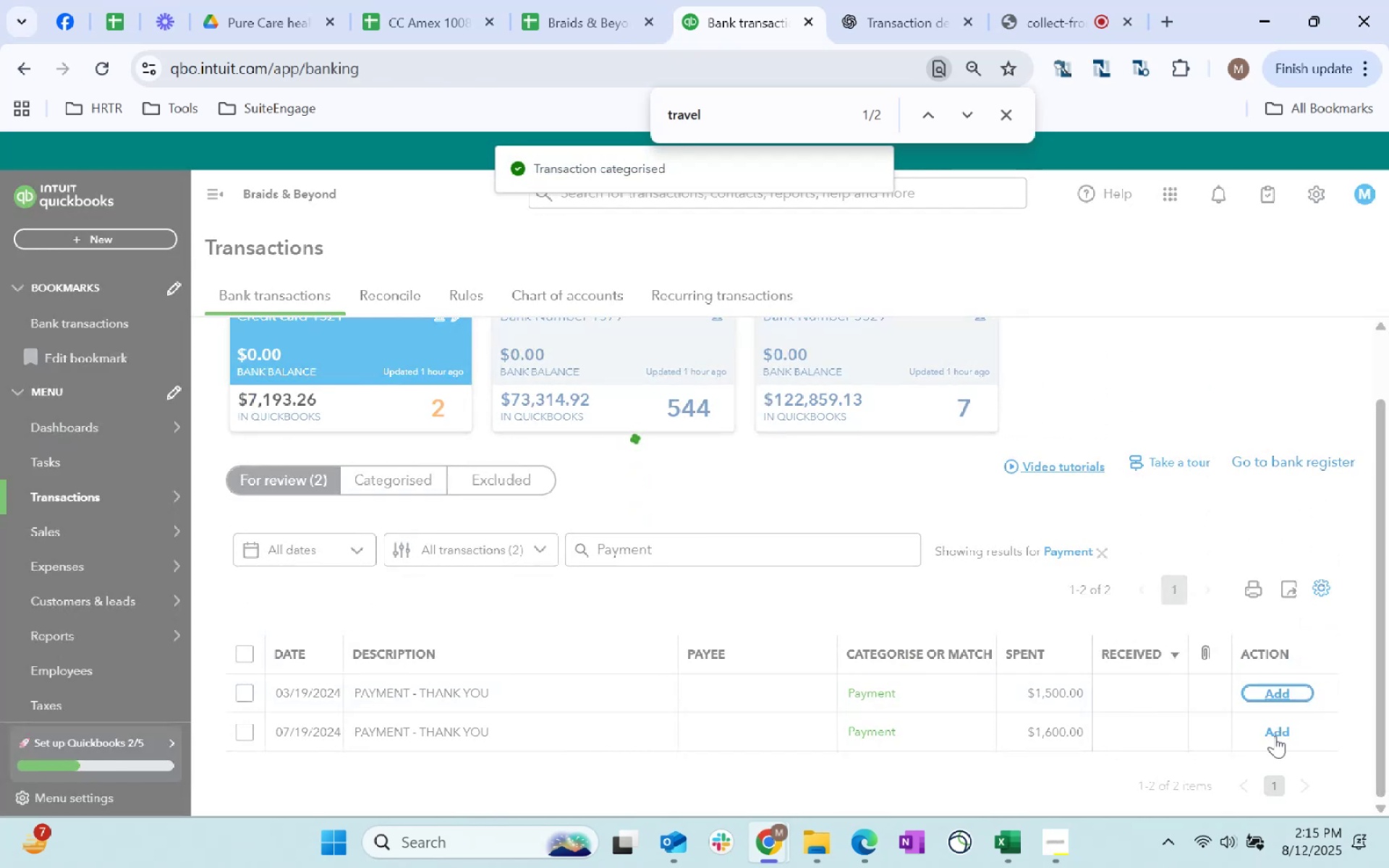 
left_click([1275, 736])
 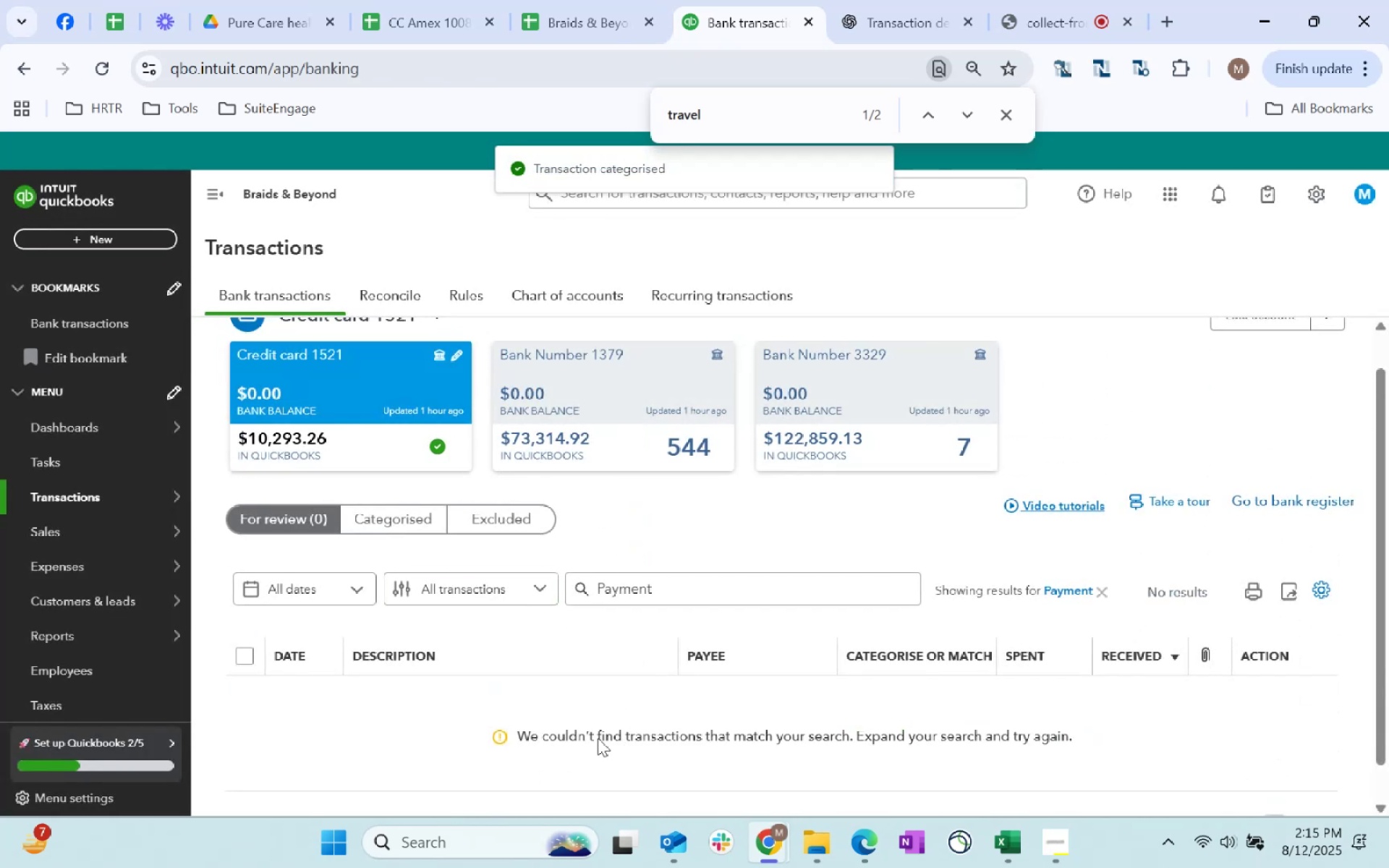 
left_click([453, 17])
 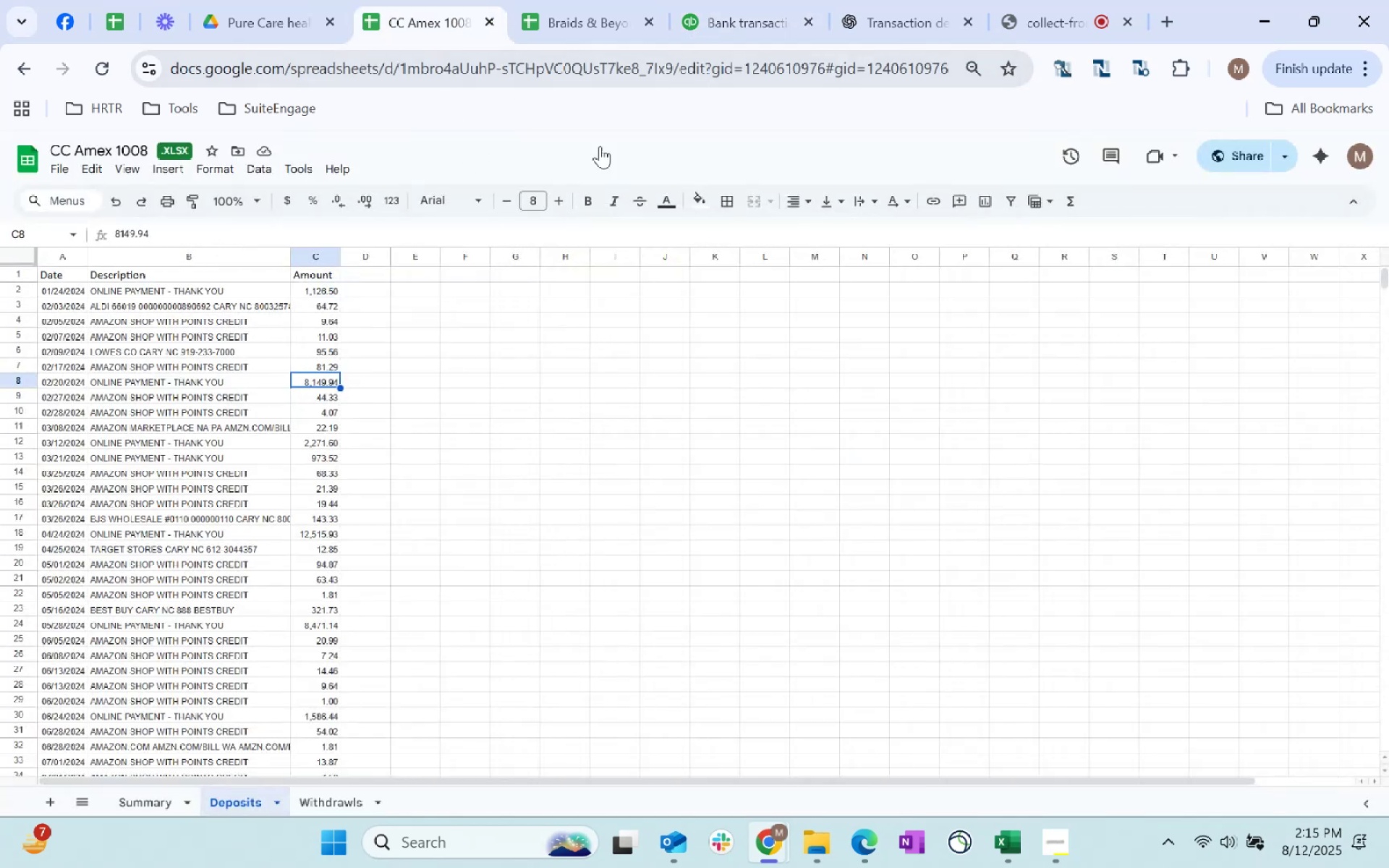 
left_click([630, 0])
 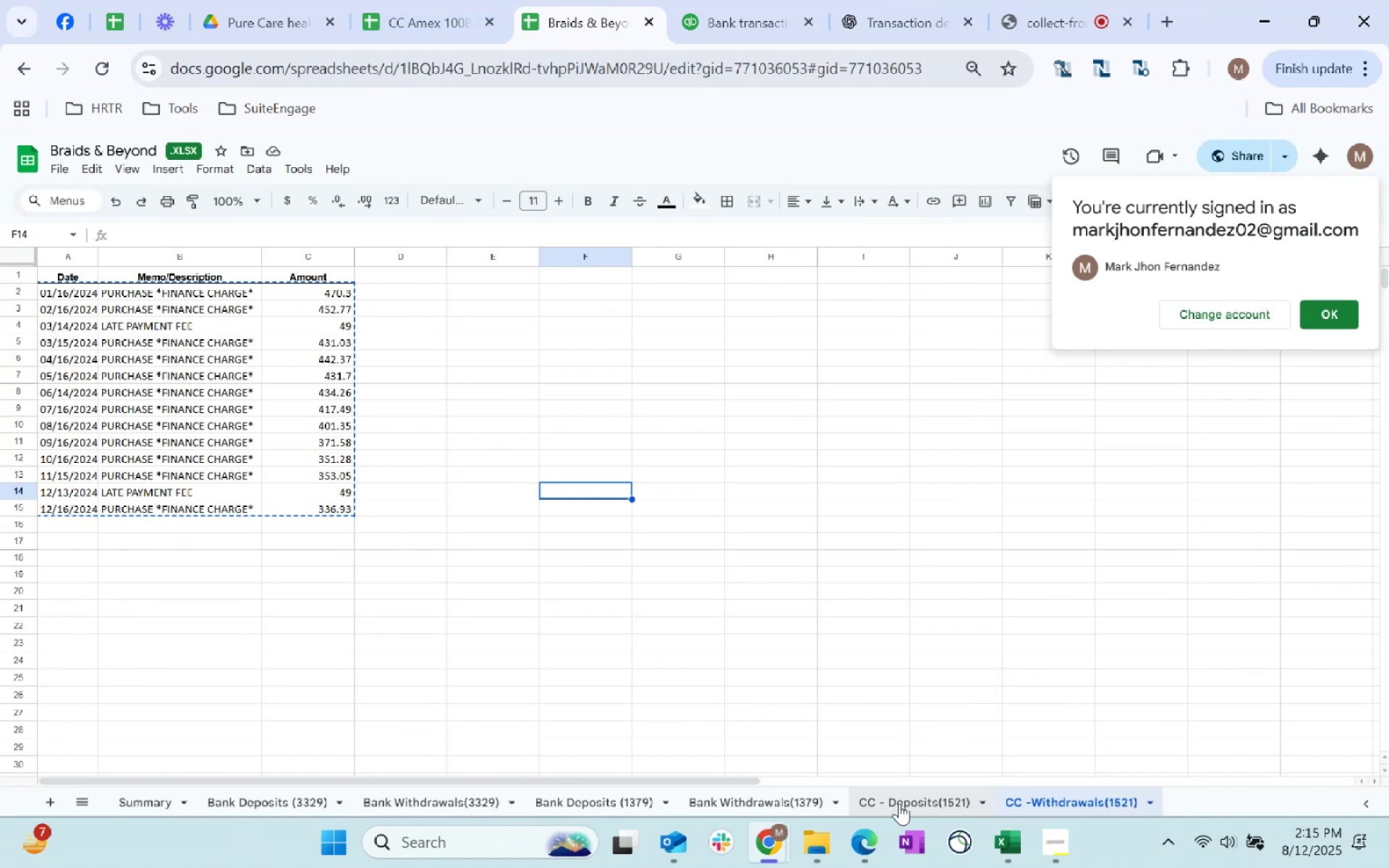 
left_click([163, 809])
 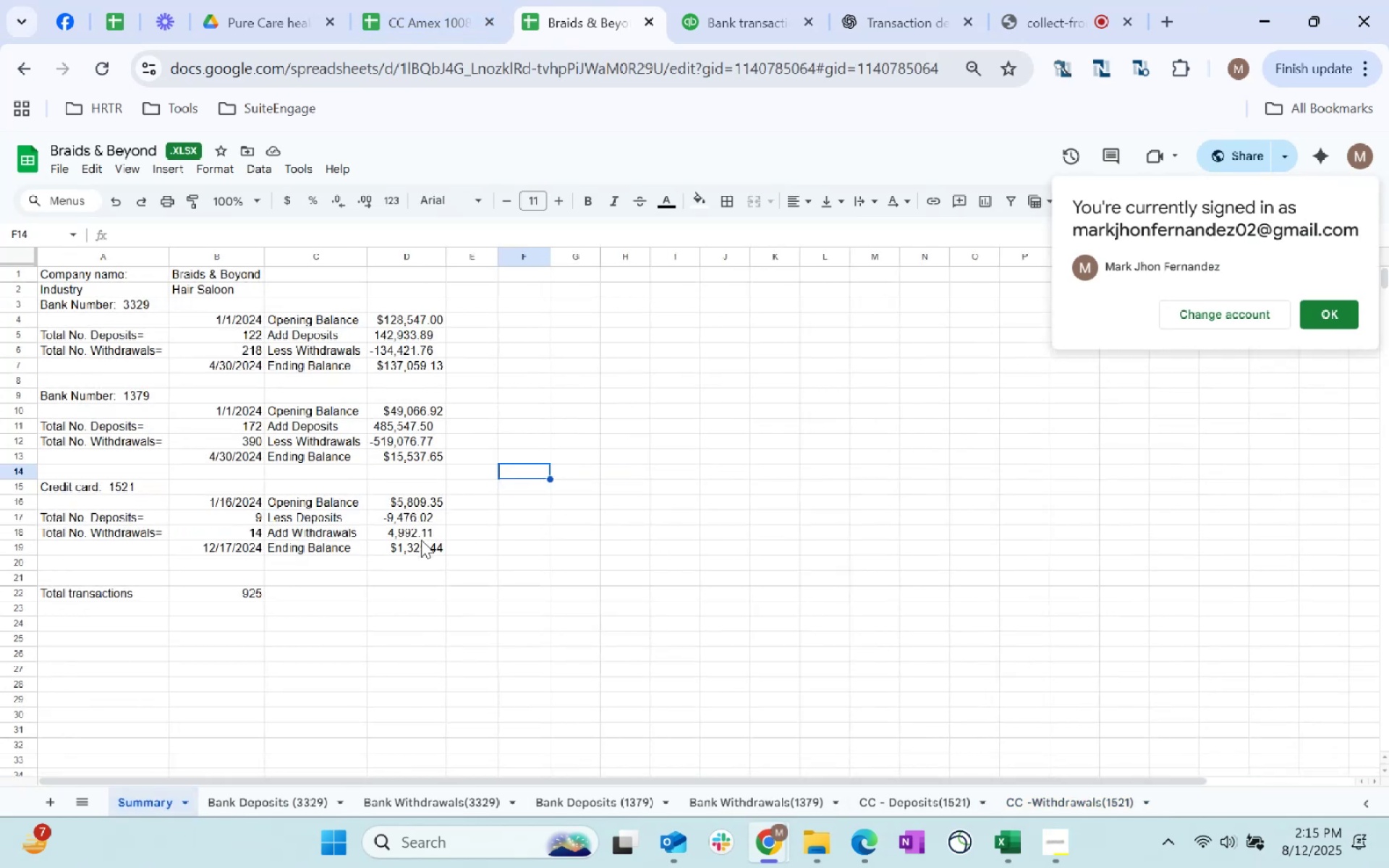 
left_click([409, 544])
 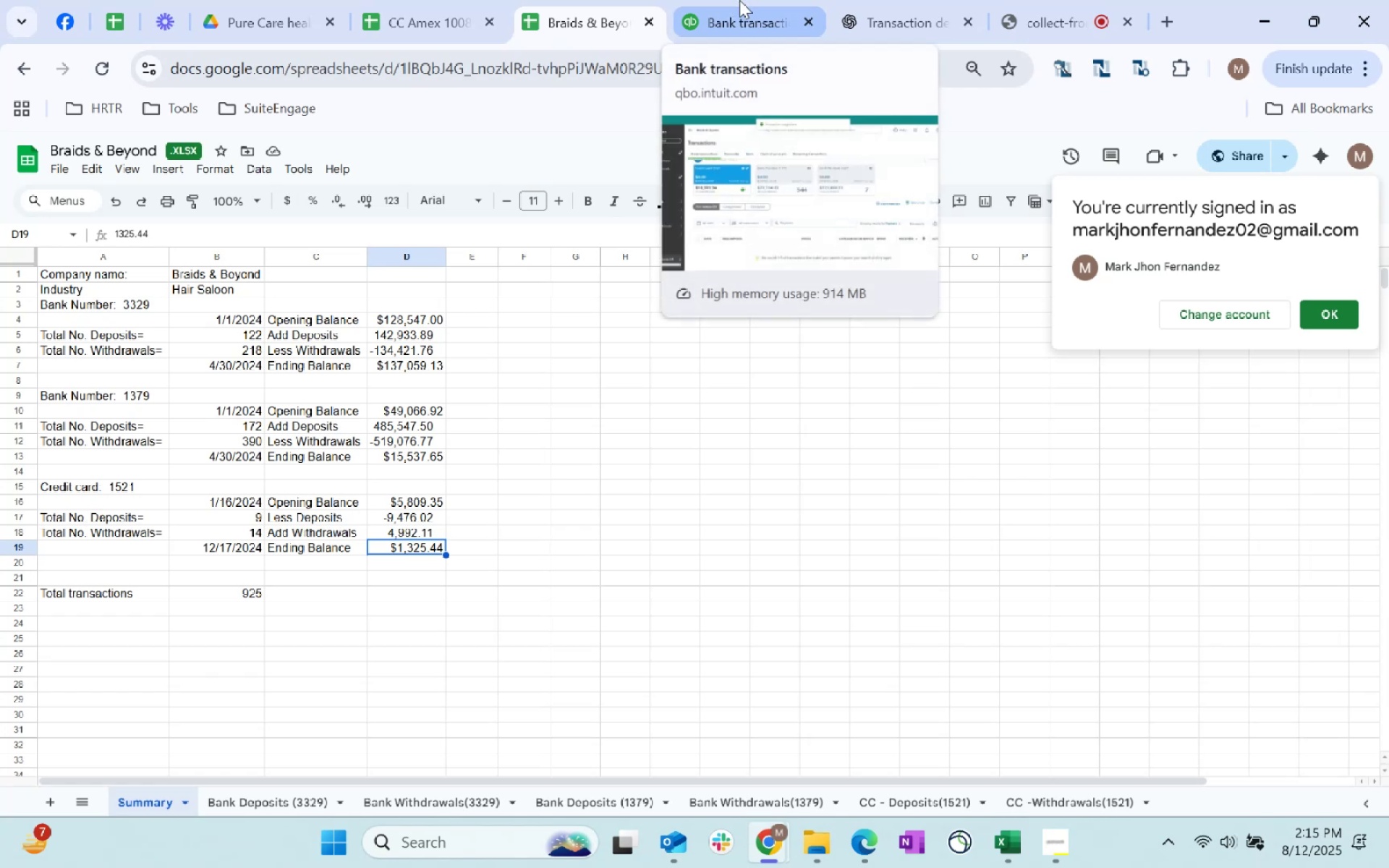 
wait(7.89)
 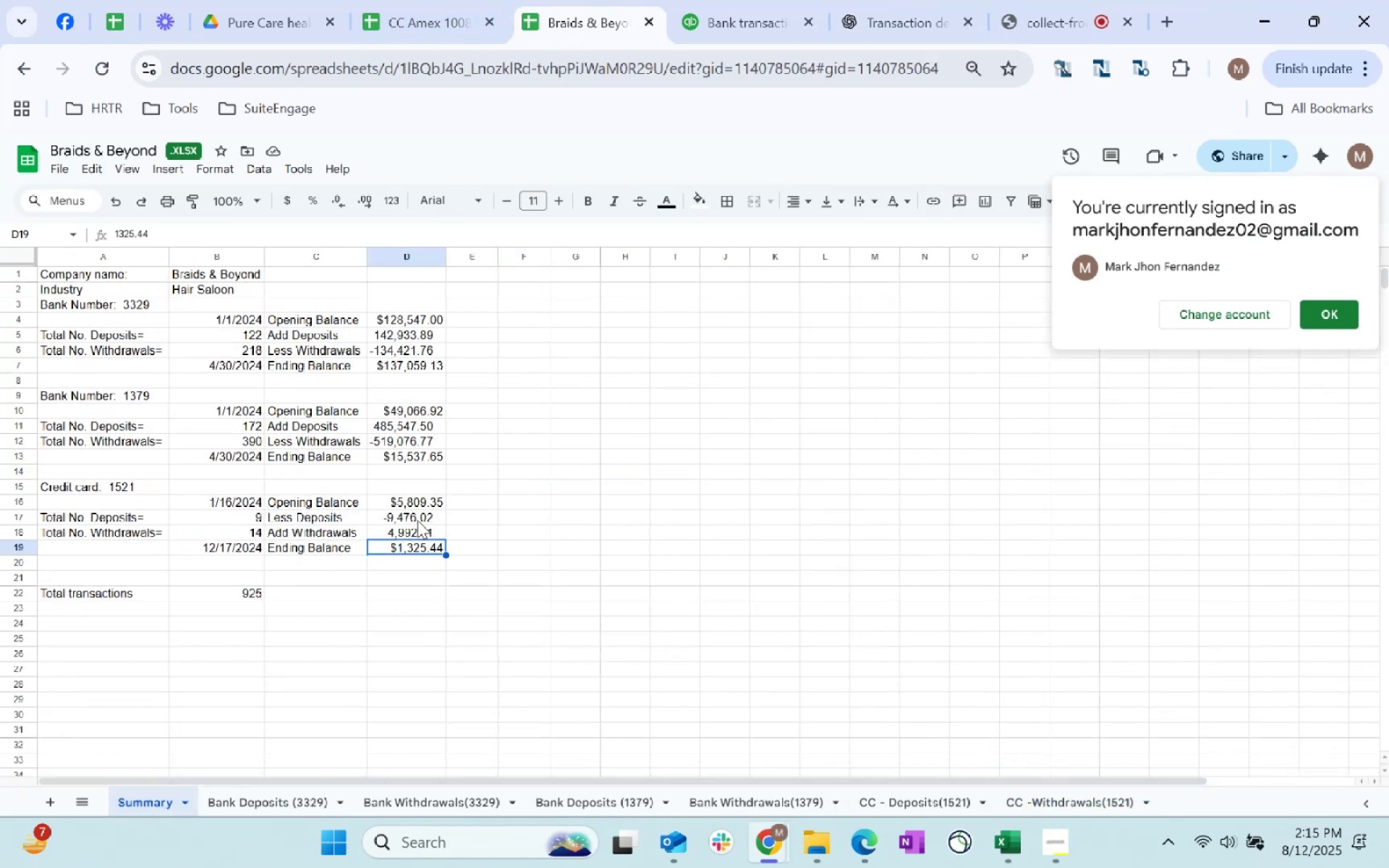 
left_click([425, 520])
 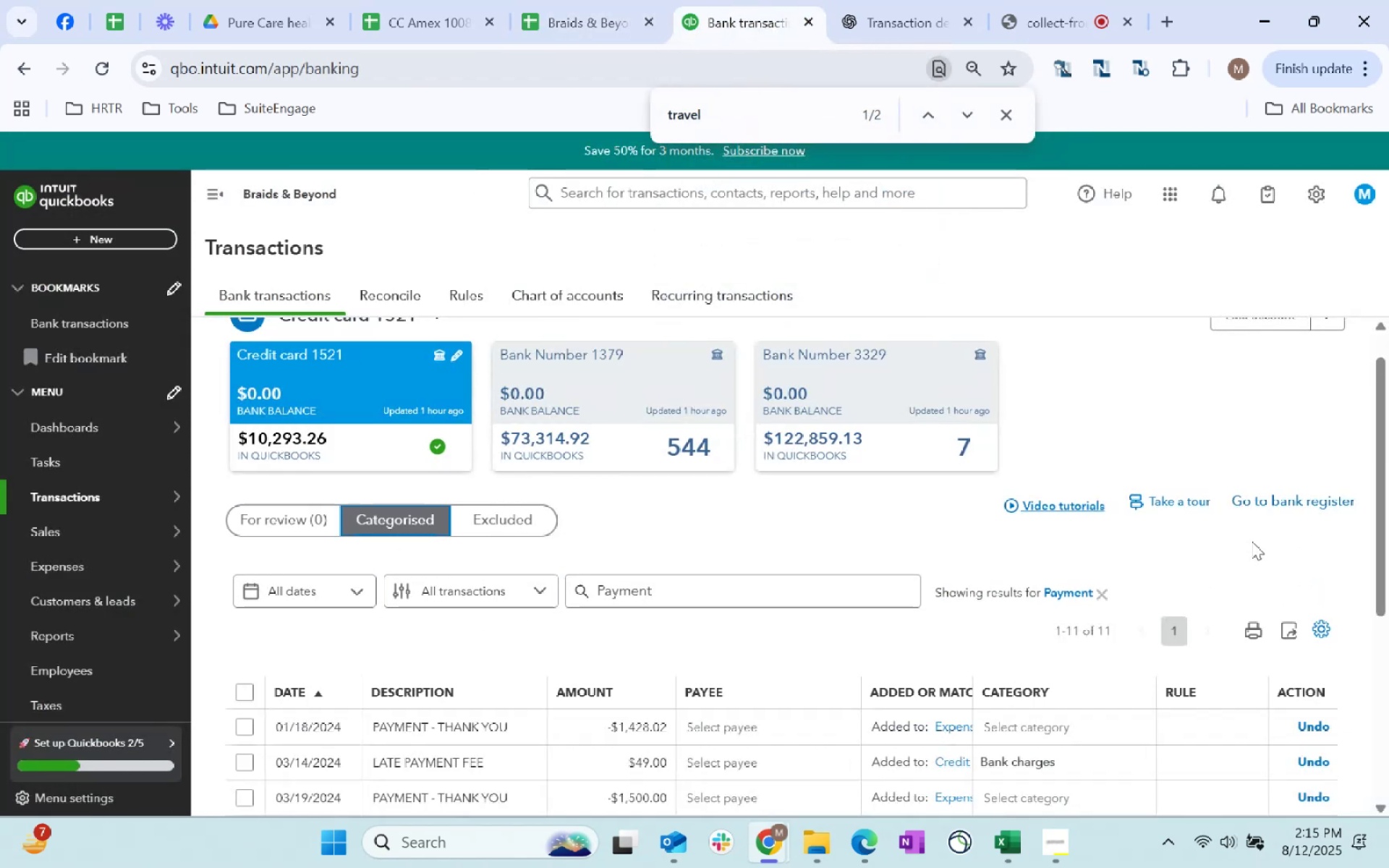 
scroll: coordinate [464, 471], scroll_direction: down, amount: 70.0
 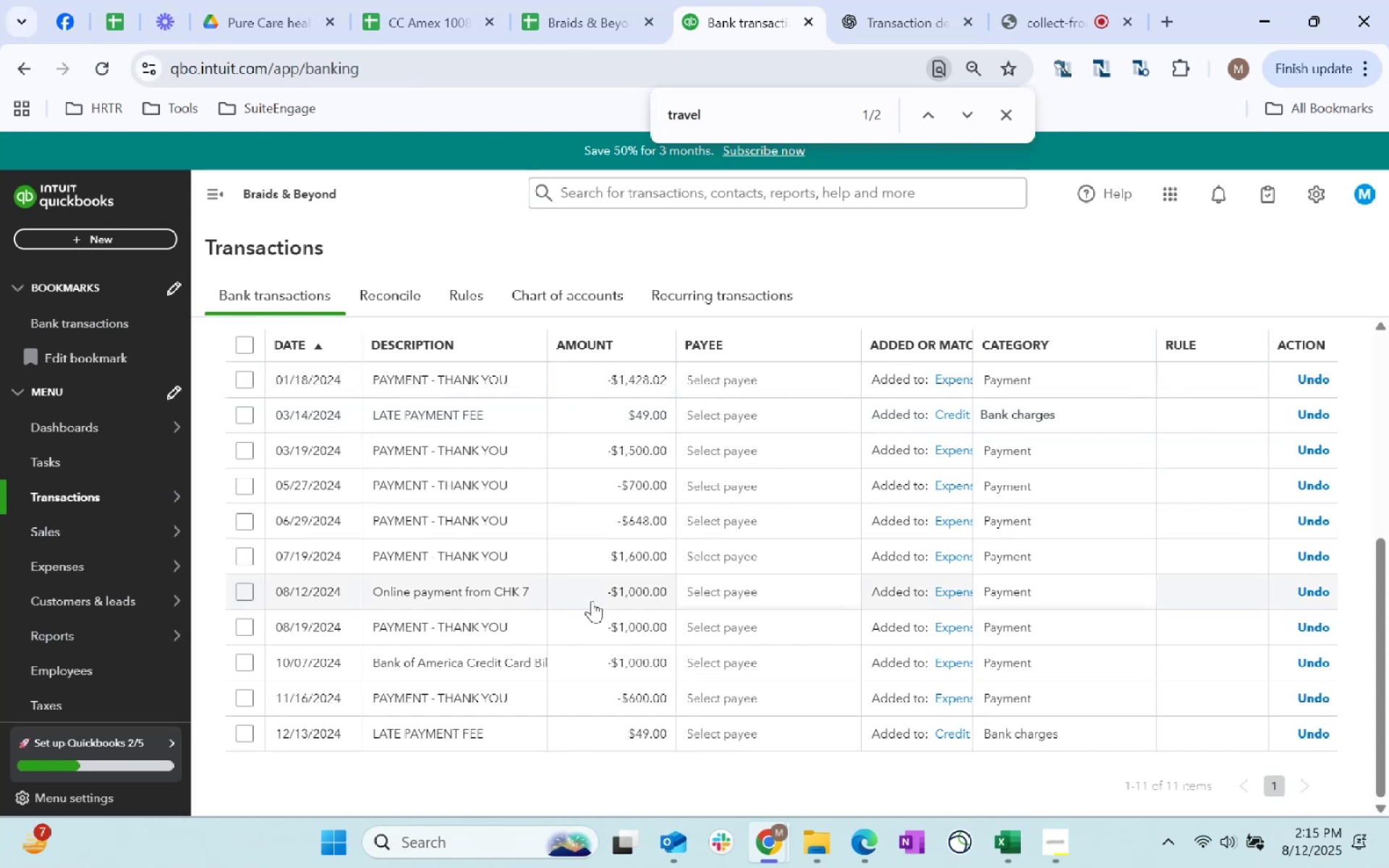 
left_click([580, 0])
 